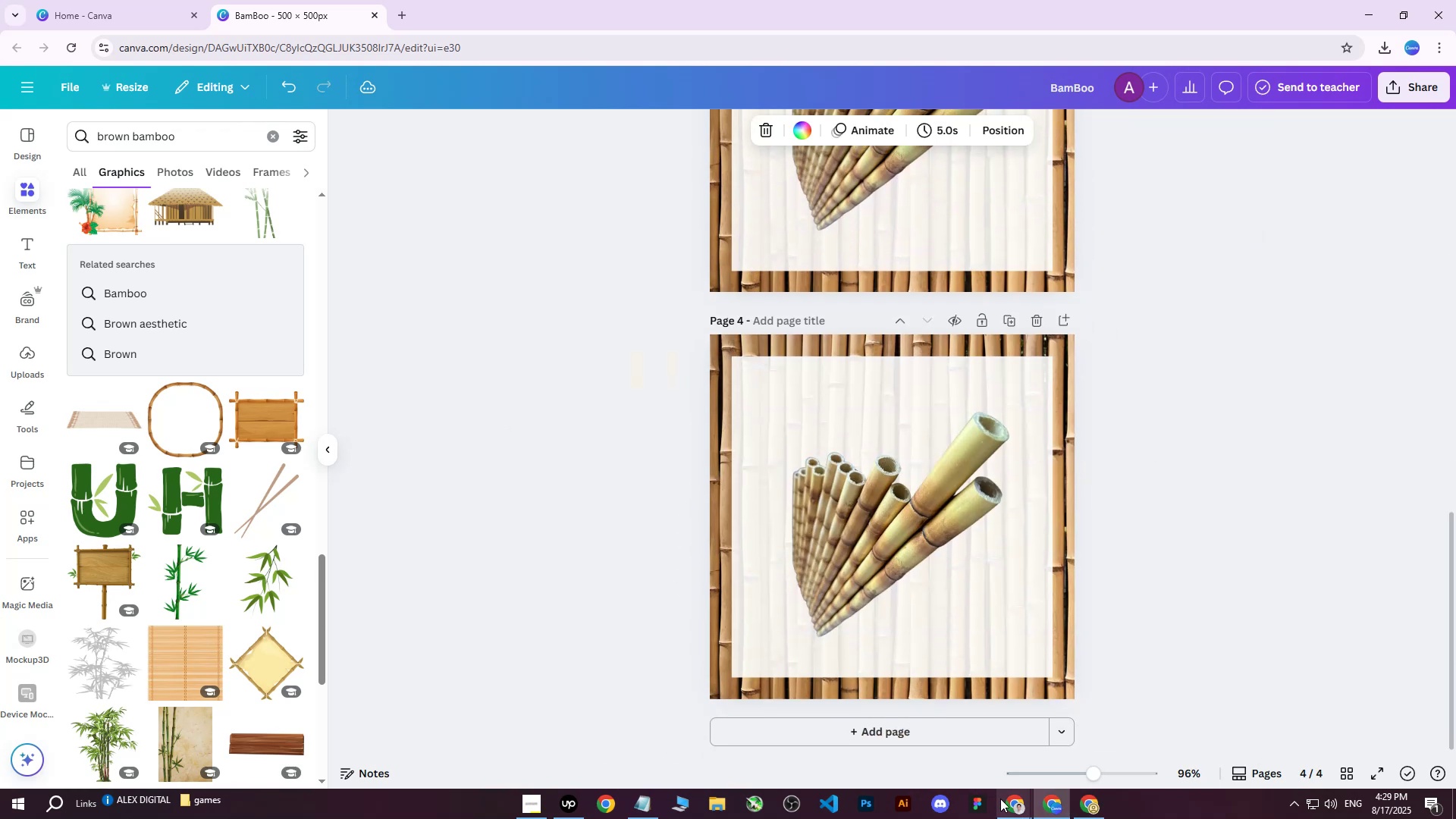 
left_click([1000, 799])
 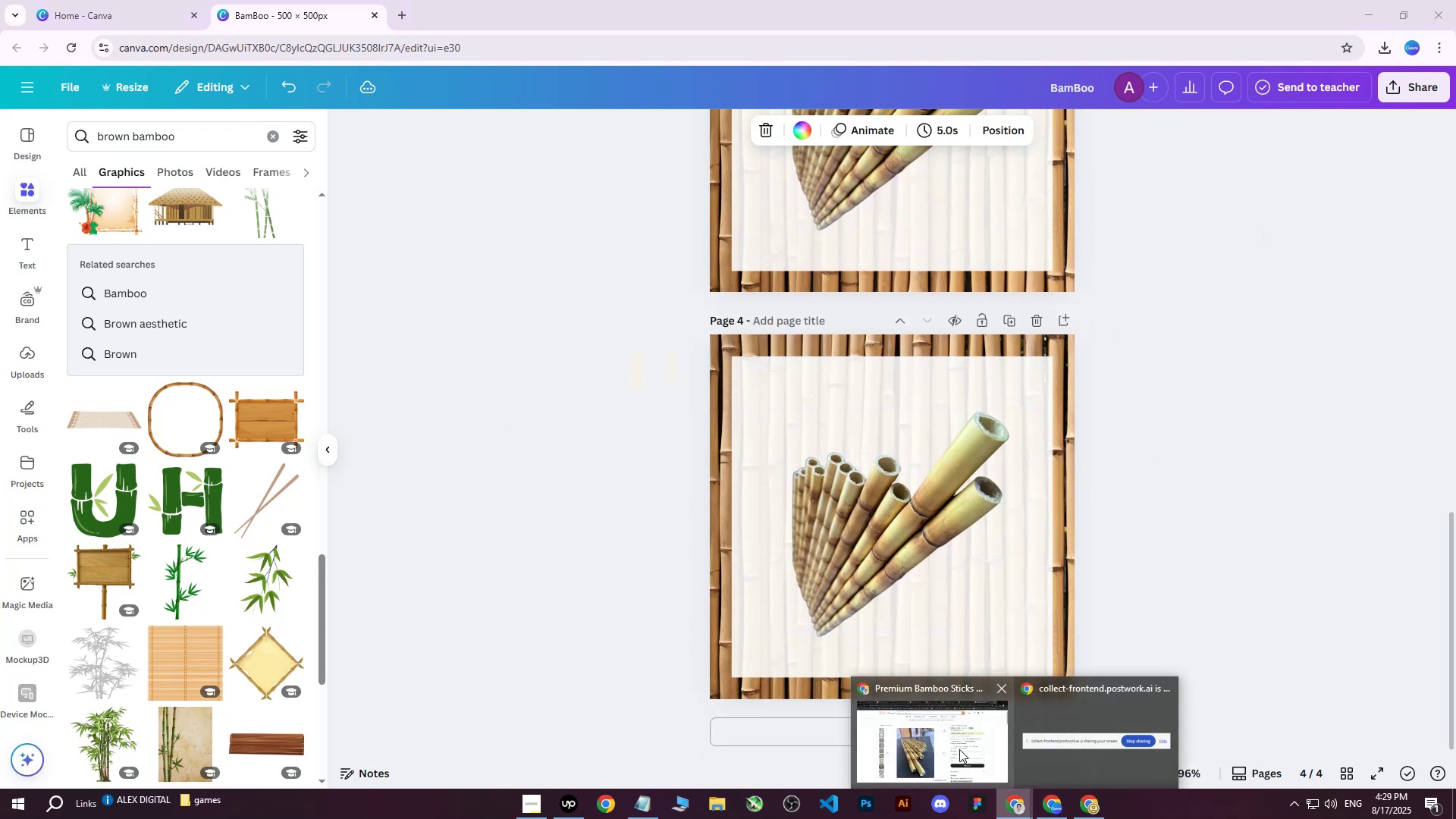 
double_click([924, 741])
 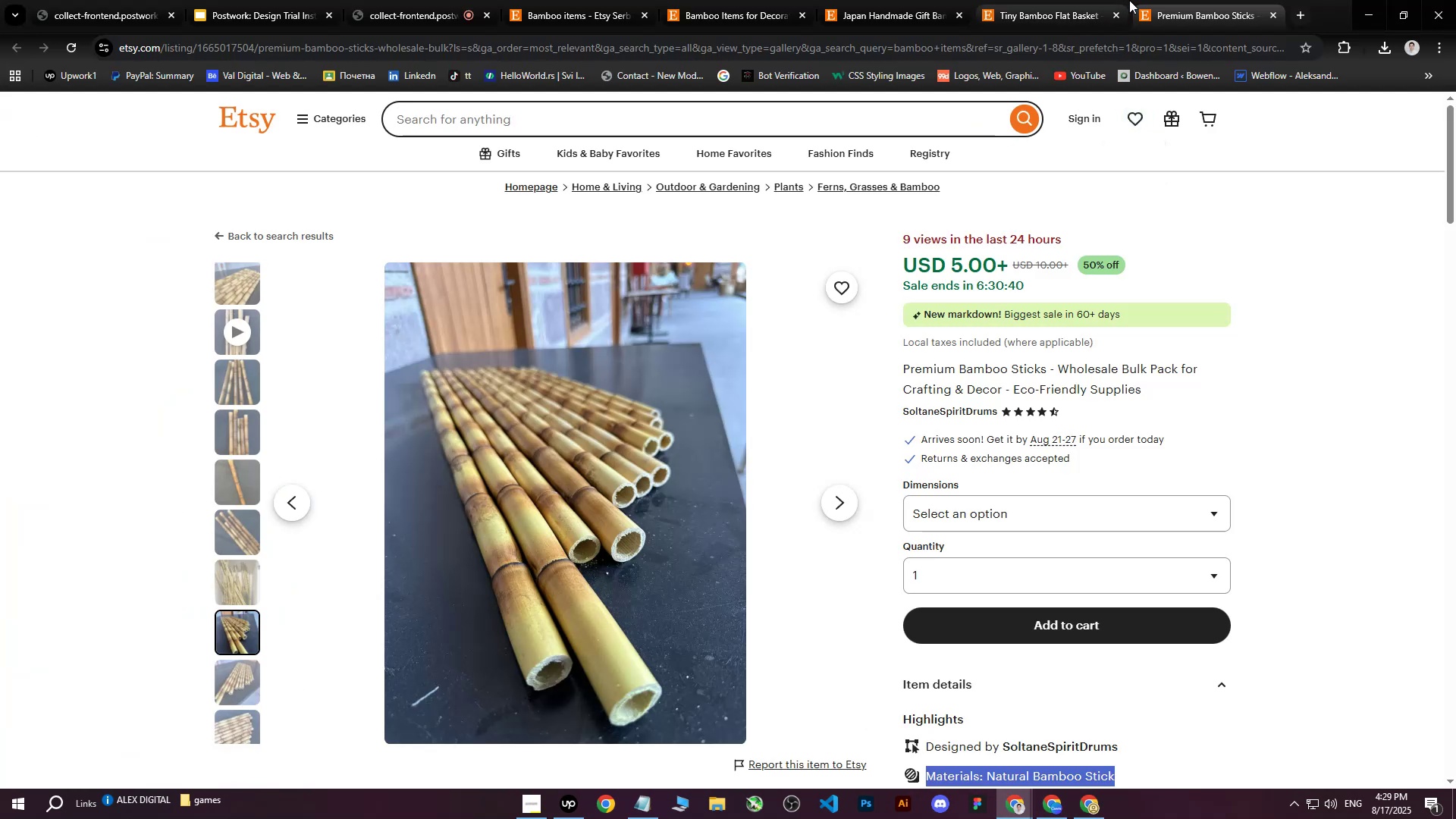 
double_click([1170, 0])
 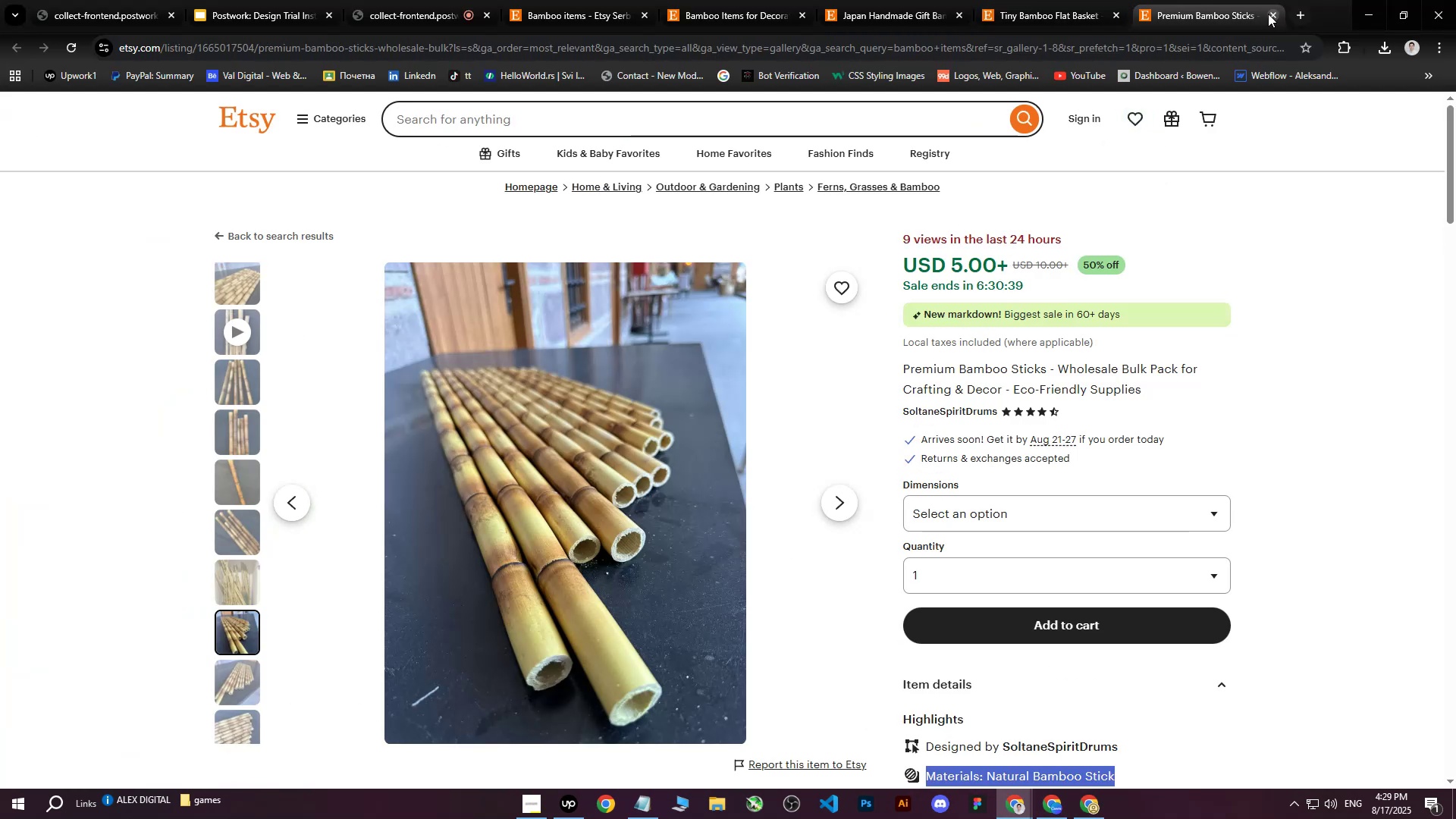 
left_click([1270, 14])
 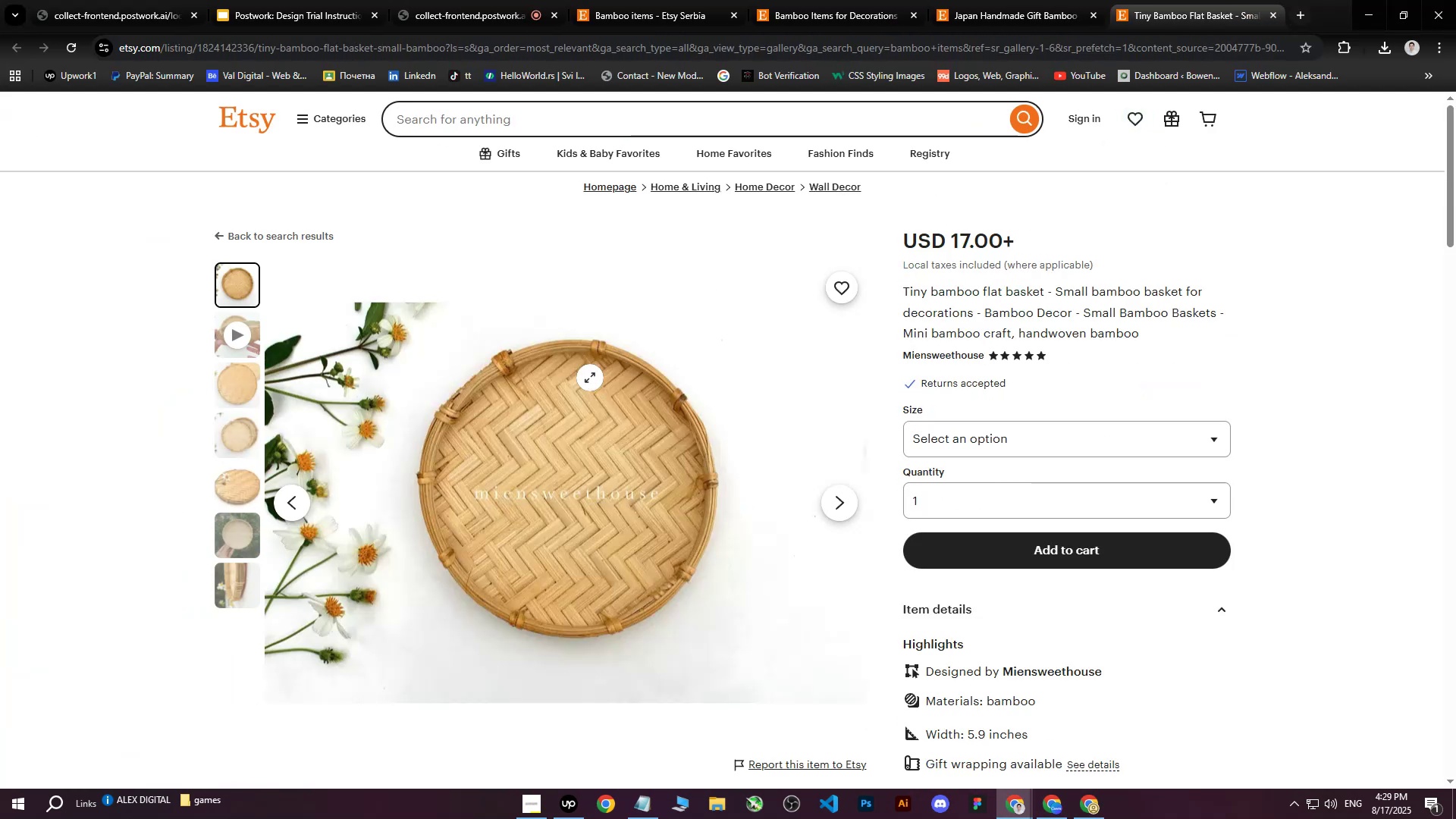 
right_click([565, 418])
 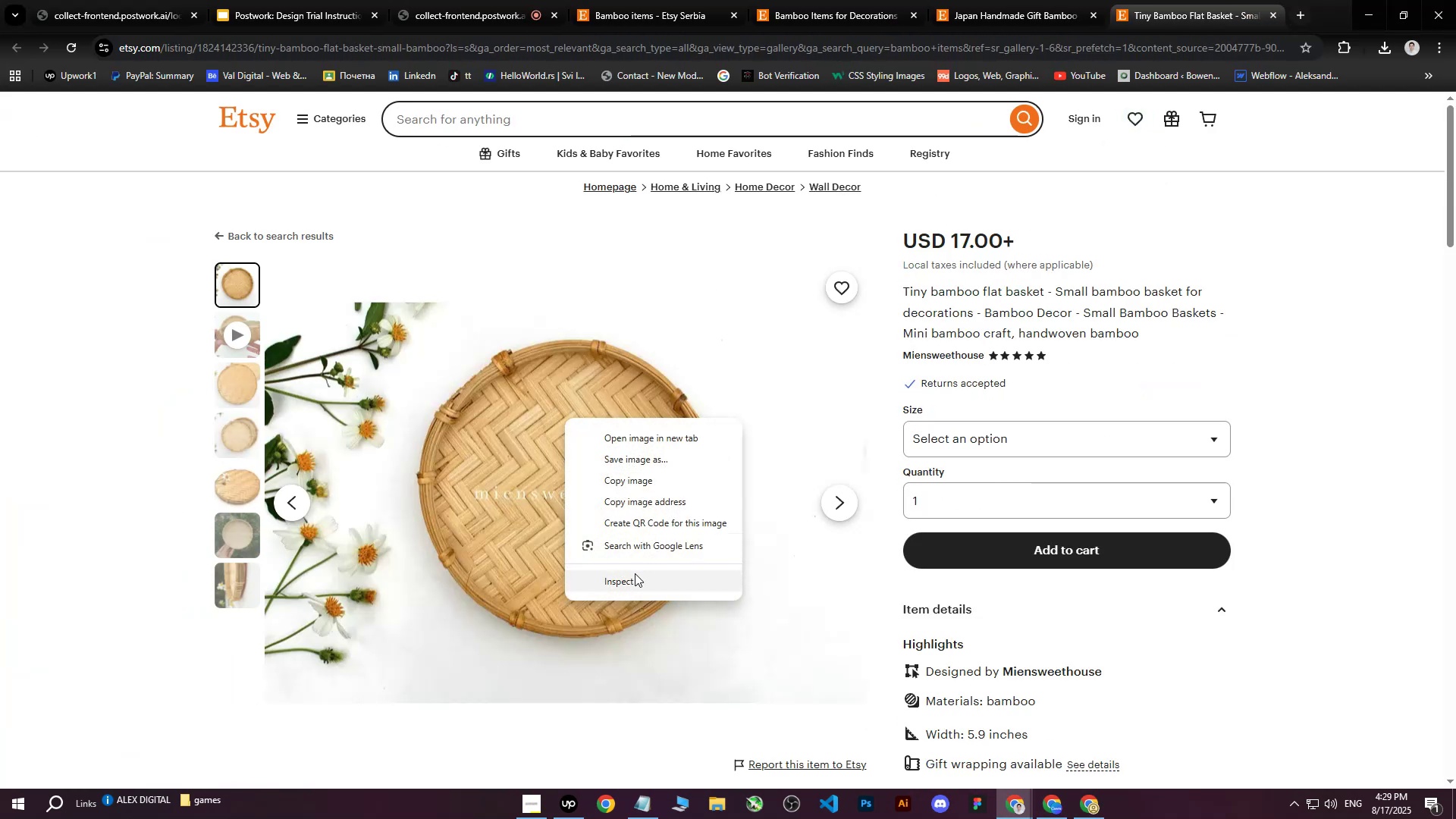 
left_click([632, 579])
 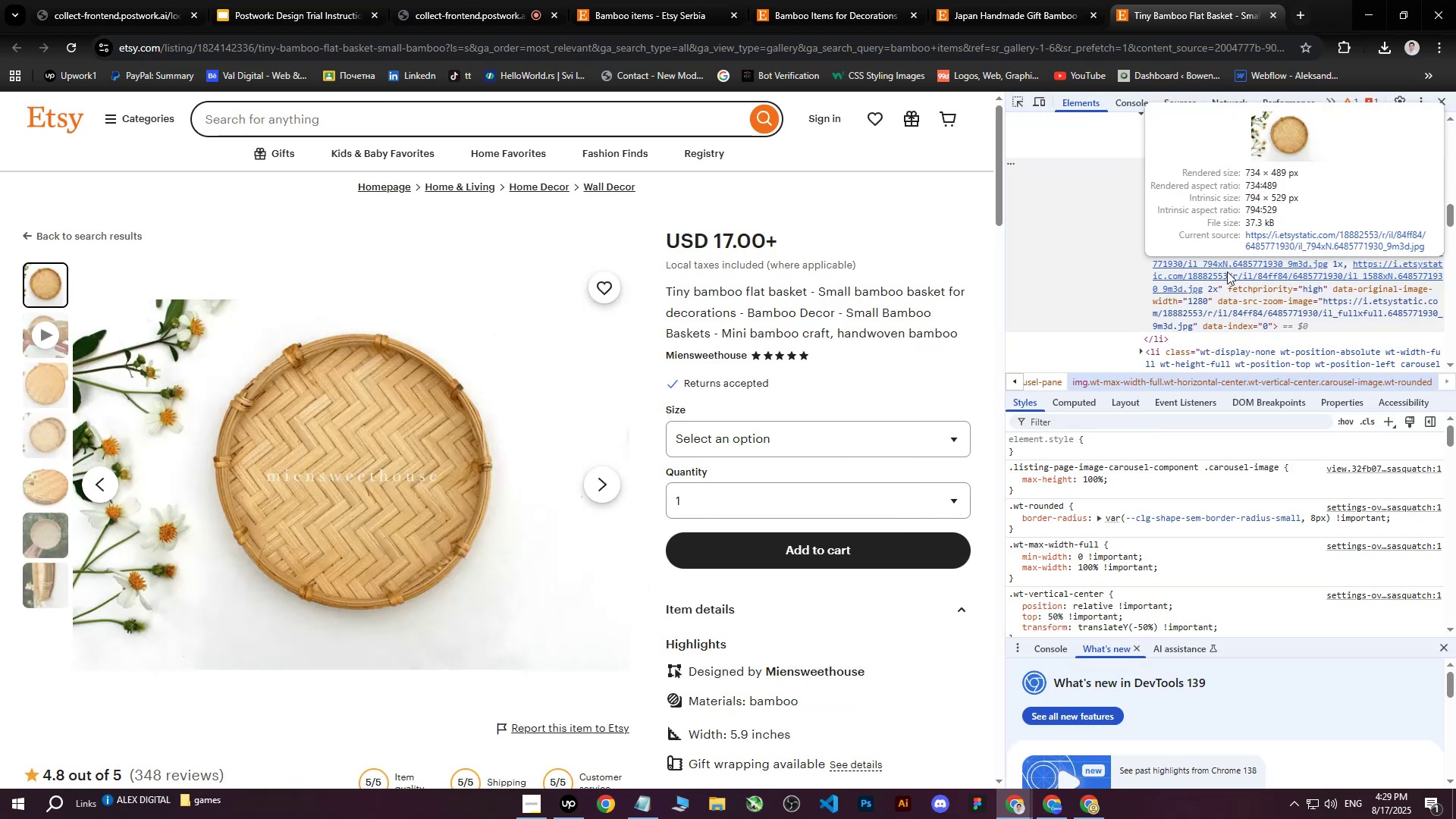 
left_click([1286, 231])
 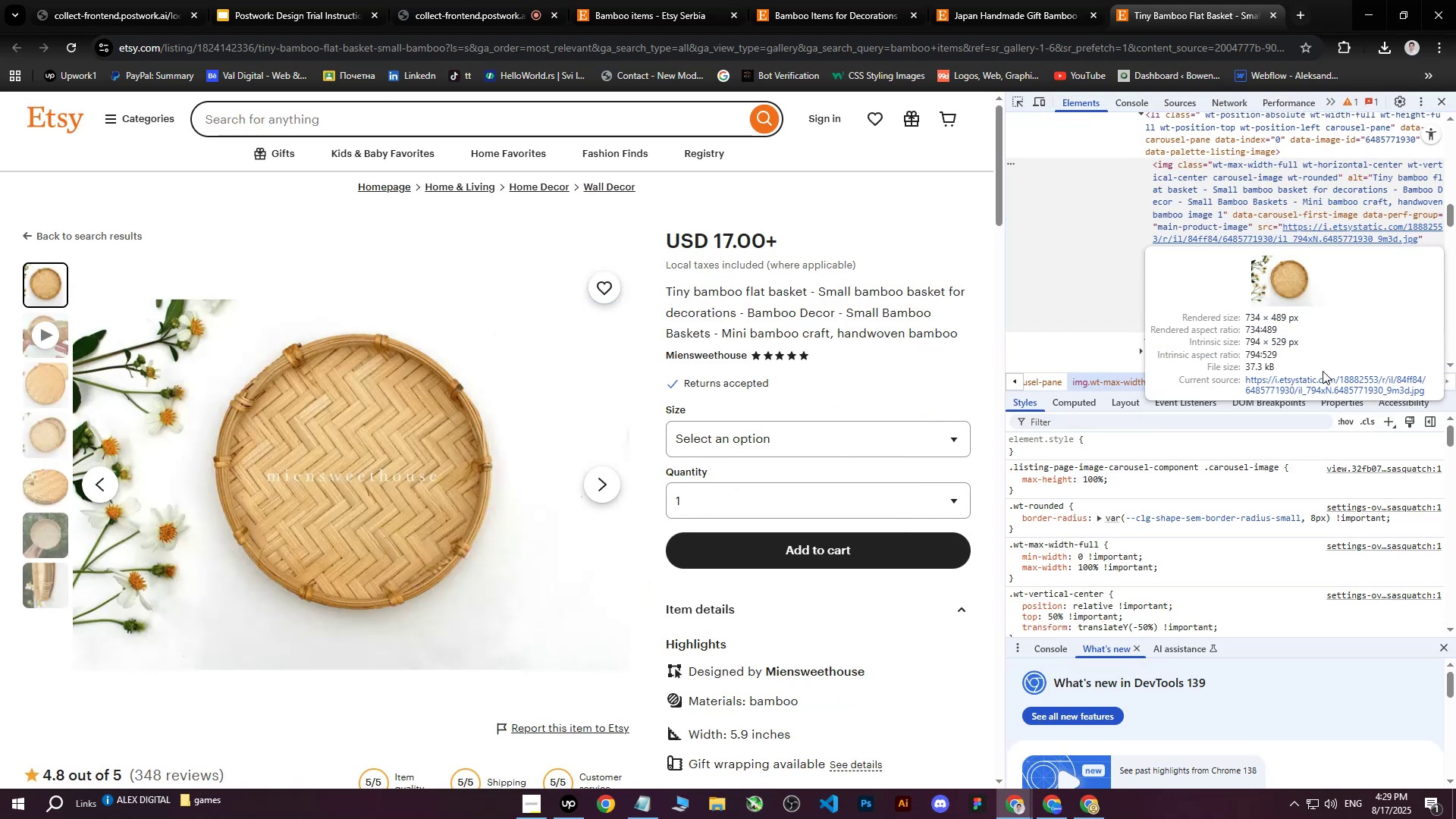 
left_click([1321, 375])
 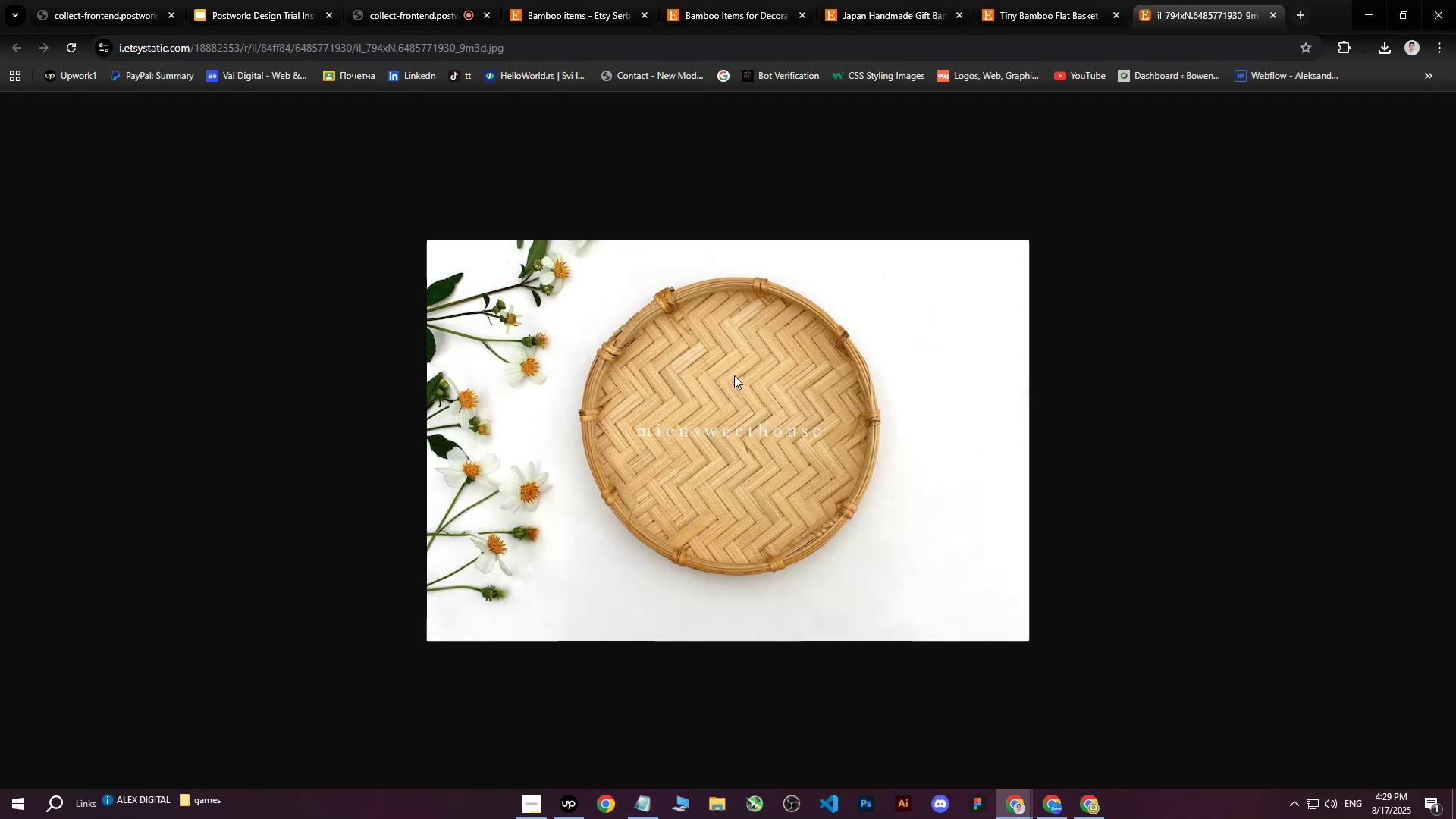 
right_click([726, 378])
 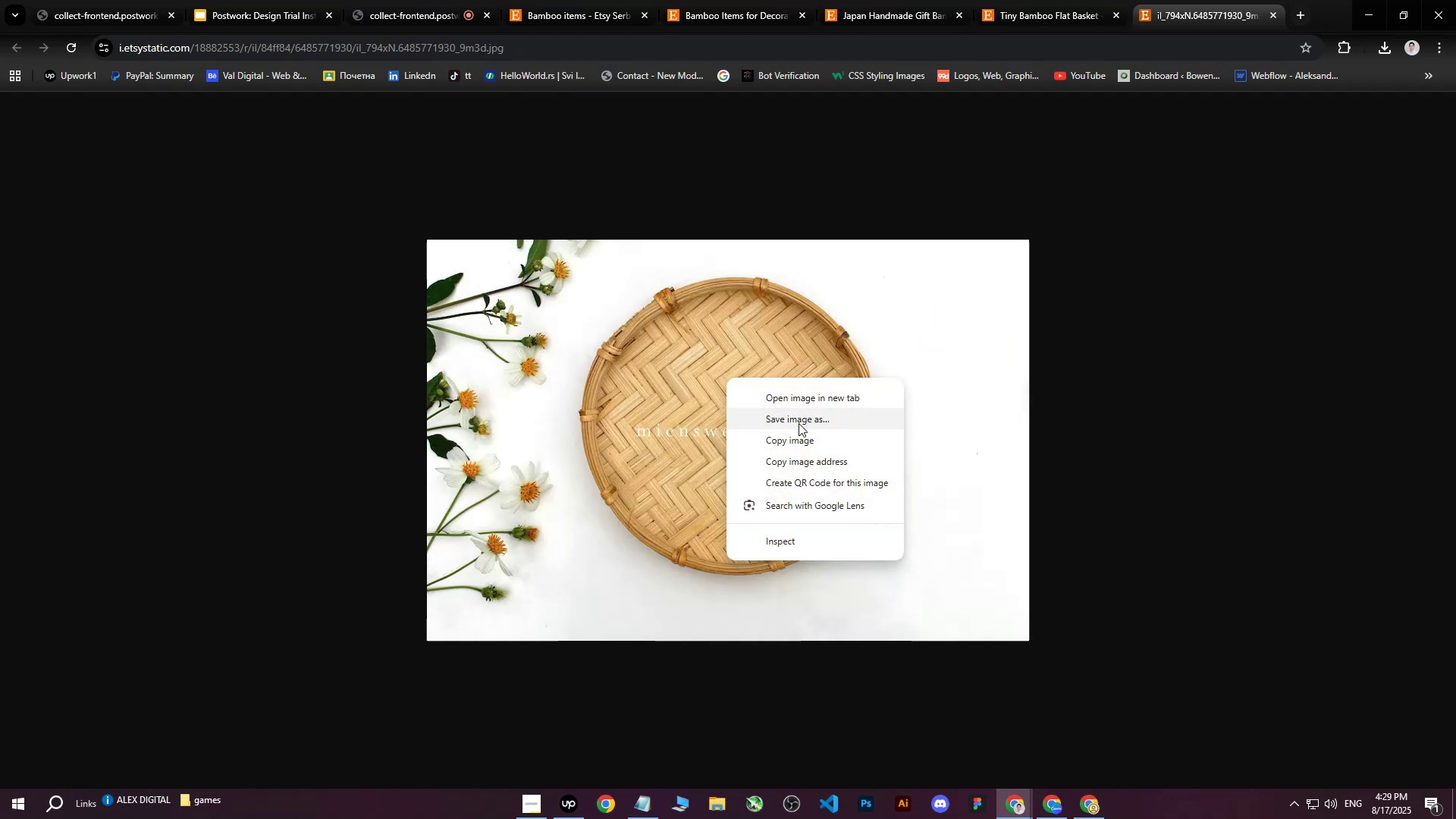 
left_click([799, 423])
 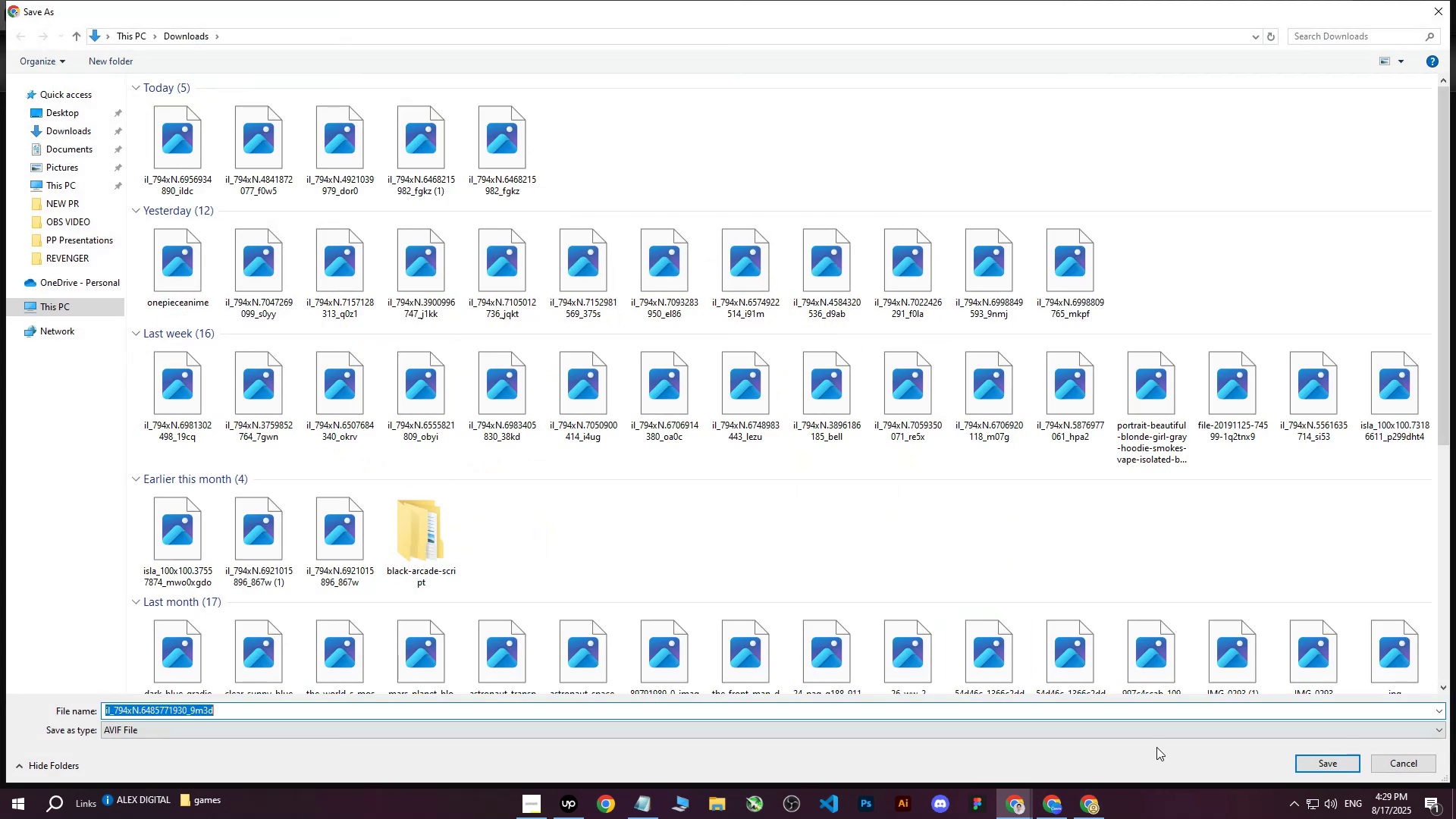 
left_click([1296, 753])
 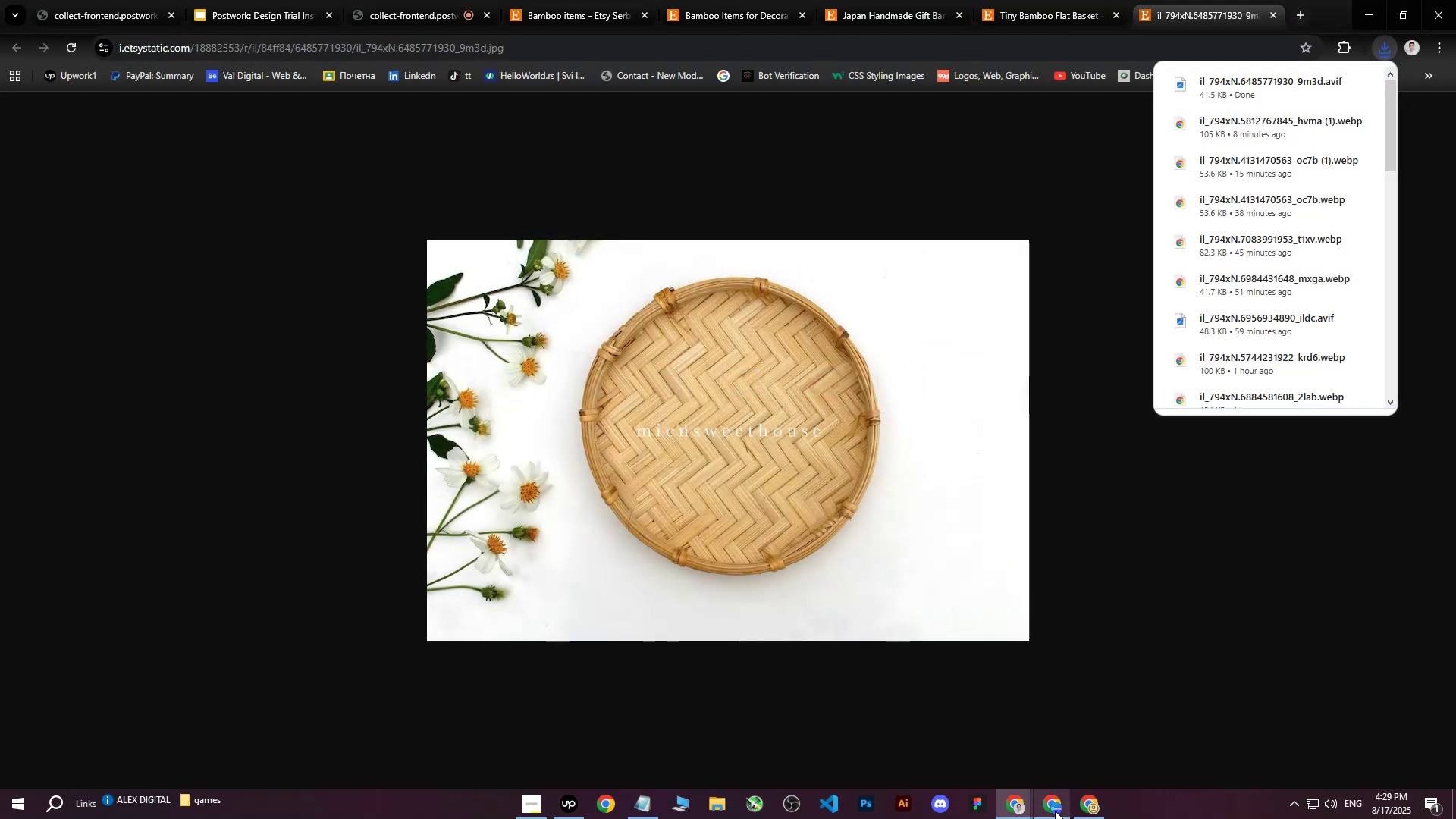 
left_click([286, 513])
 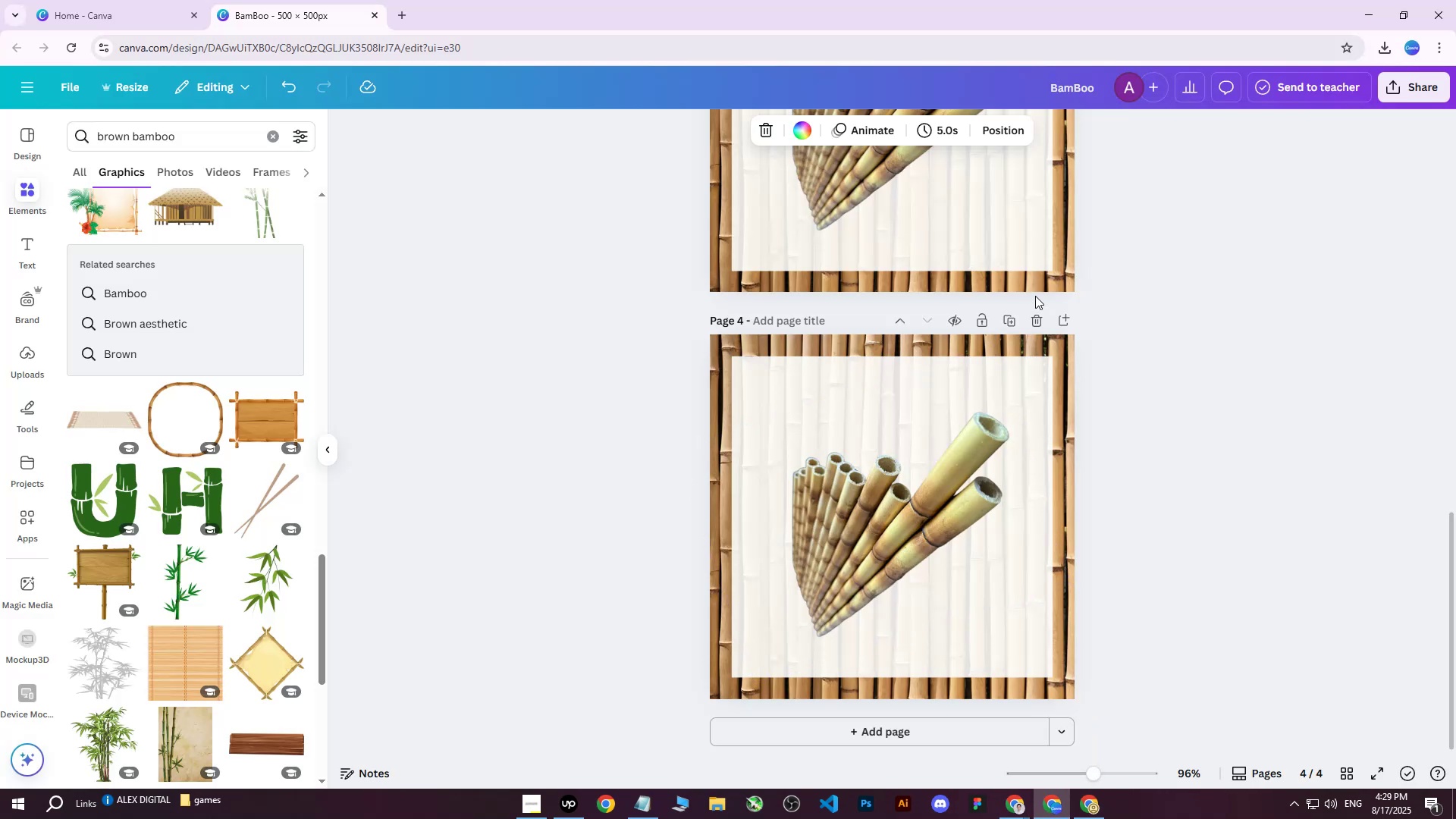 
scroll: coordinate [1006, 340], scroll_direction: up, amount: 1.0
 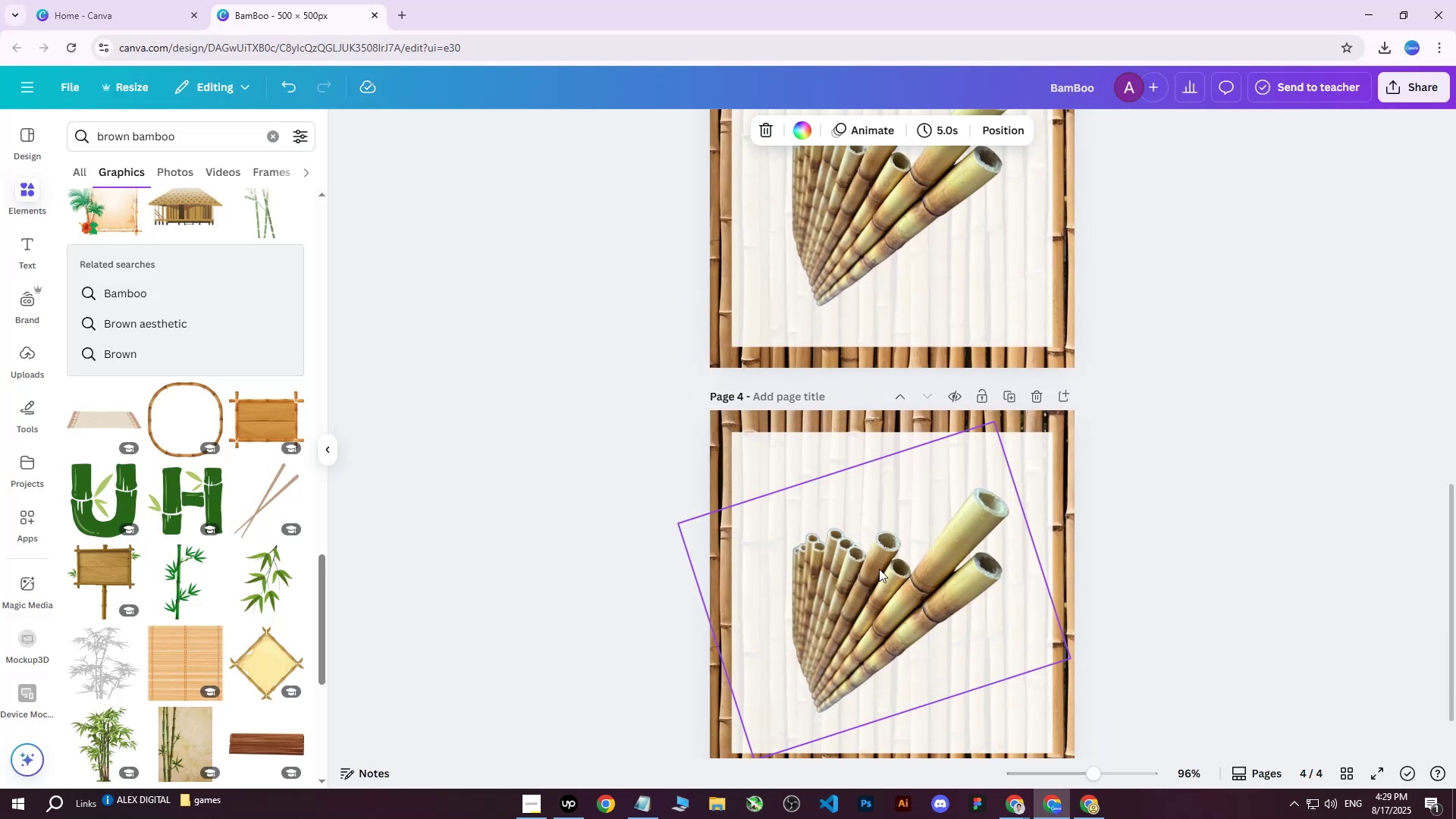 
left_click([874, 572])
 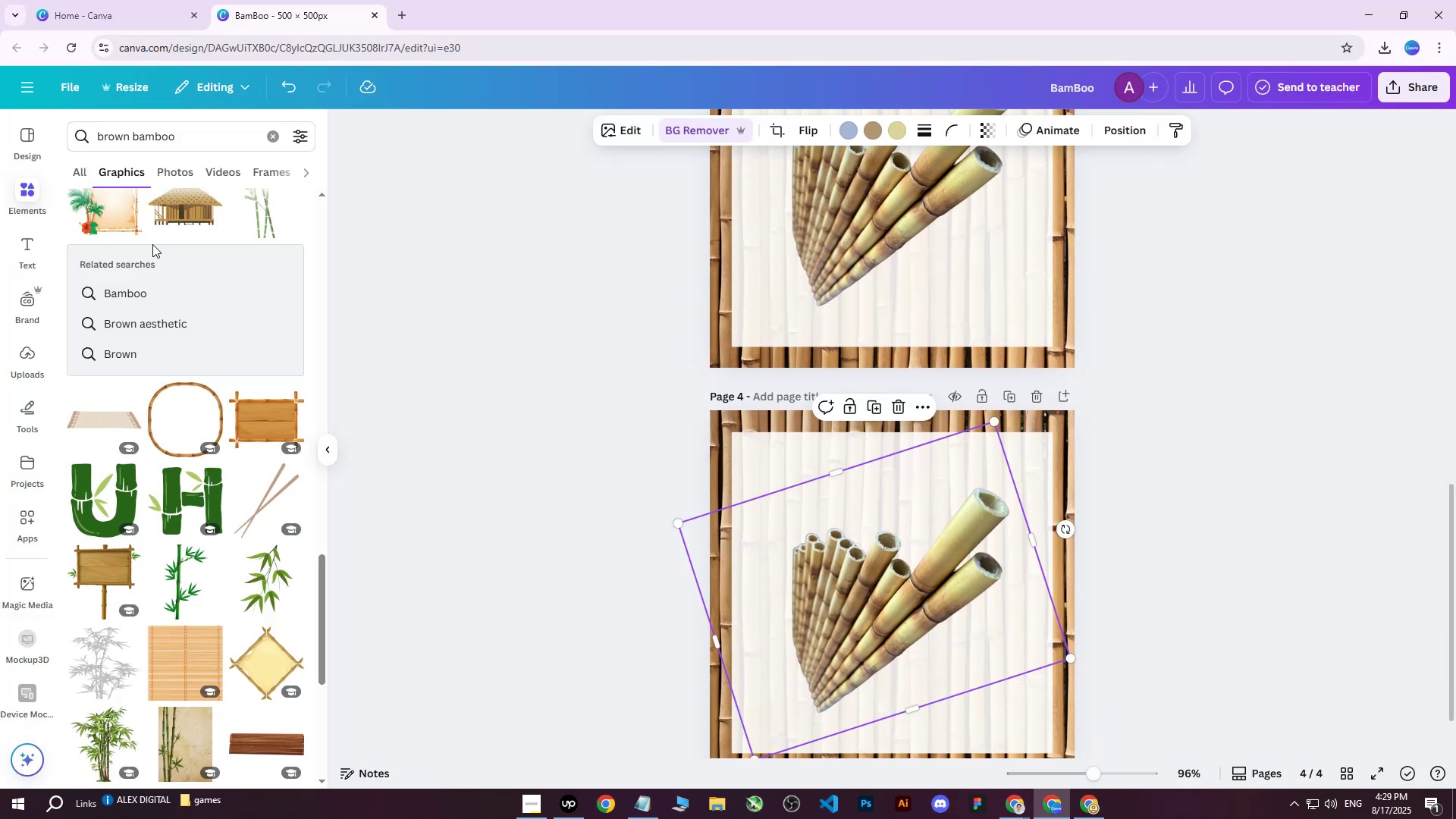 
key(Delete)
 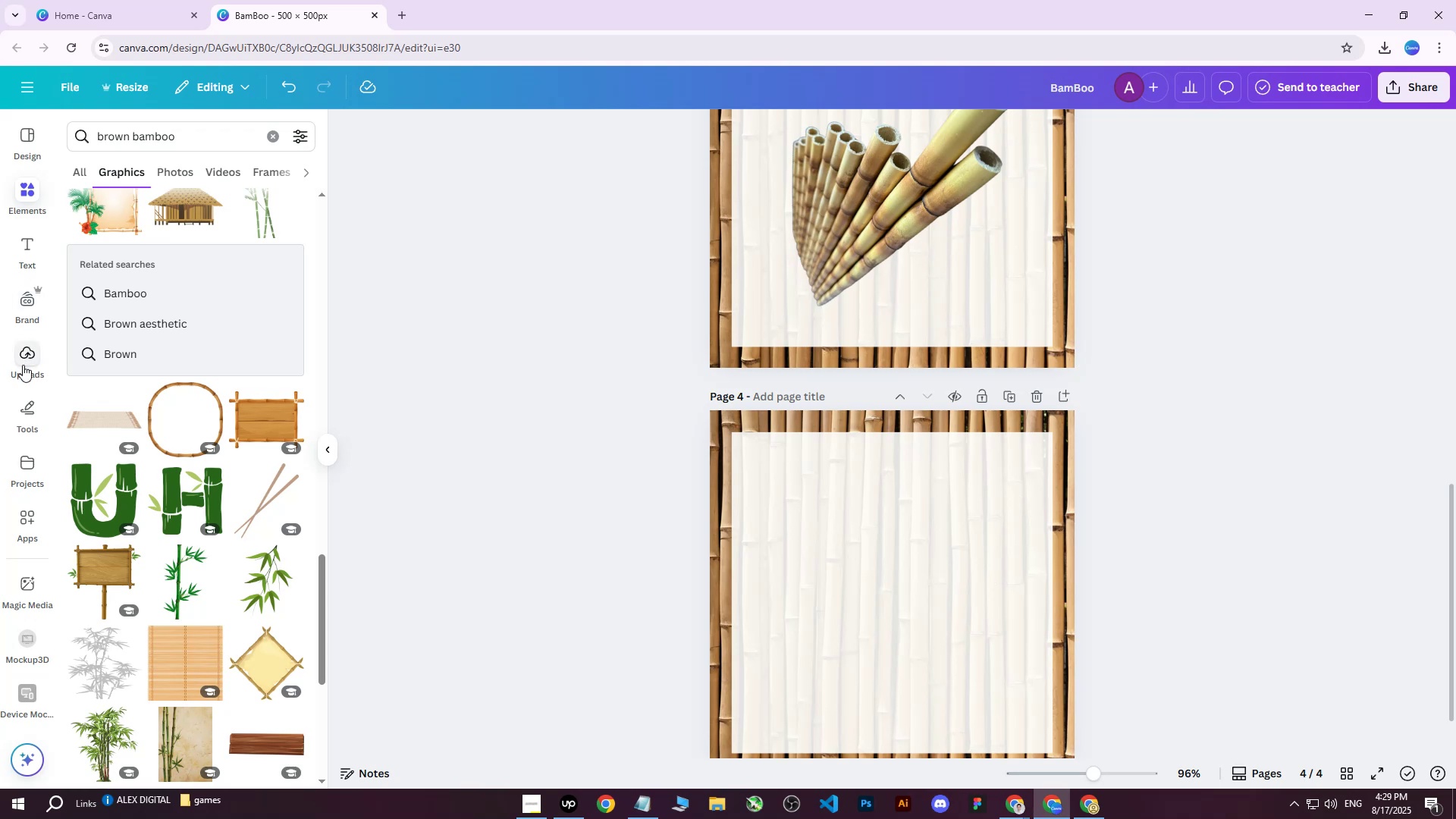 
left_click([22, 365])
 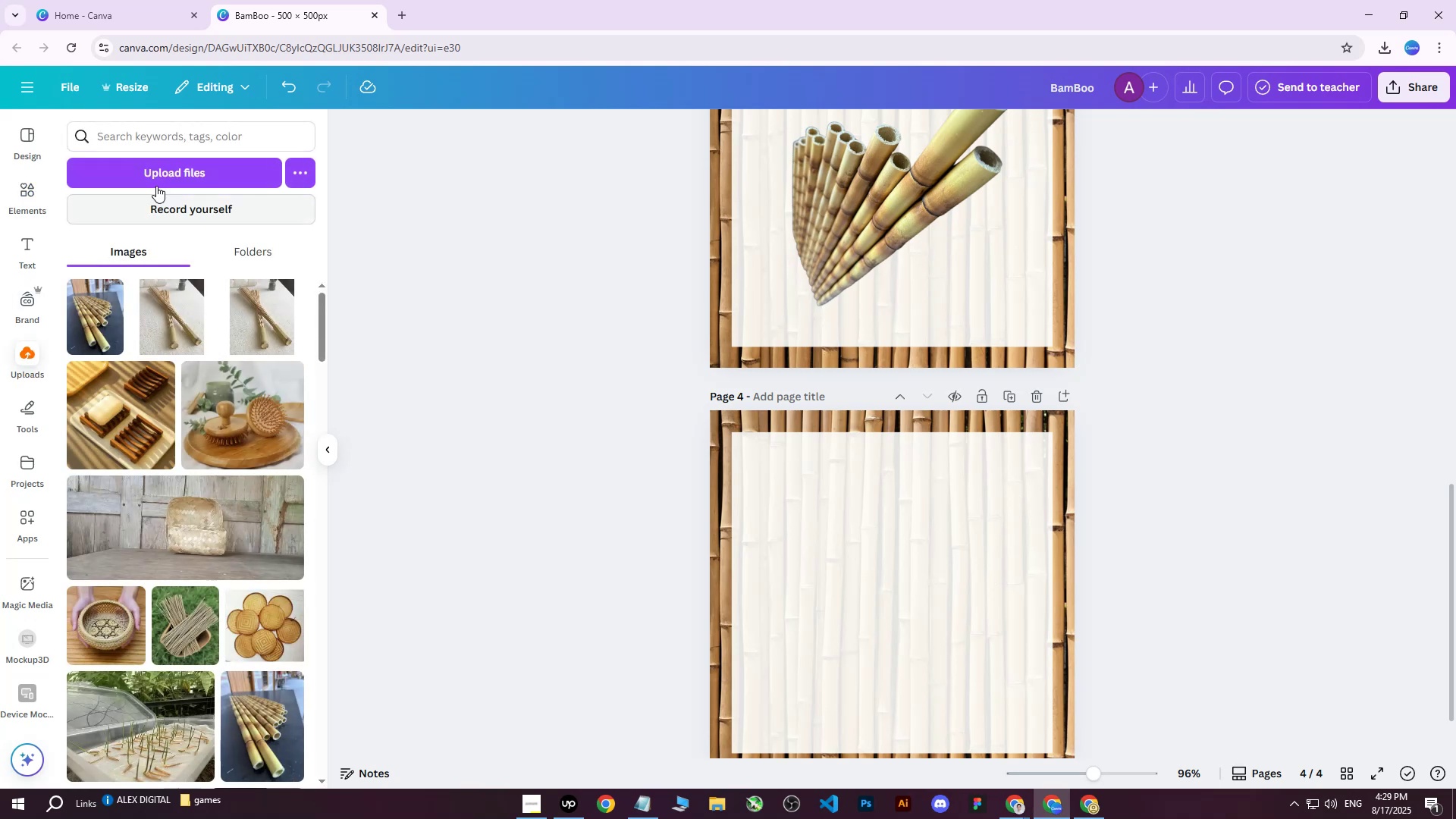 
left_click([155, 172])
 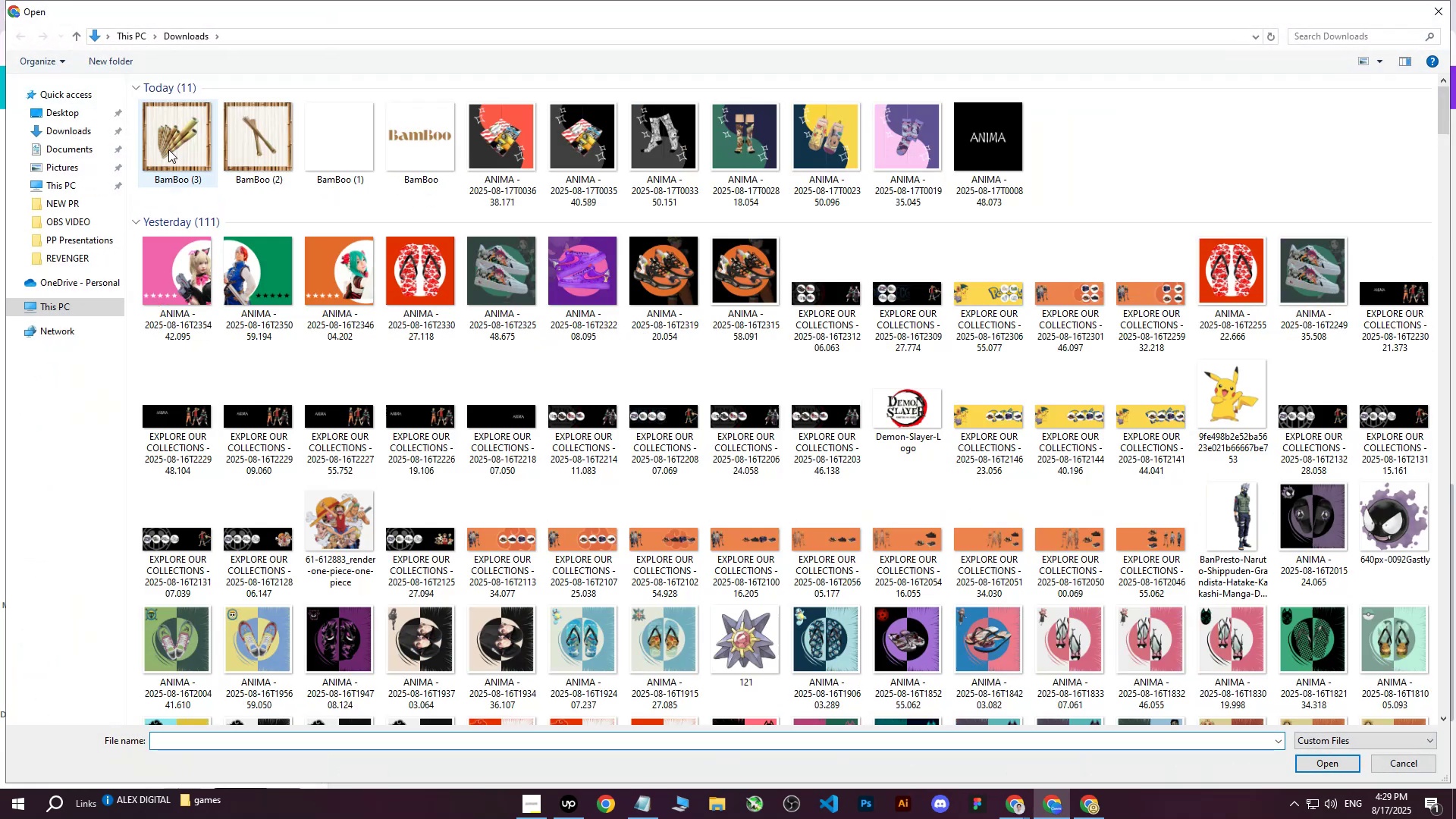 
left_click([169, 148])
 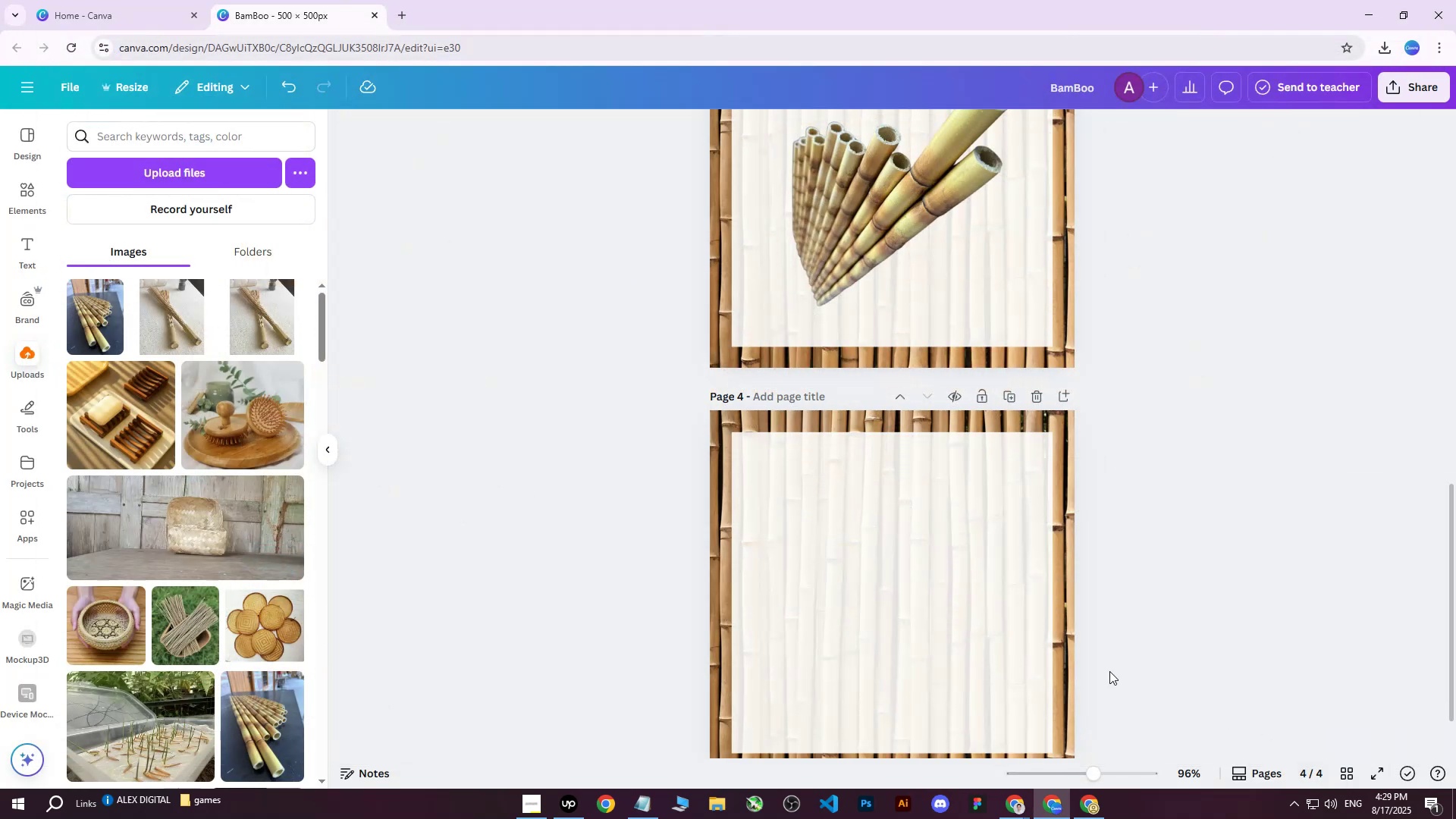 
mouse_move([135, 461])
 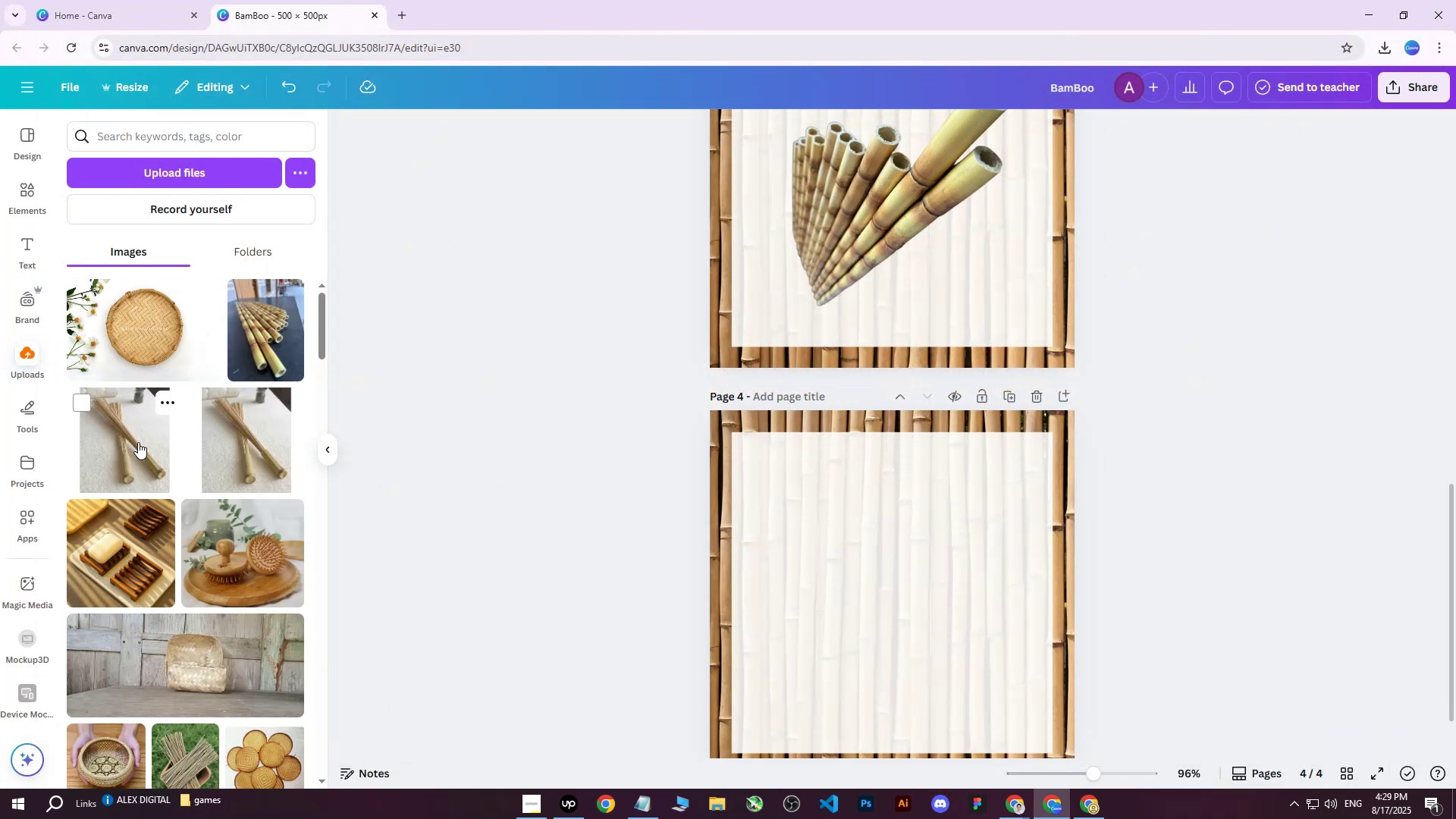 
wait(5.8)
 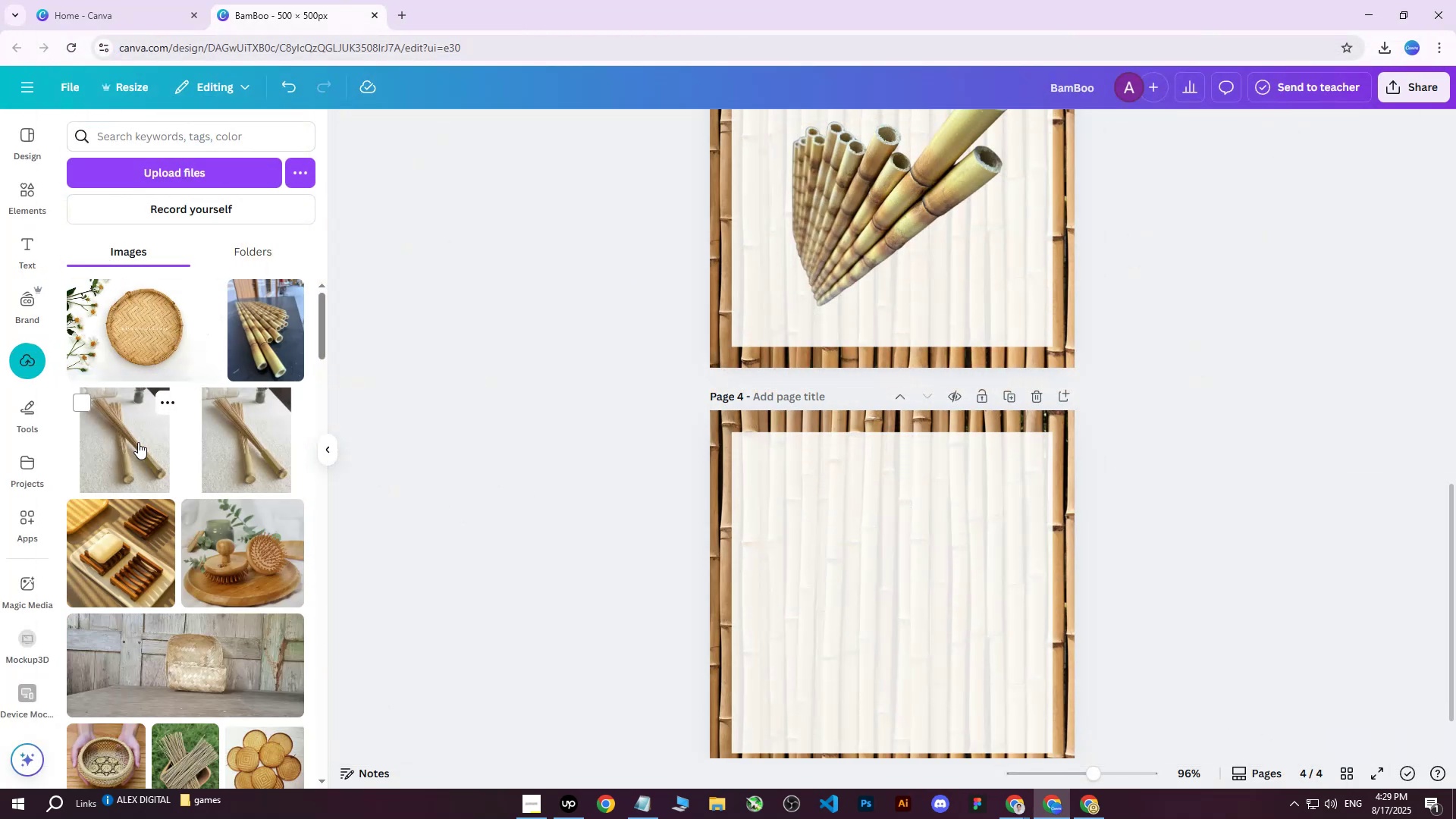 
left_click([158, 350])
 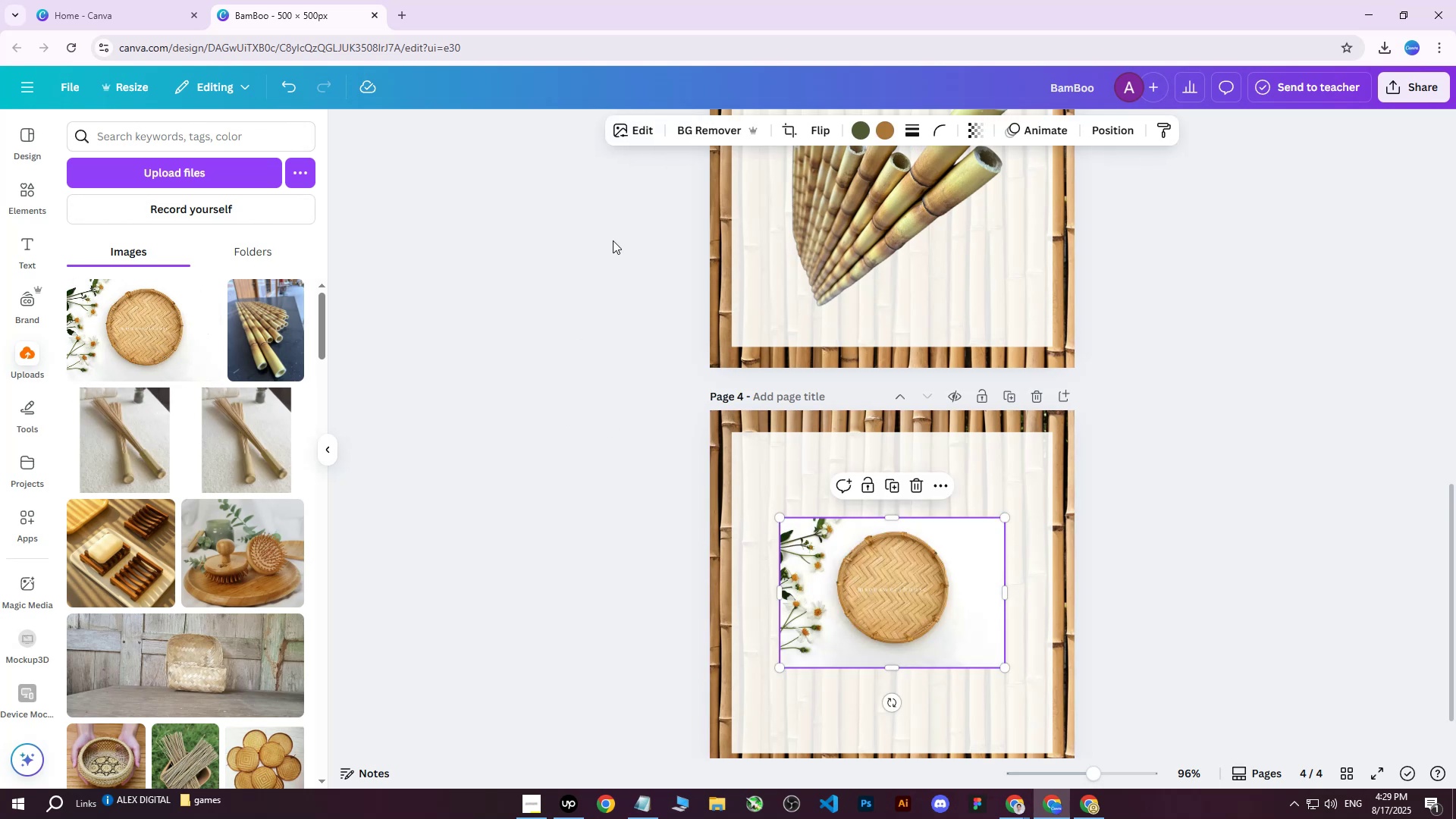 
left_click([701, 129])
 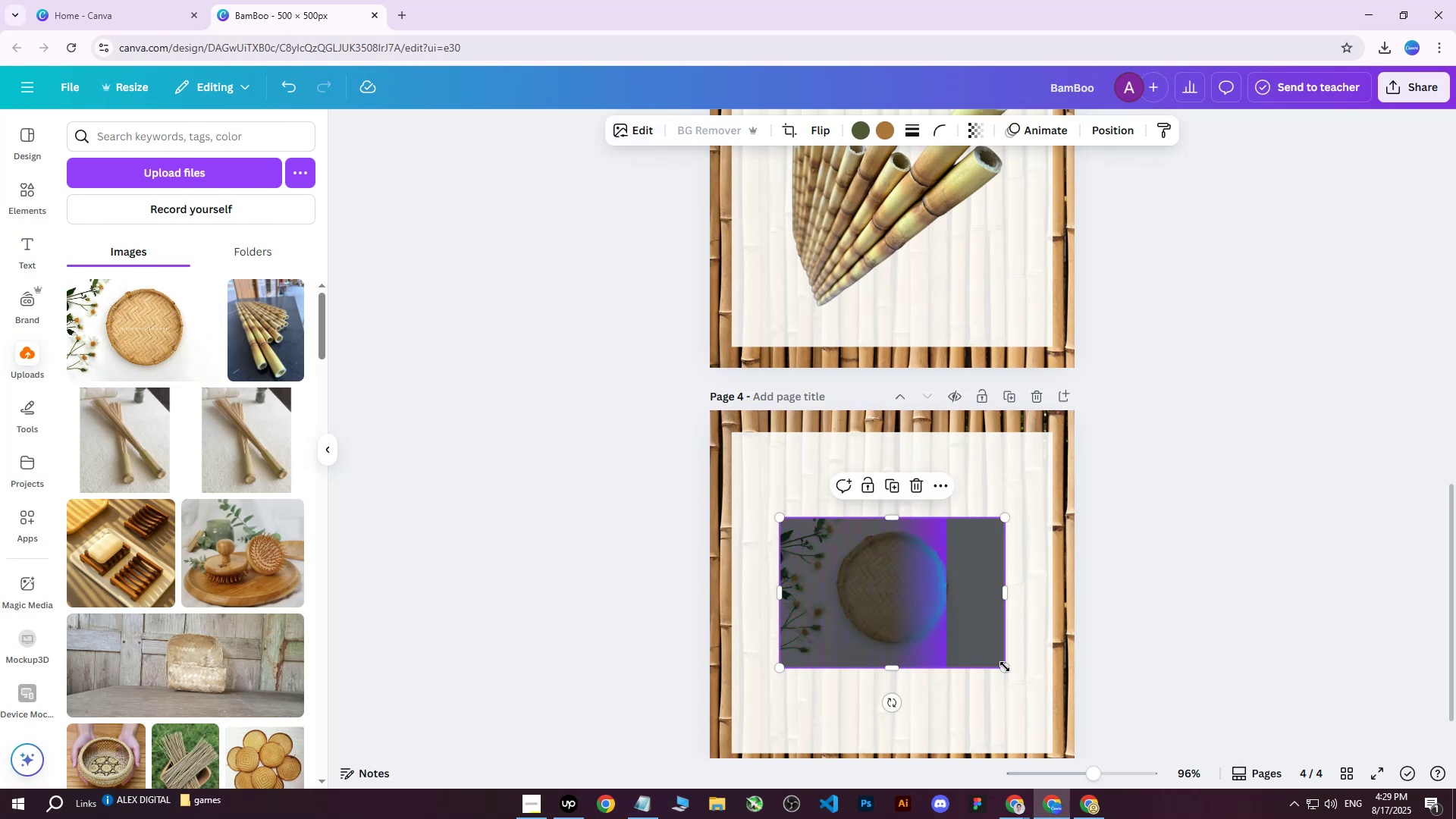 
left_click_drag(start_coordinate=[1004, 665], to_coordinate=[1153, 733])
 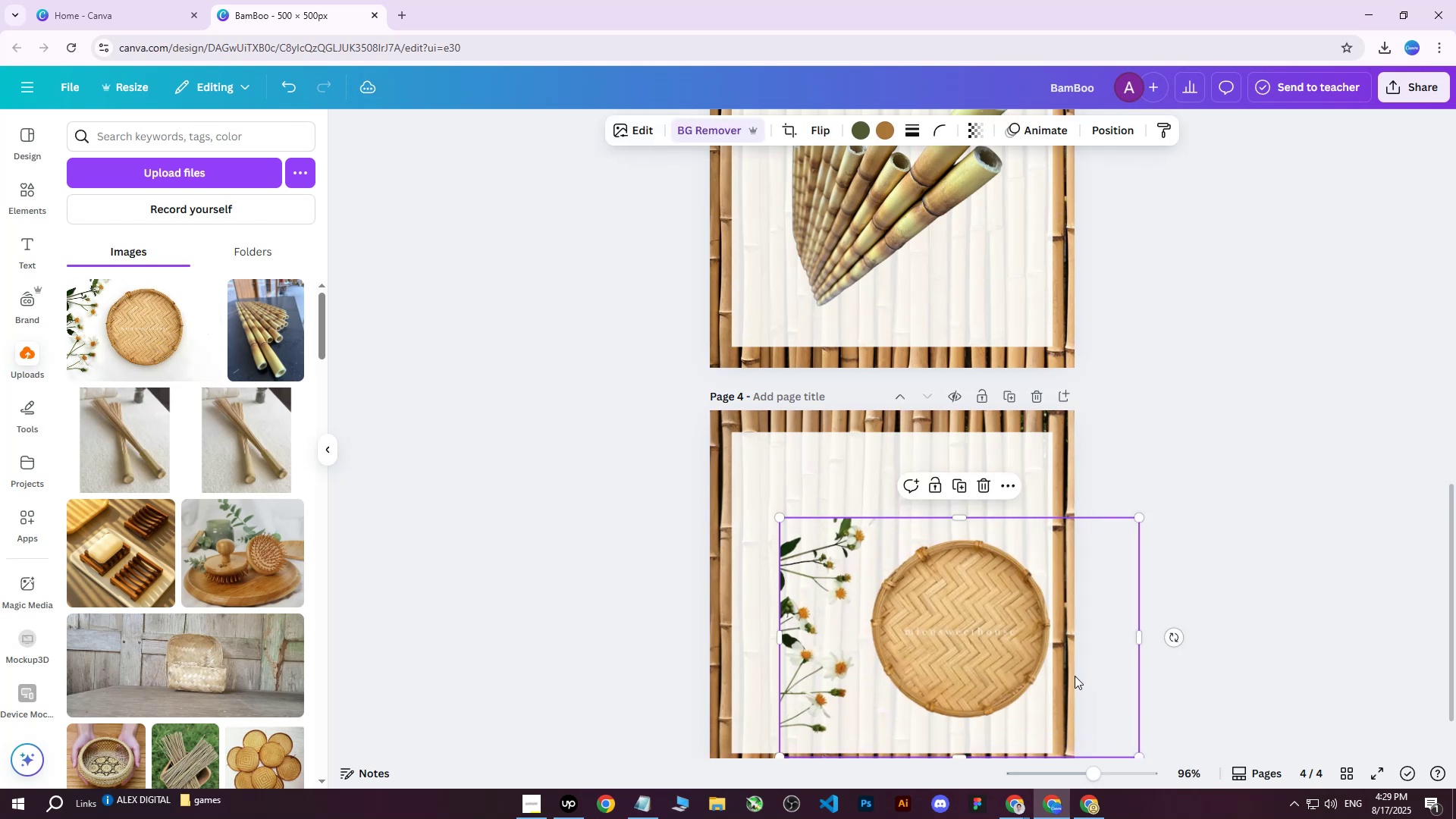 
left_click_drag(start_coordinate=[993, 642], to_coordinate=[943, 592])
 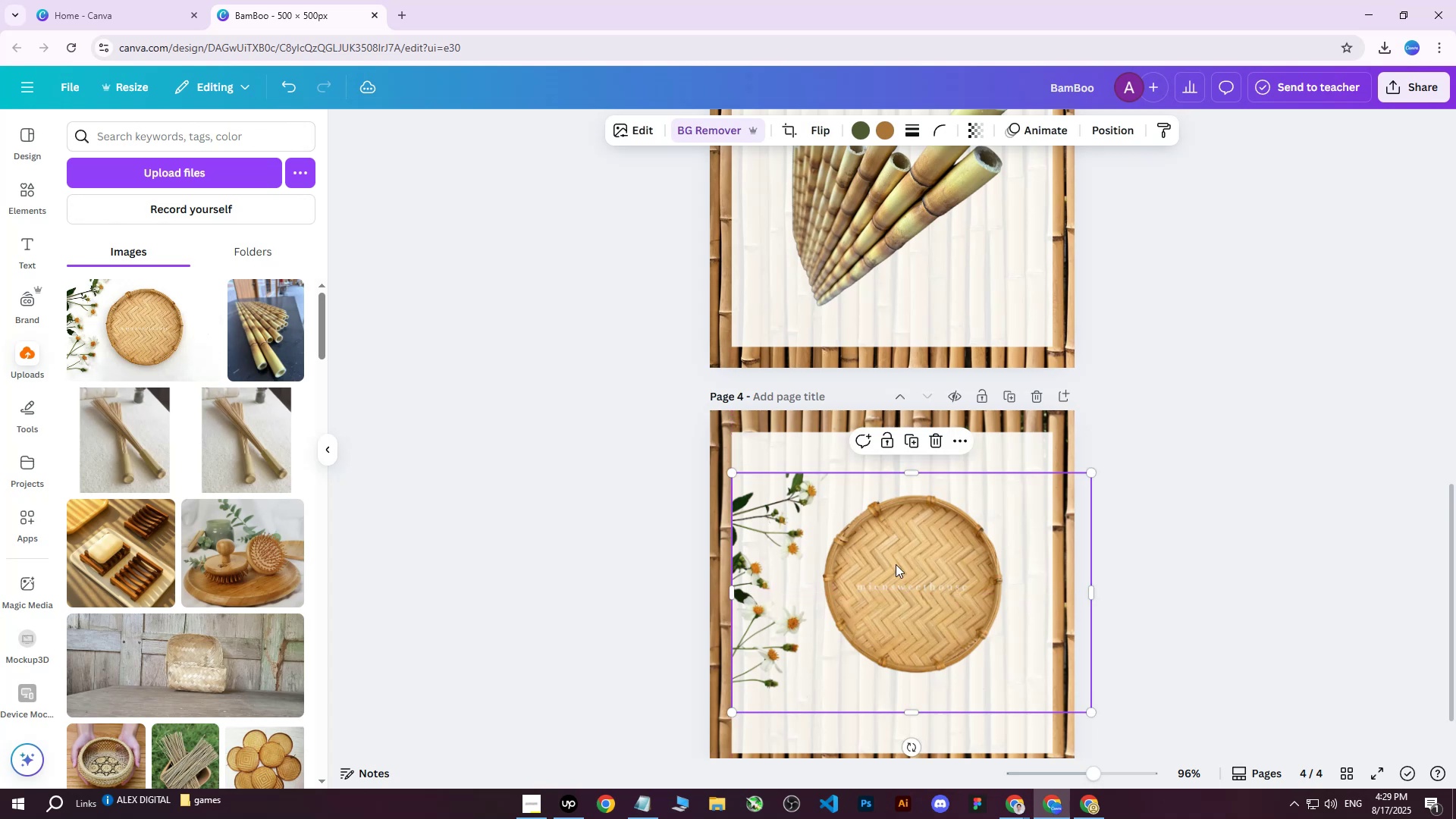 
double_click([896, 564])
 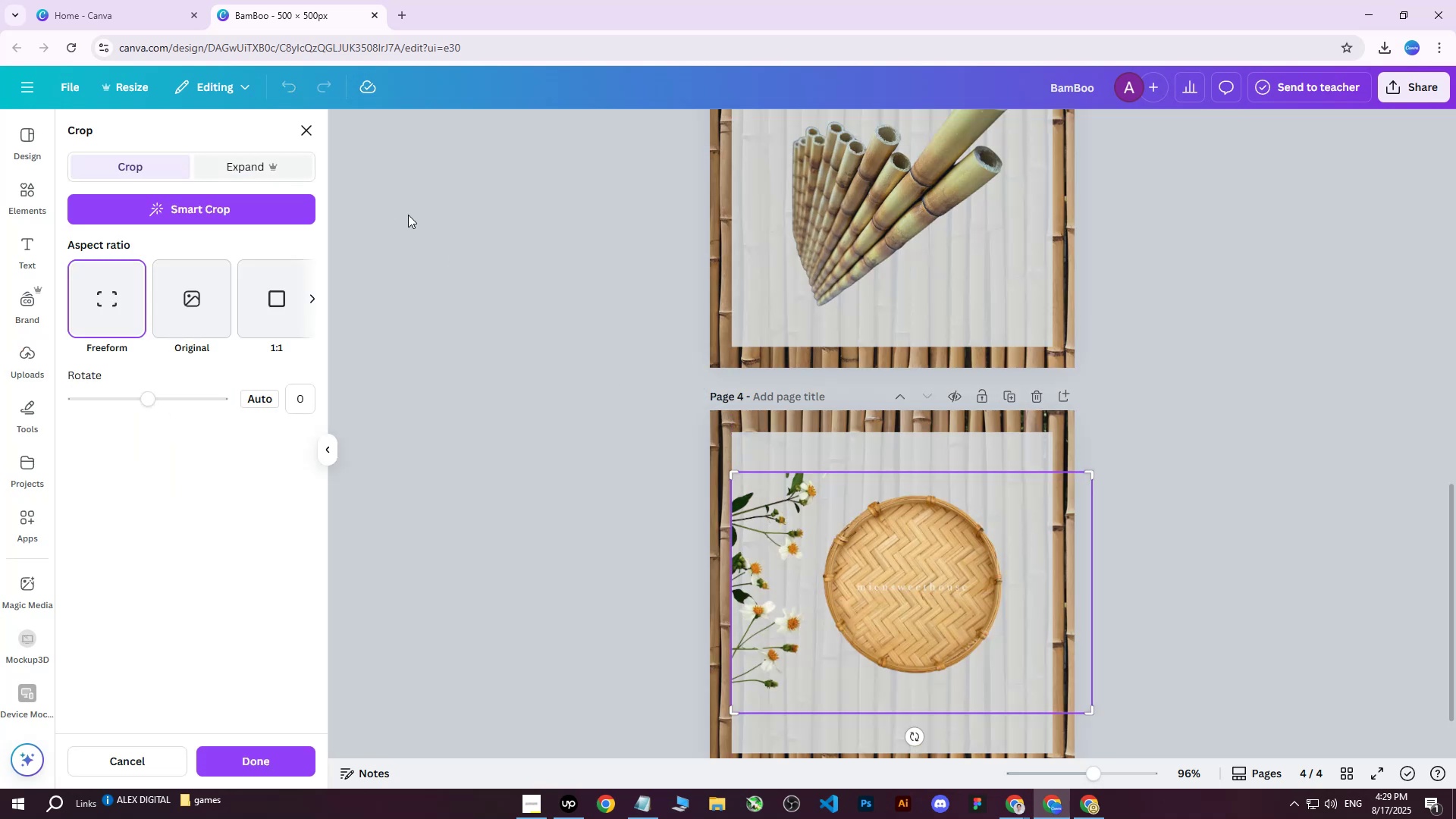 
left_click([1198, 491])
 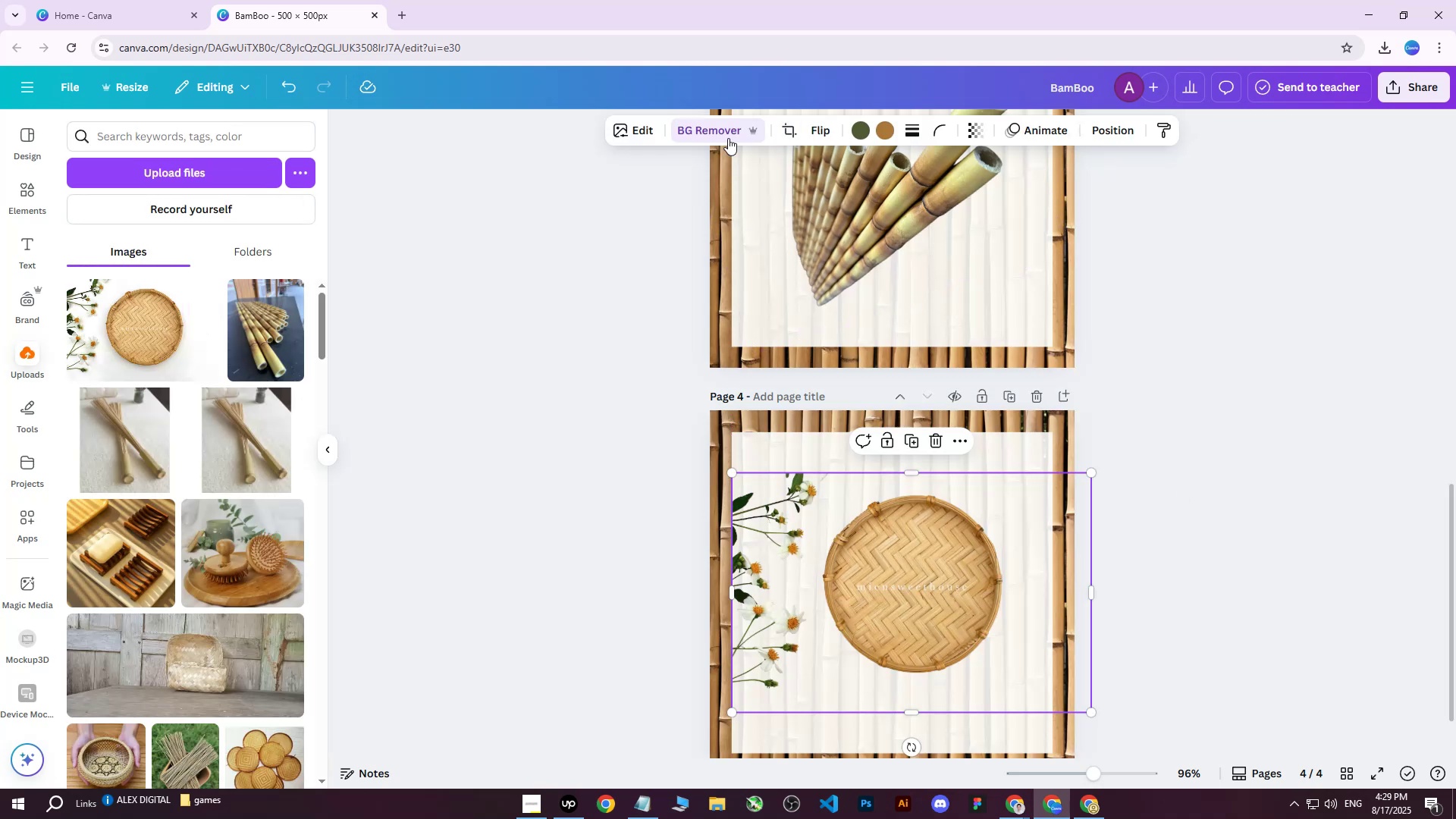 
left_click([722, 128])
 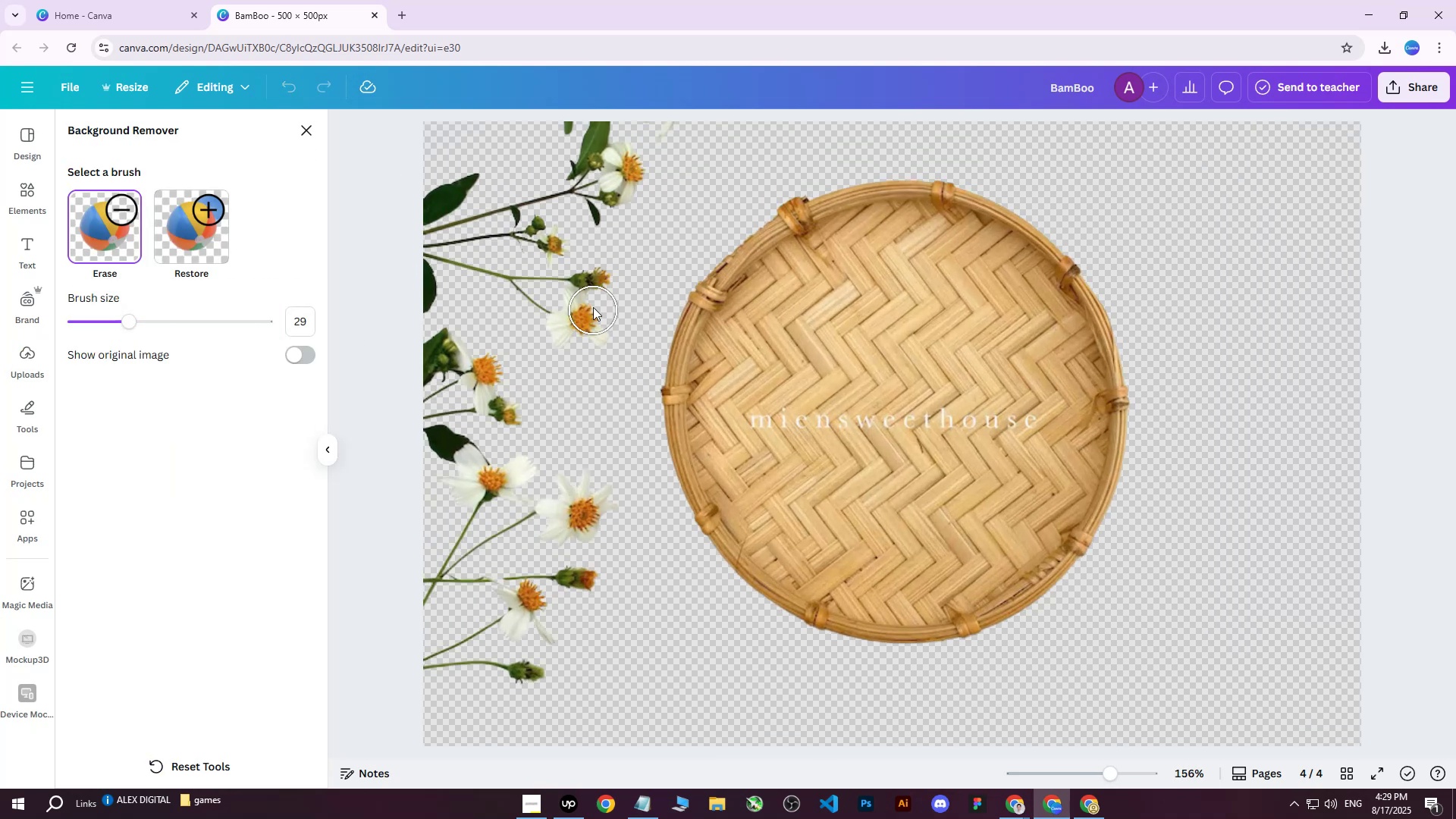 
left_click_drag(start_coordinate=[653, 168], to_coordinate=[480, 180])
 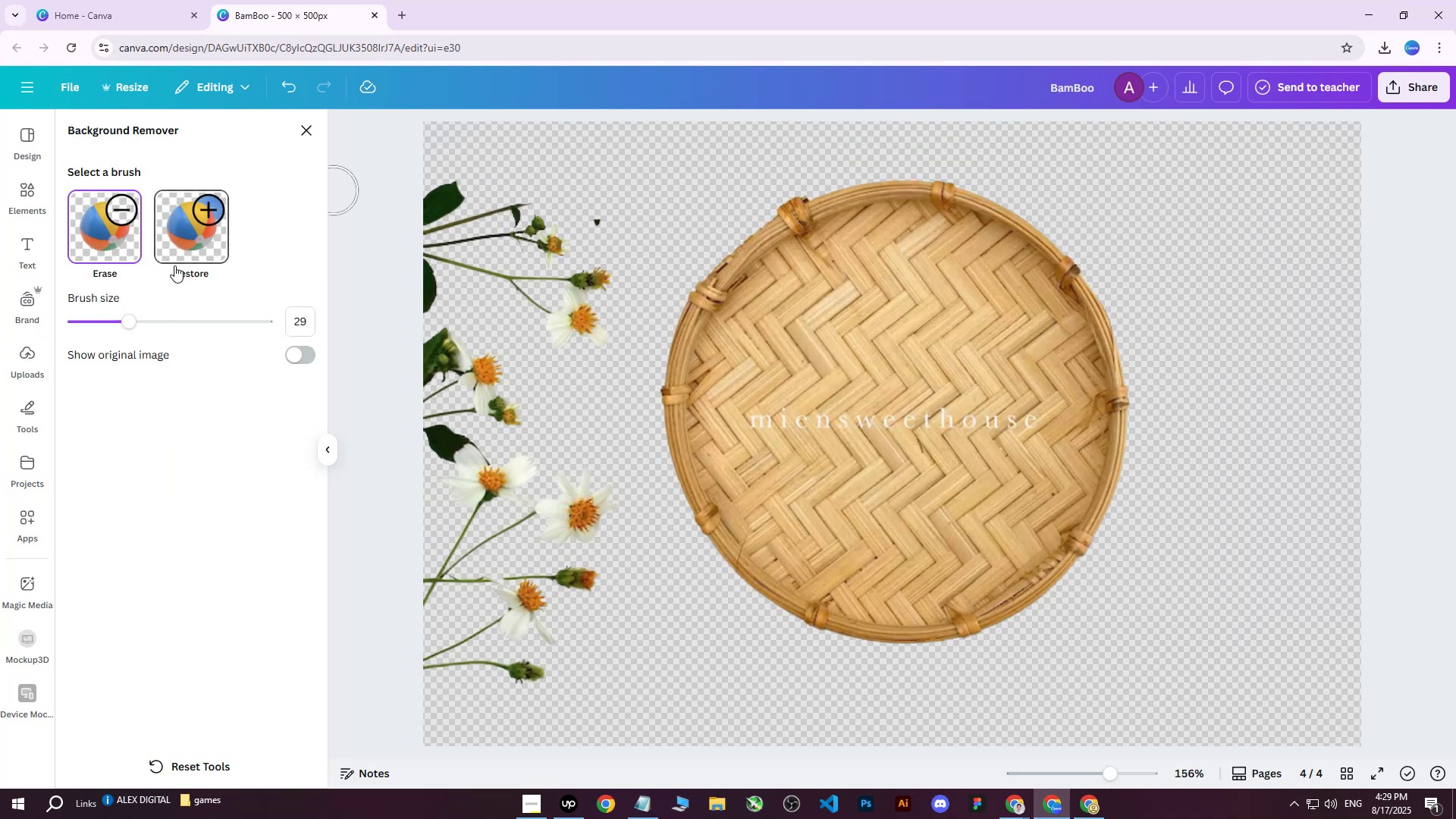 
left_click_drag(start_coordinate=[116, 311], to_coordinate=[215, 327])
 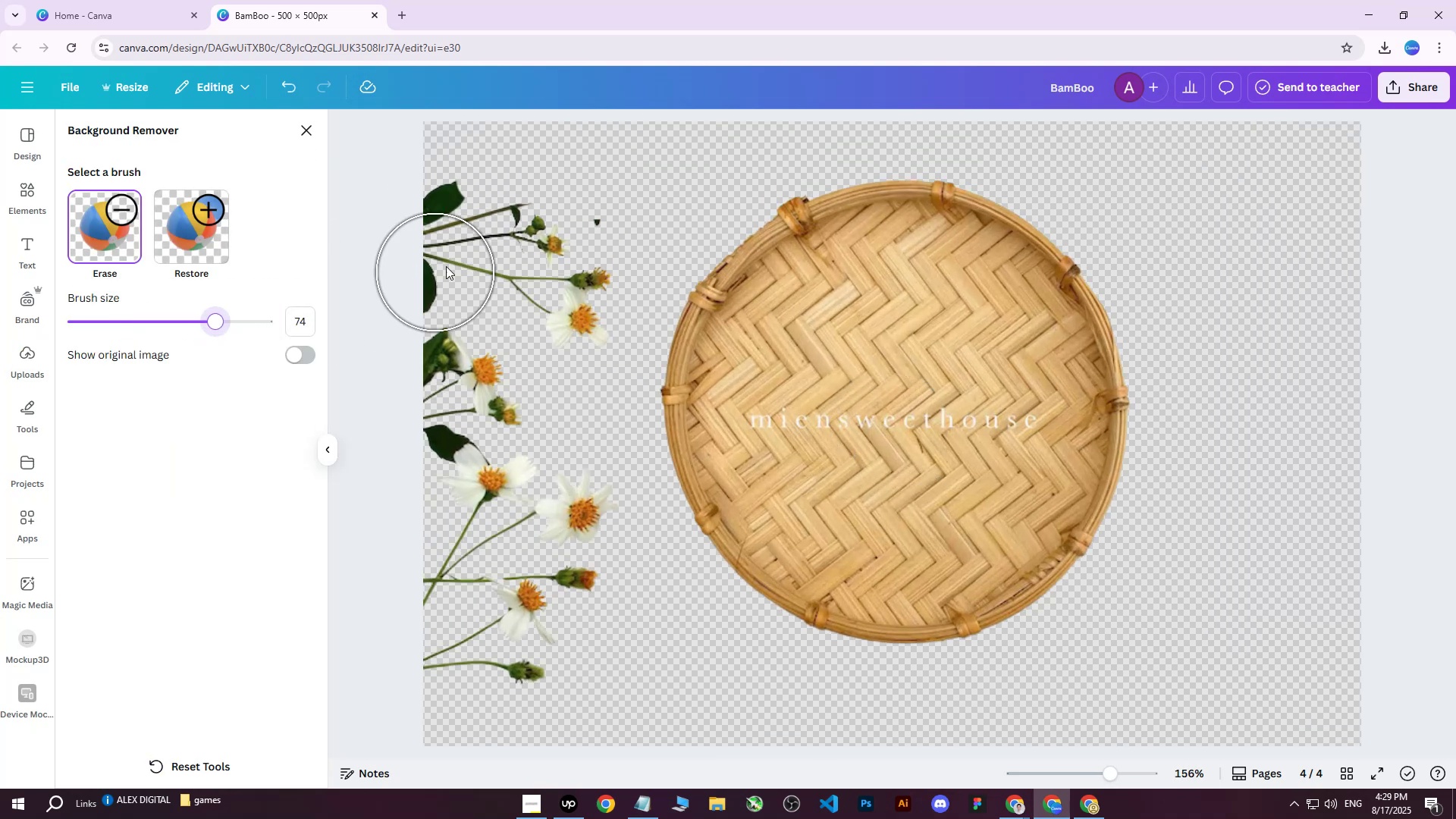 
left_click_drag(start_coordinate=[490, 217], to_coordinate=[424, 331])
 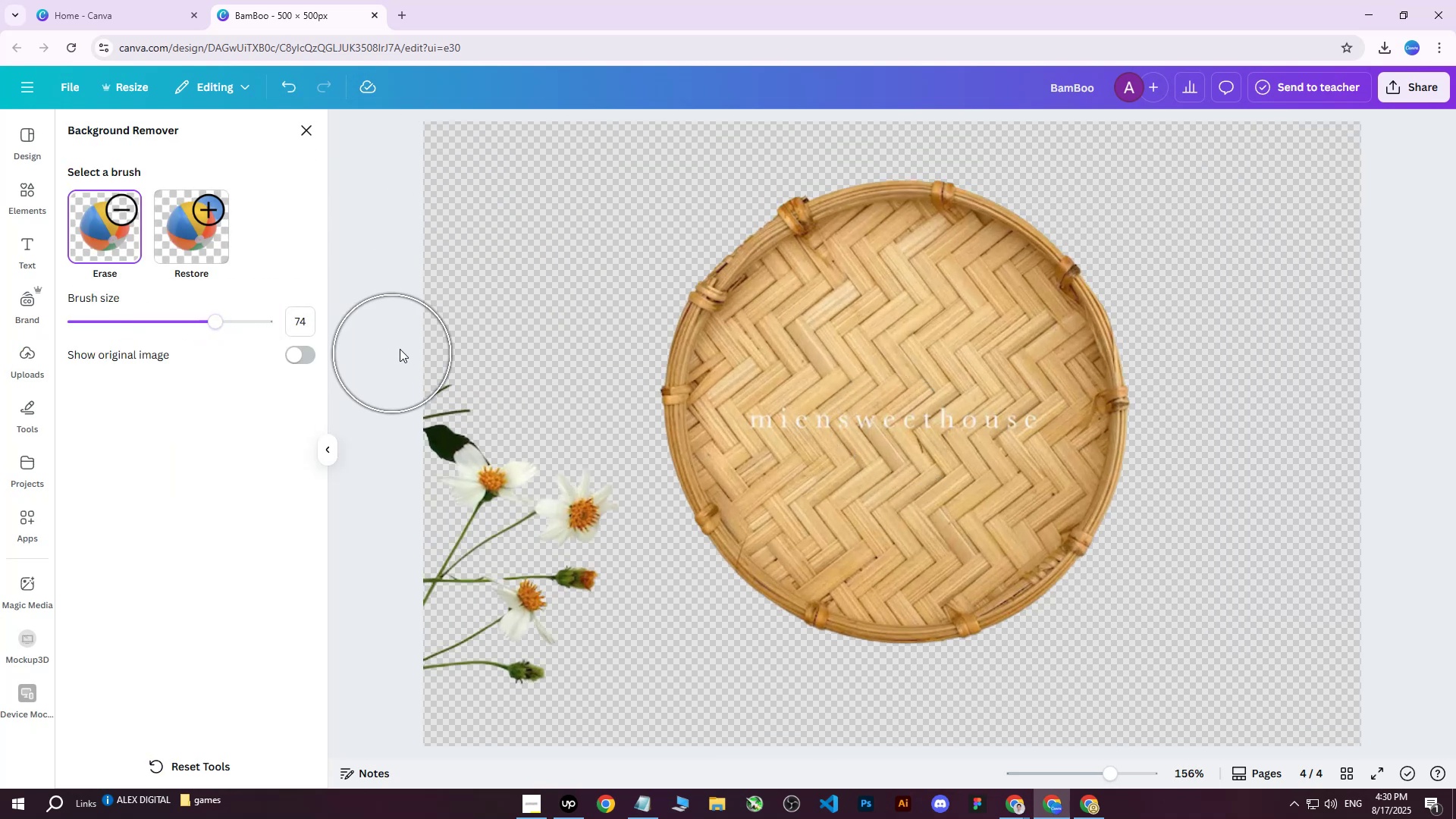 
left_click_drag(start_coordinate=[444, 318], to_coordinate=[435, 453])
 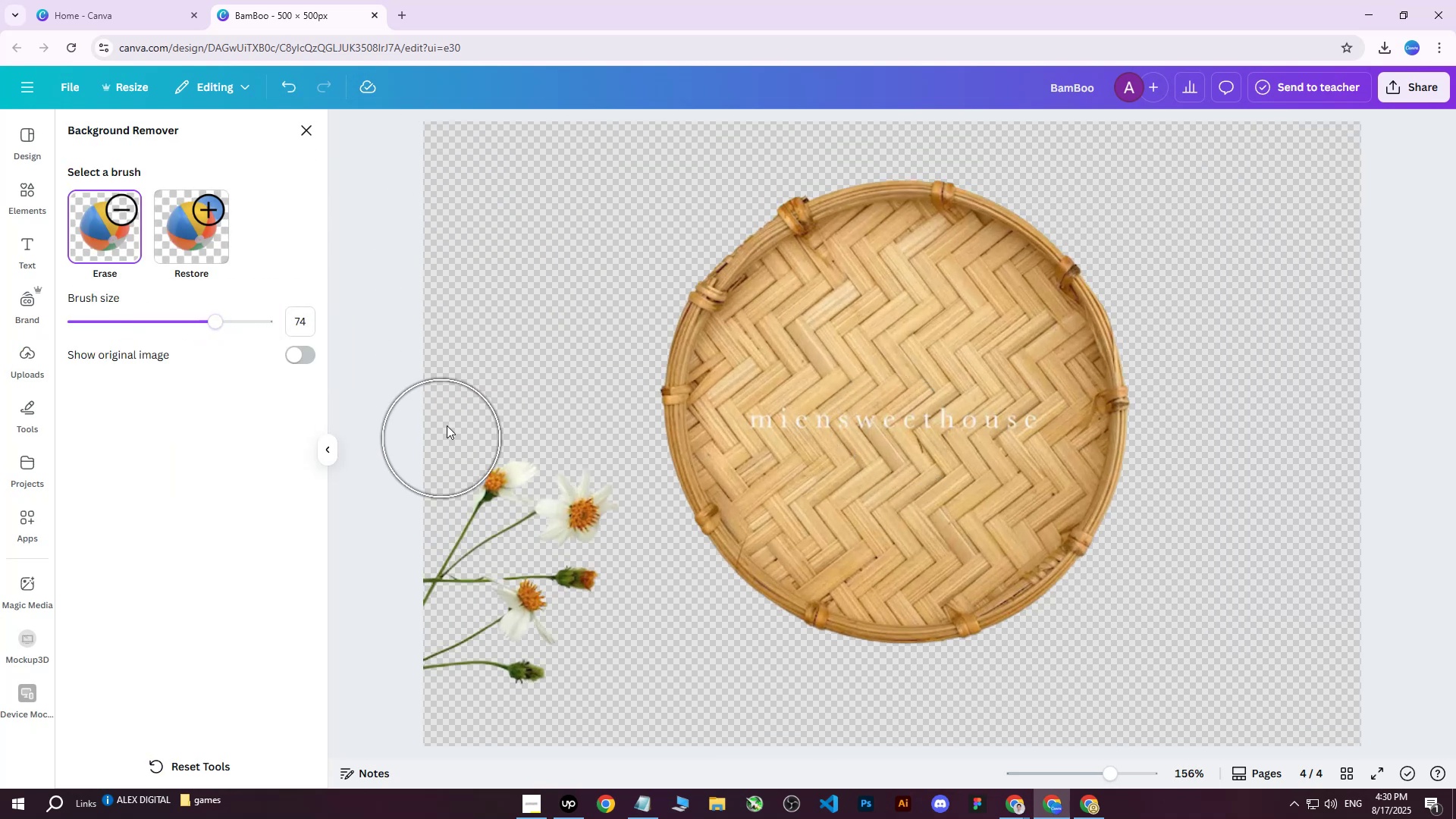 
left_click_drag(start_coordinate=[486, 334], to_coordinate=[502, 444])
 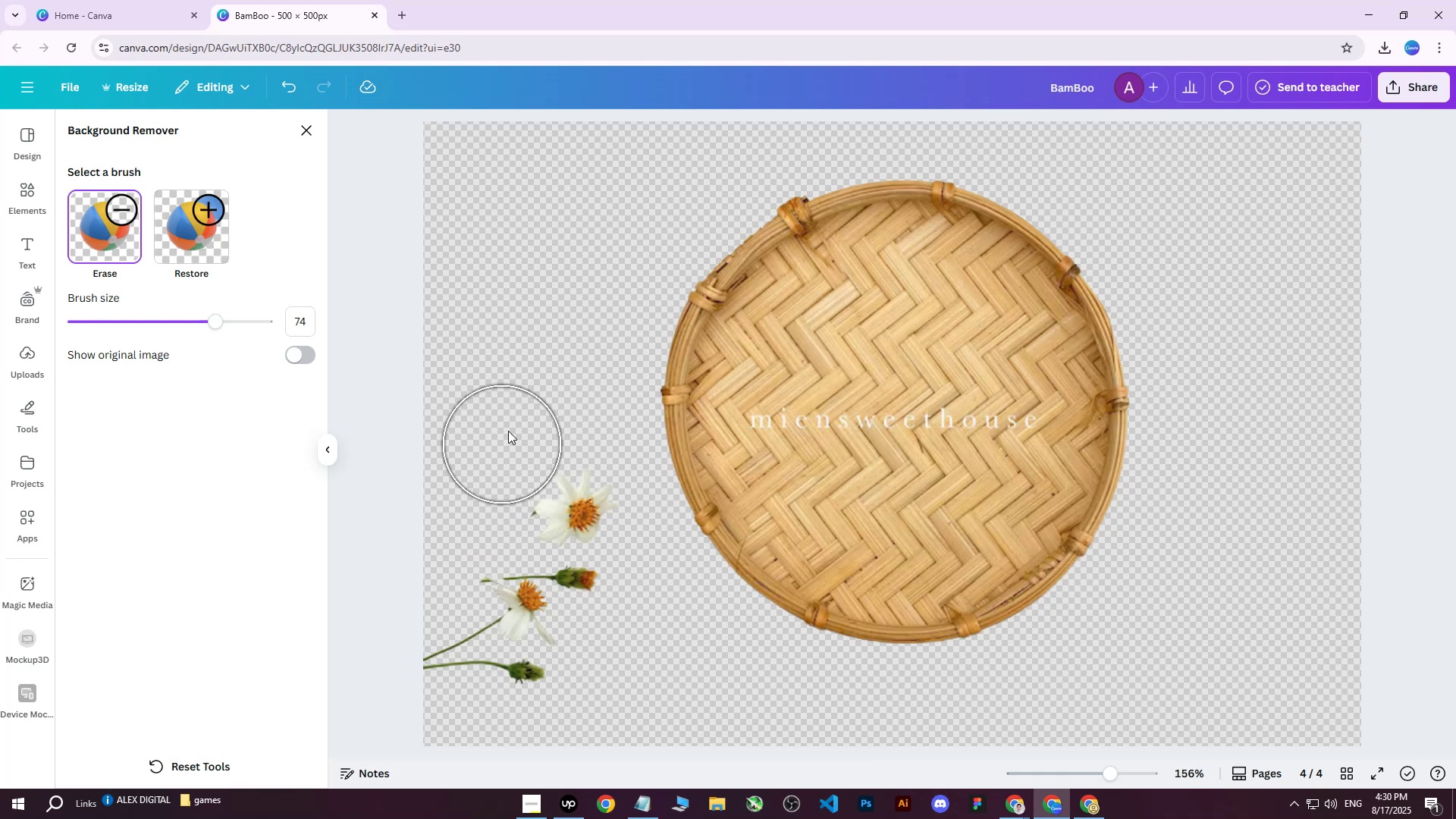 
left_click_drag(start_coordinate=[536, 362], to_coordinate=[570, 673])
 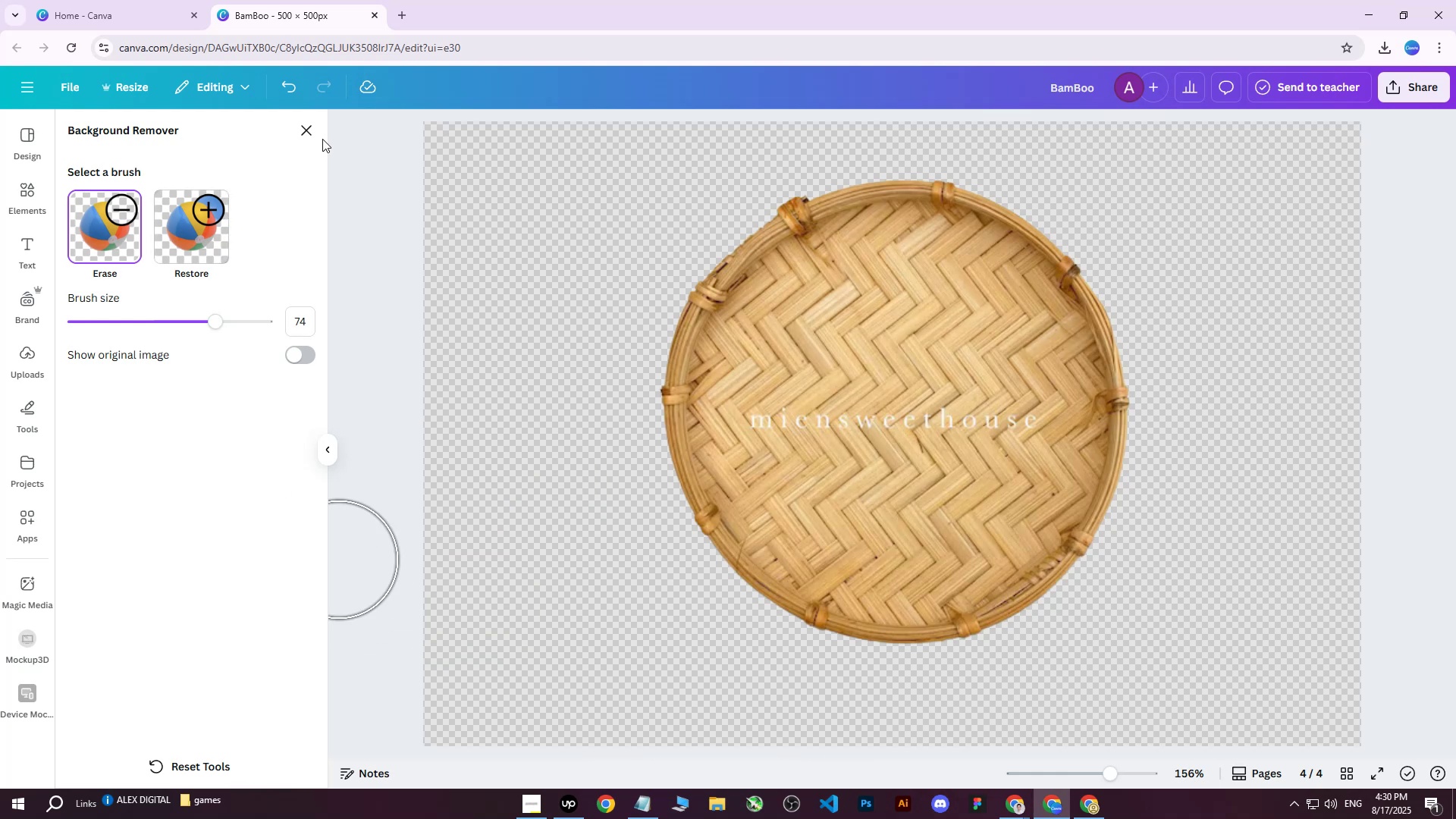 
left_click([299, 126])
 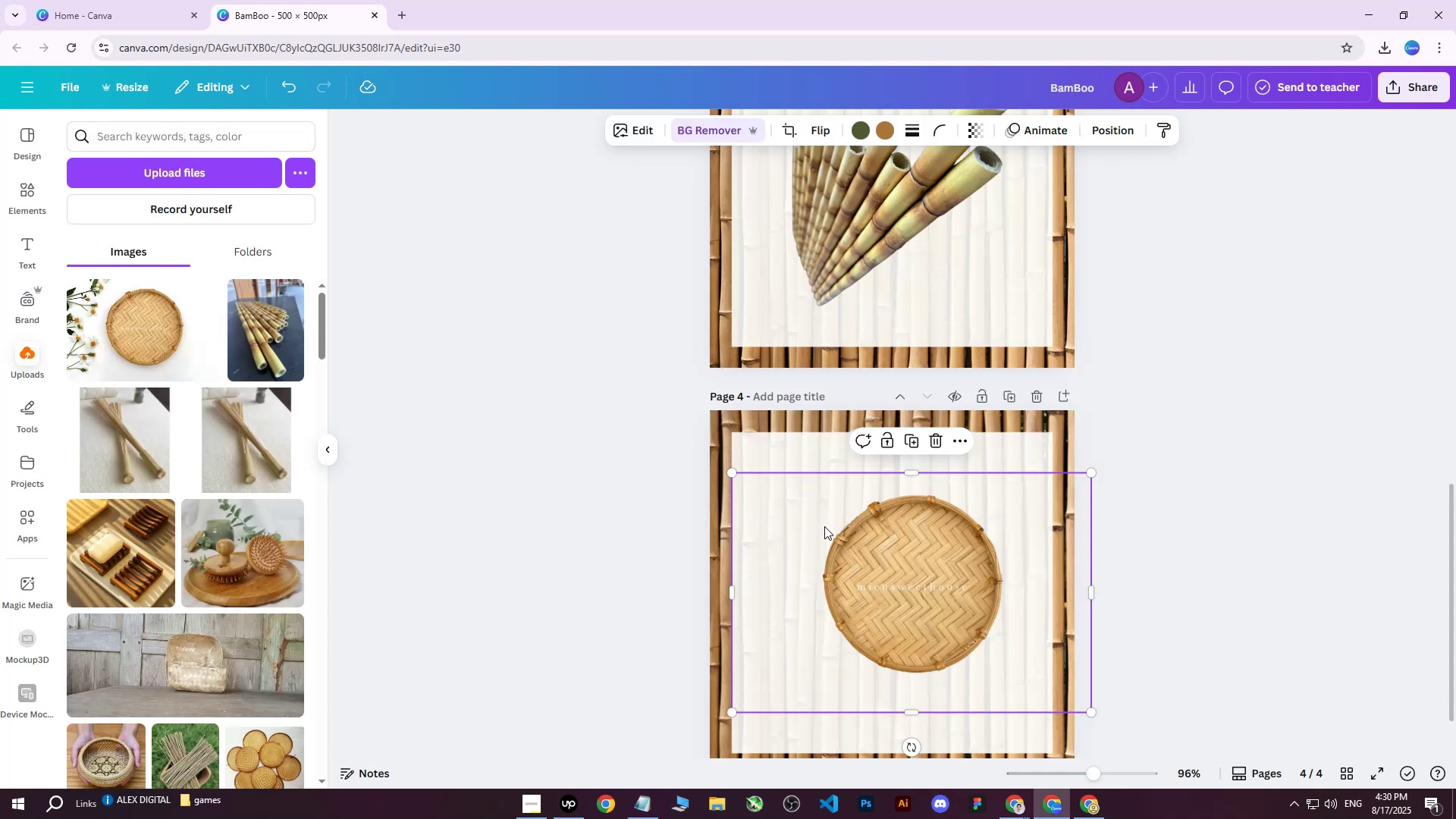 
left_click_drag(start_coordinate=[950, 600], to_coordinate=[930, 599])
 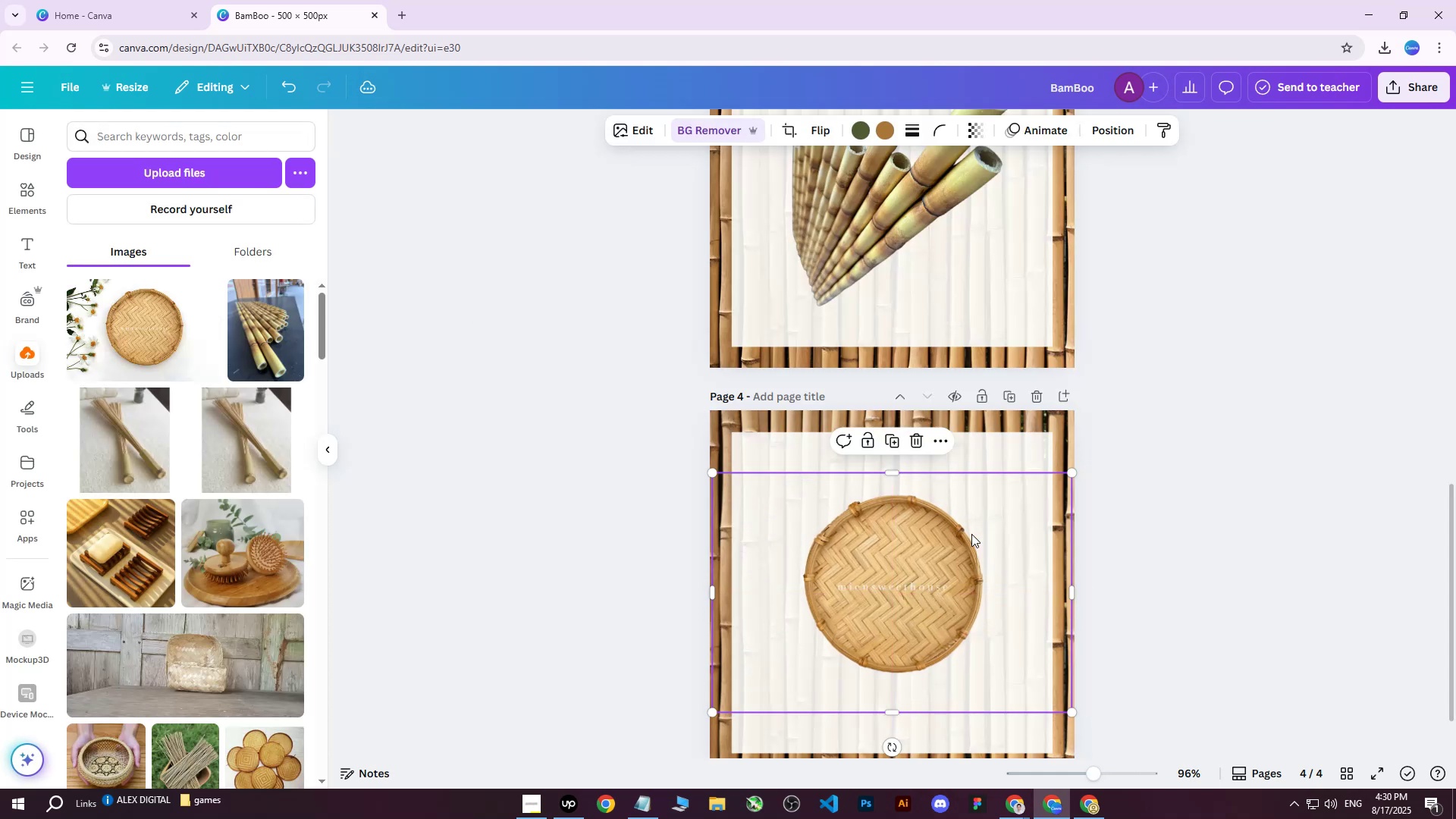 
scroll: coordinate [1164, 360], scroll_direction: down, amount: 3.0
 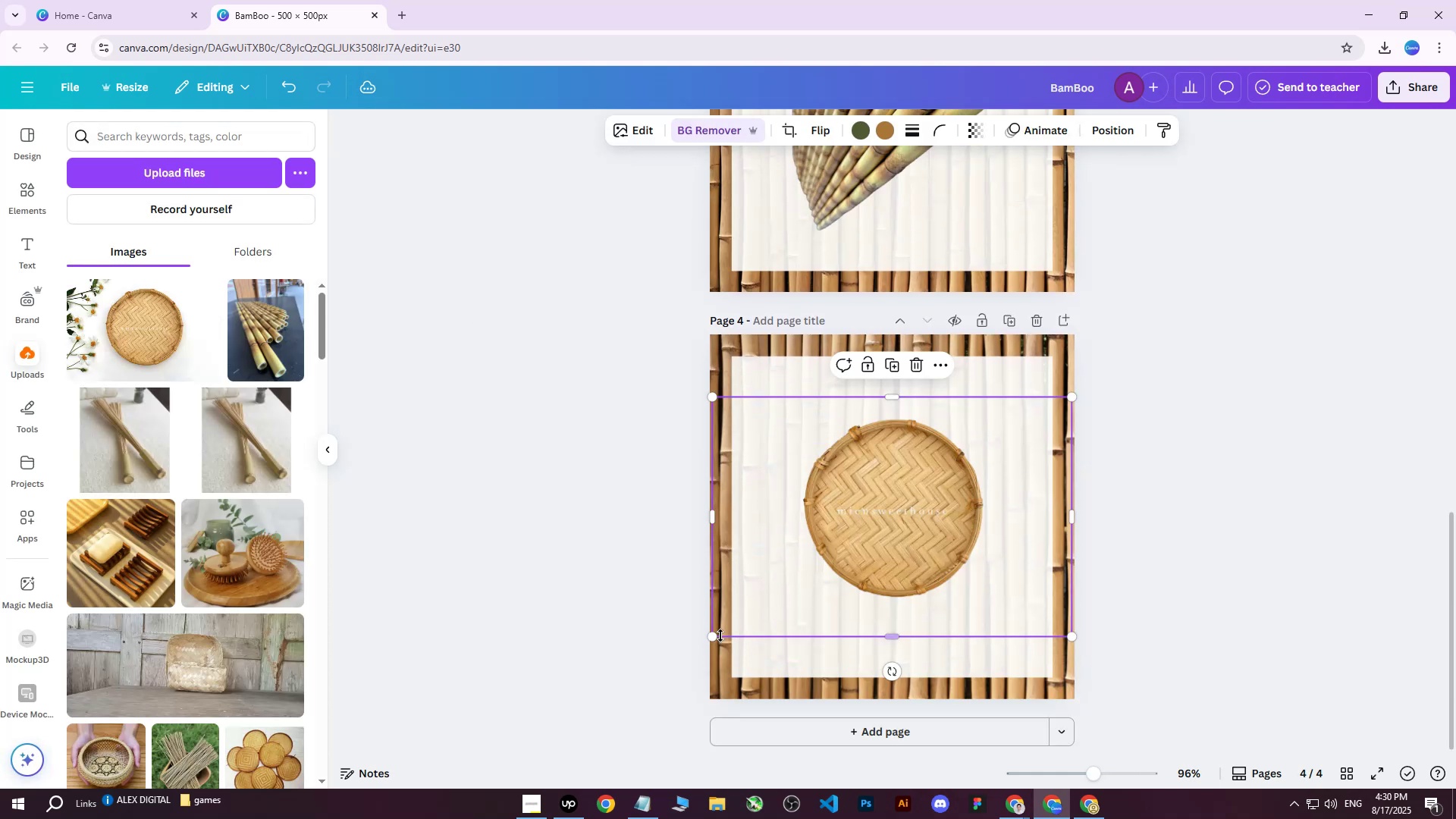 
left_click_drag(start_coordinate=[710, 639], to_coordinate=[698, 651])
 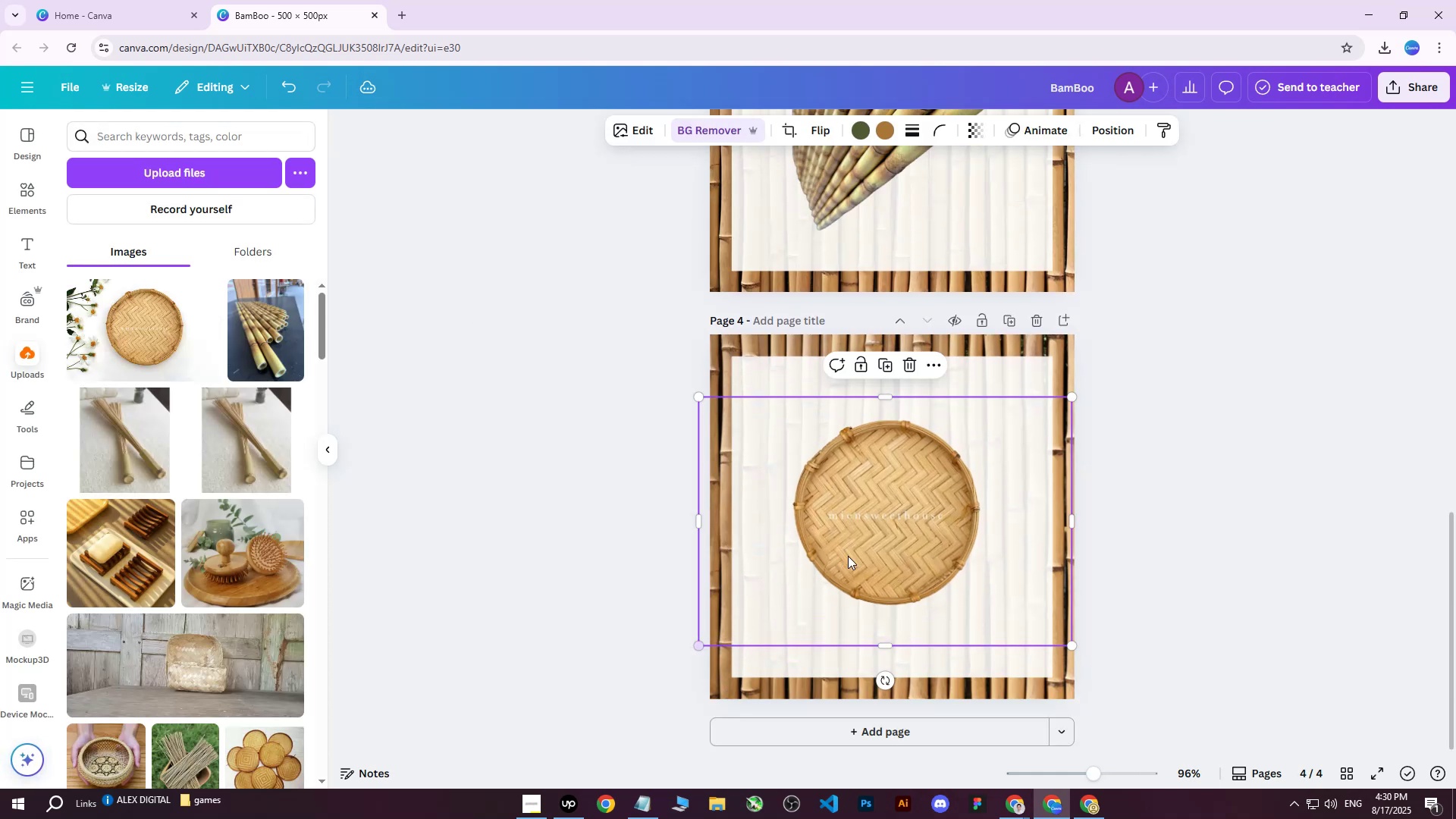 
left_click_drag(start_coordinate=[916, 513], to_coordinate=[924, 507])
 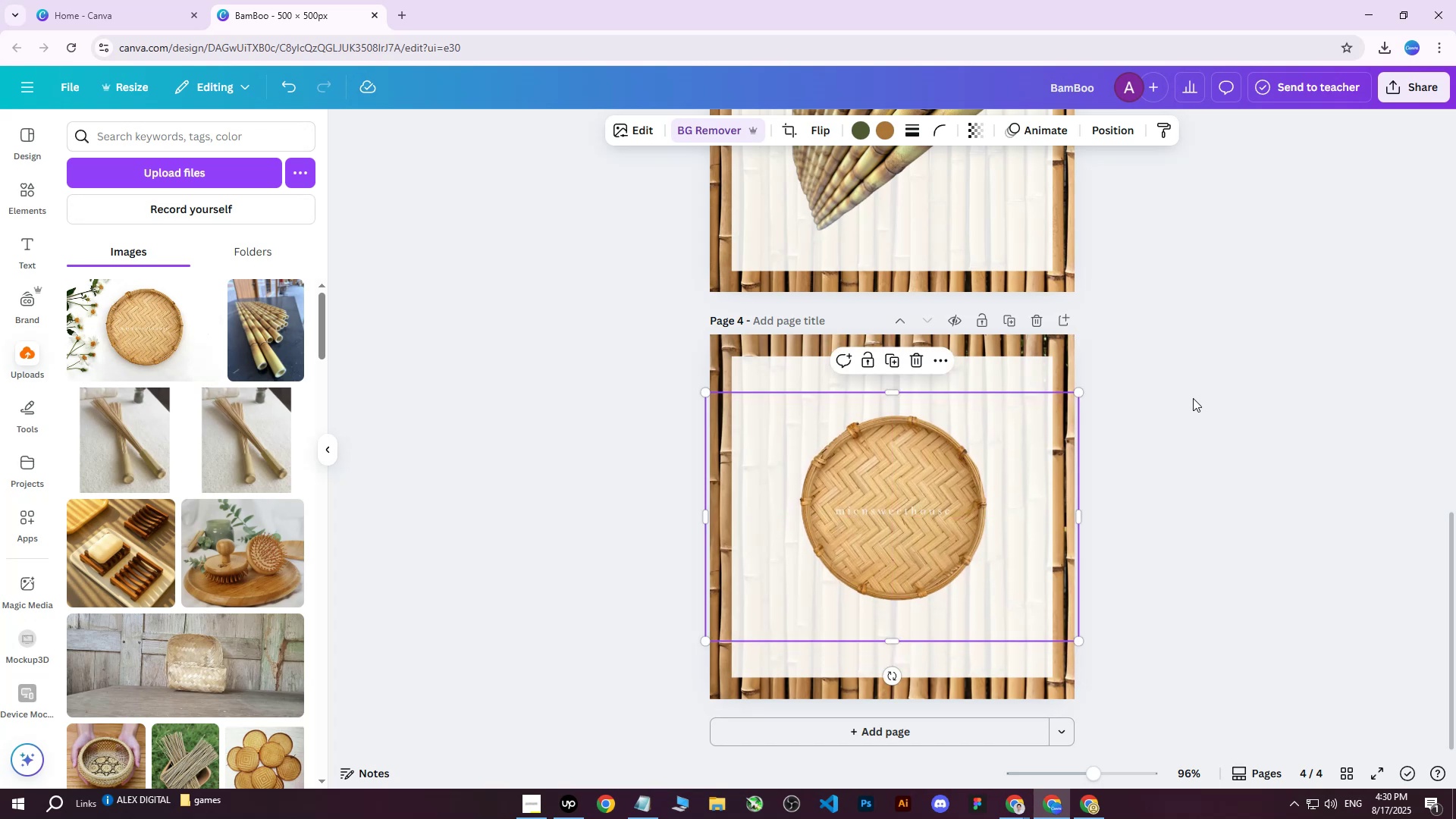 
left_click([1193, 398])
 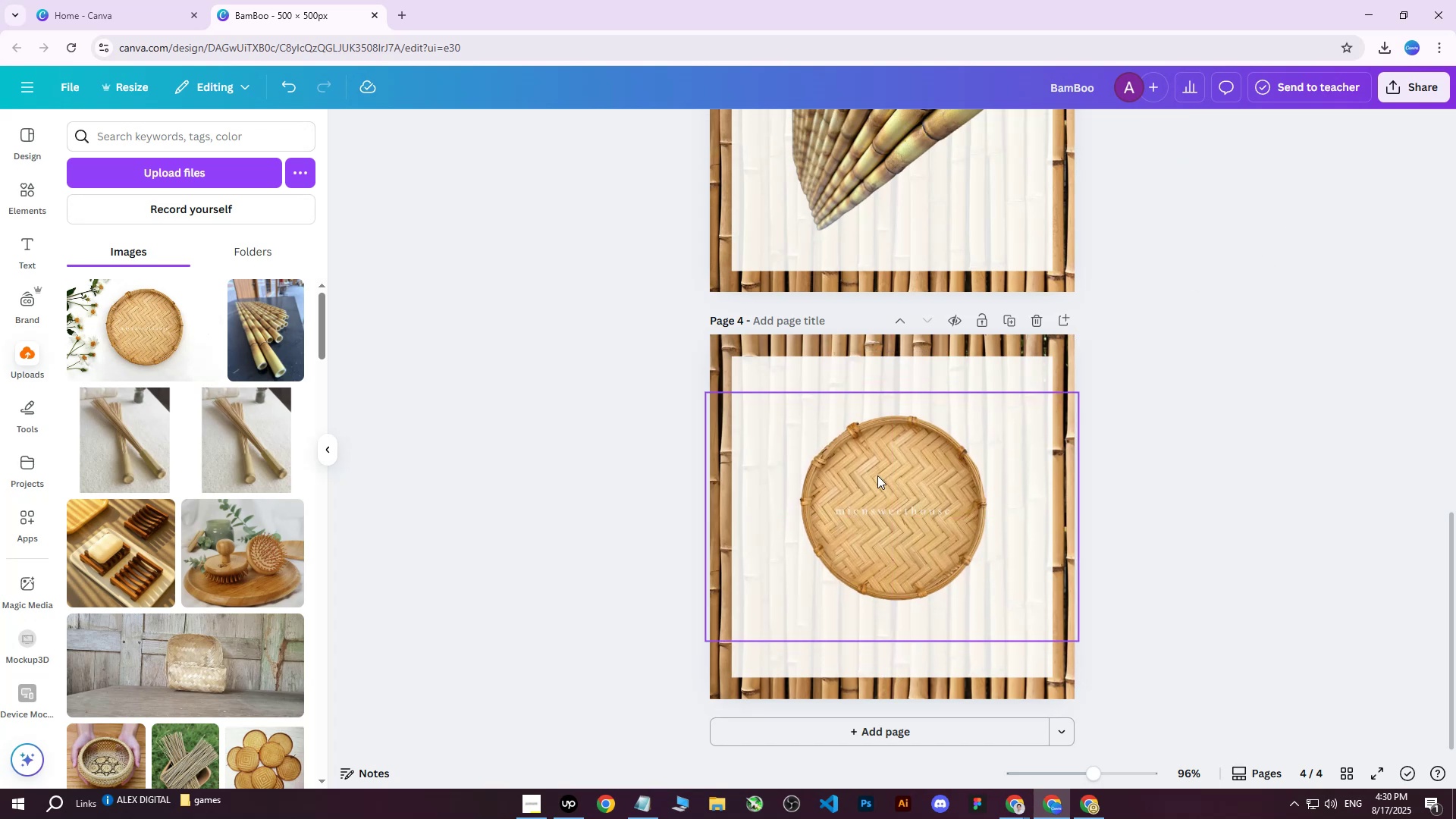 
left_click([877, 475])
 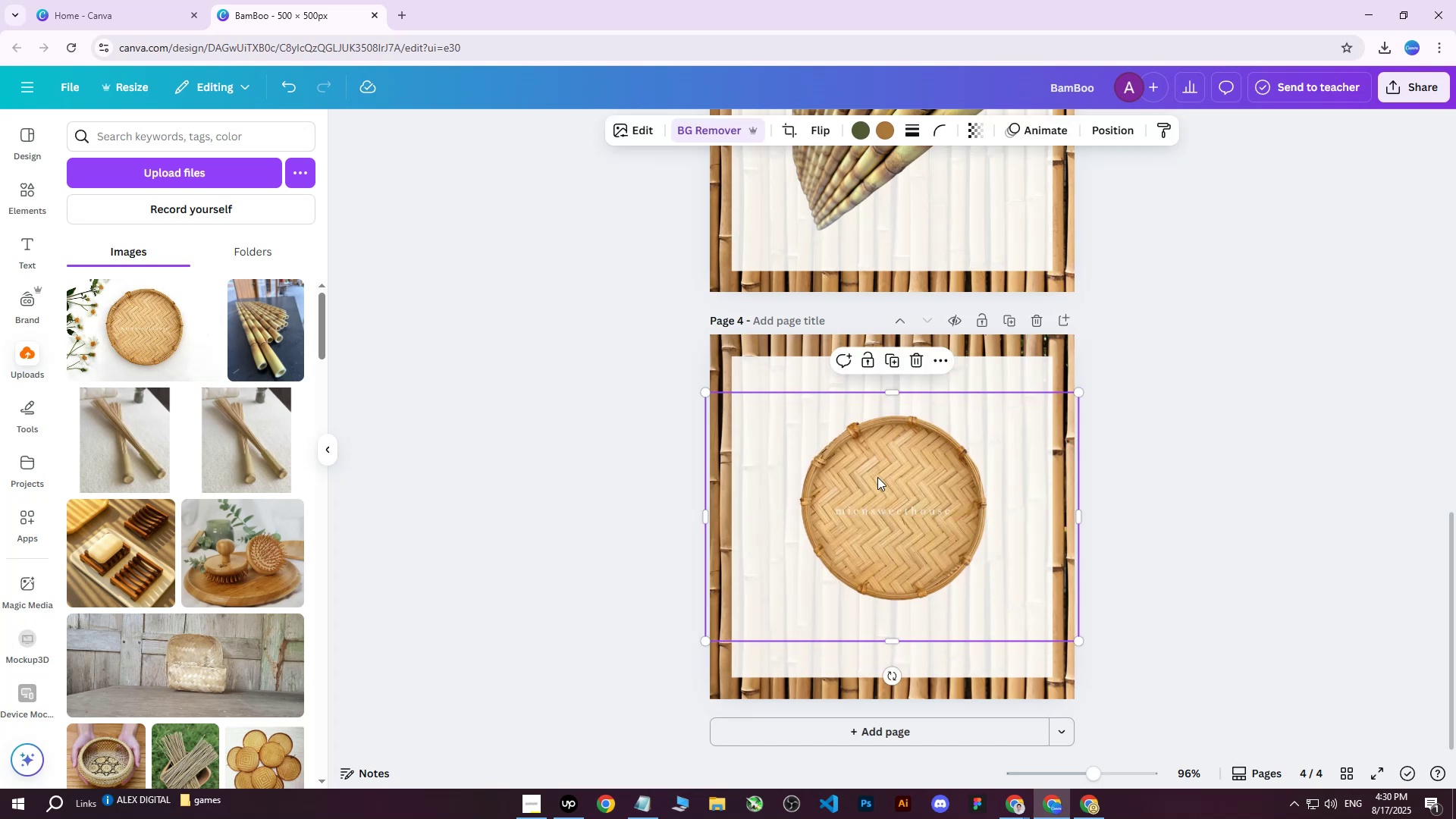 
key(ArrowLeft)
 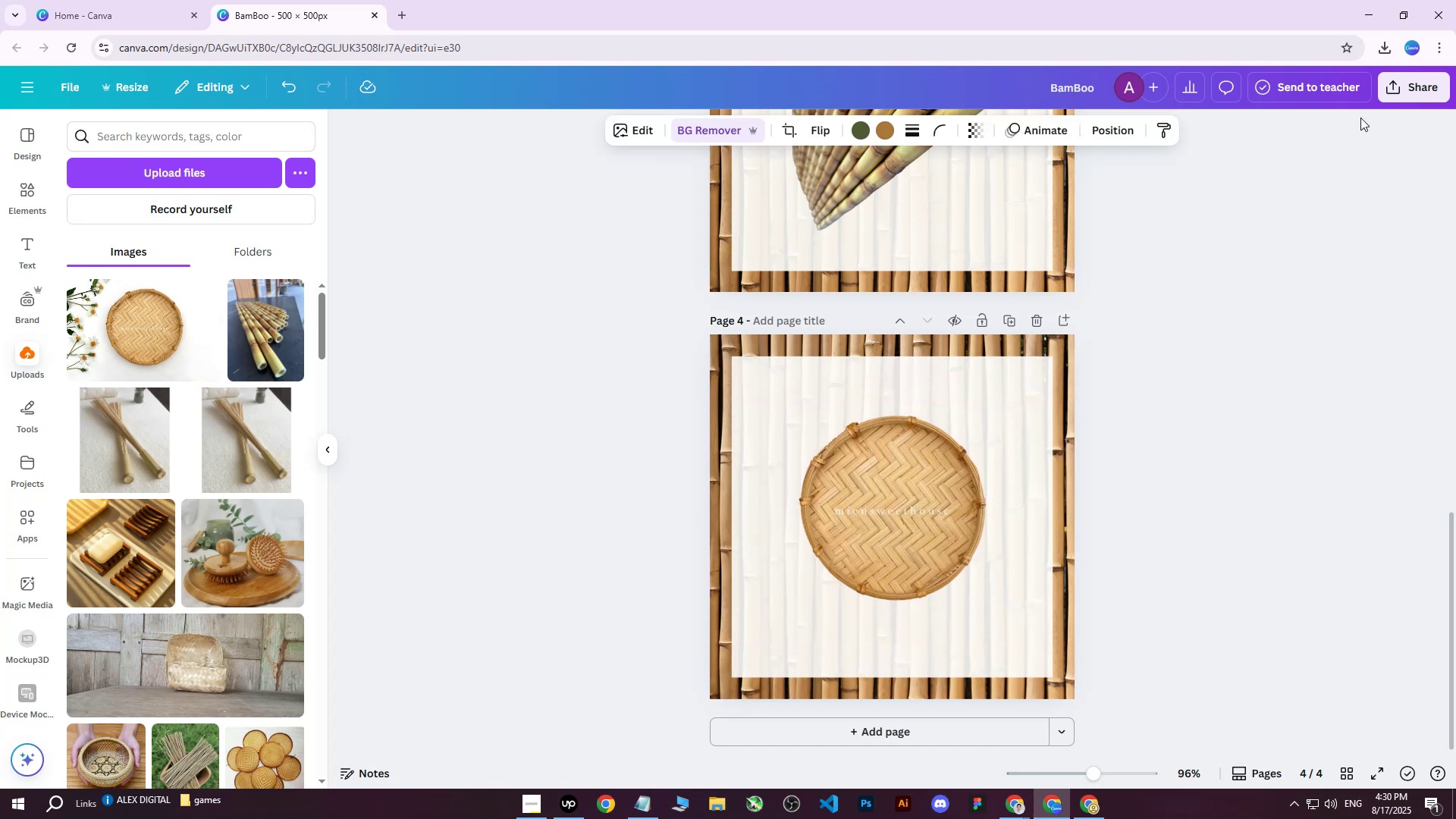 
left_click([1401, 97])
 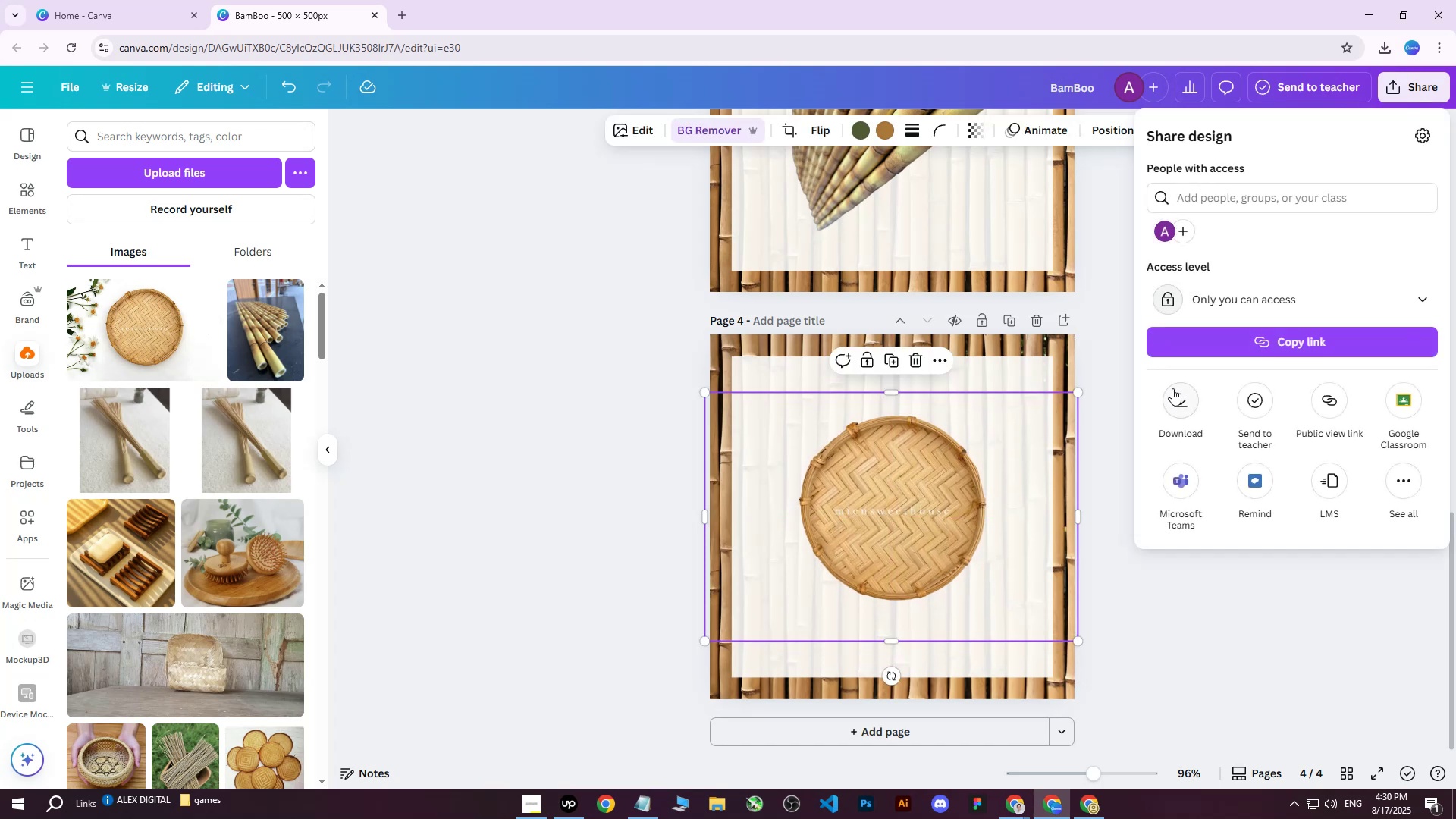 
double_click([1172, 388])
 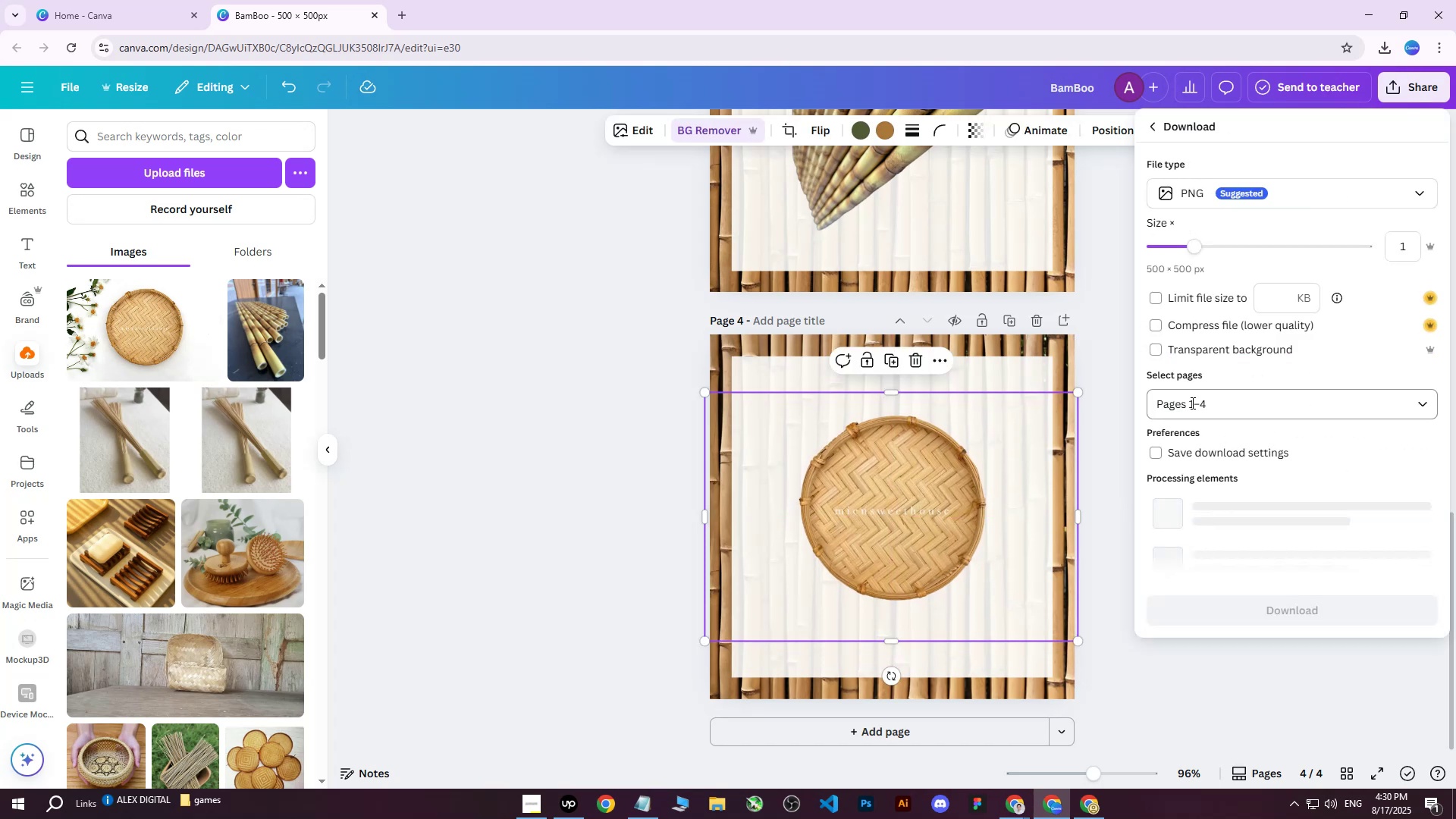 
triple_click([1192, 403])
 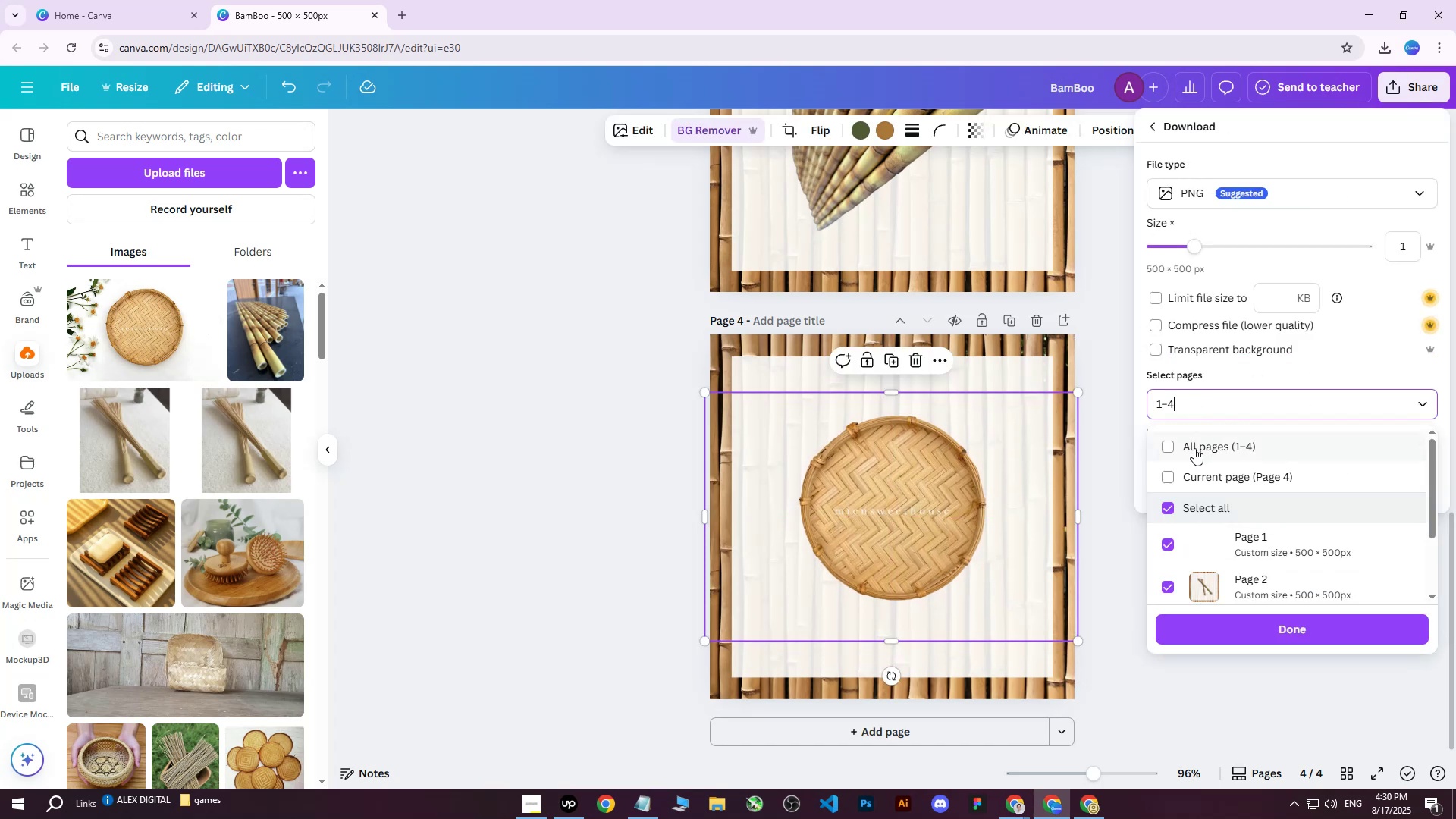 
triple_click([1194, 448])
 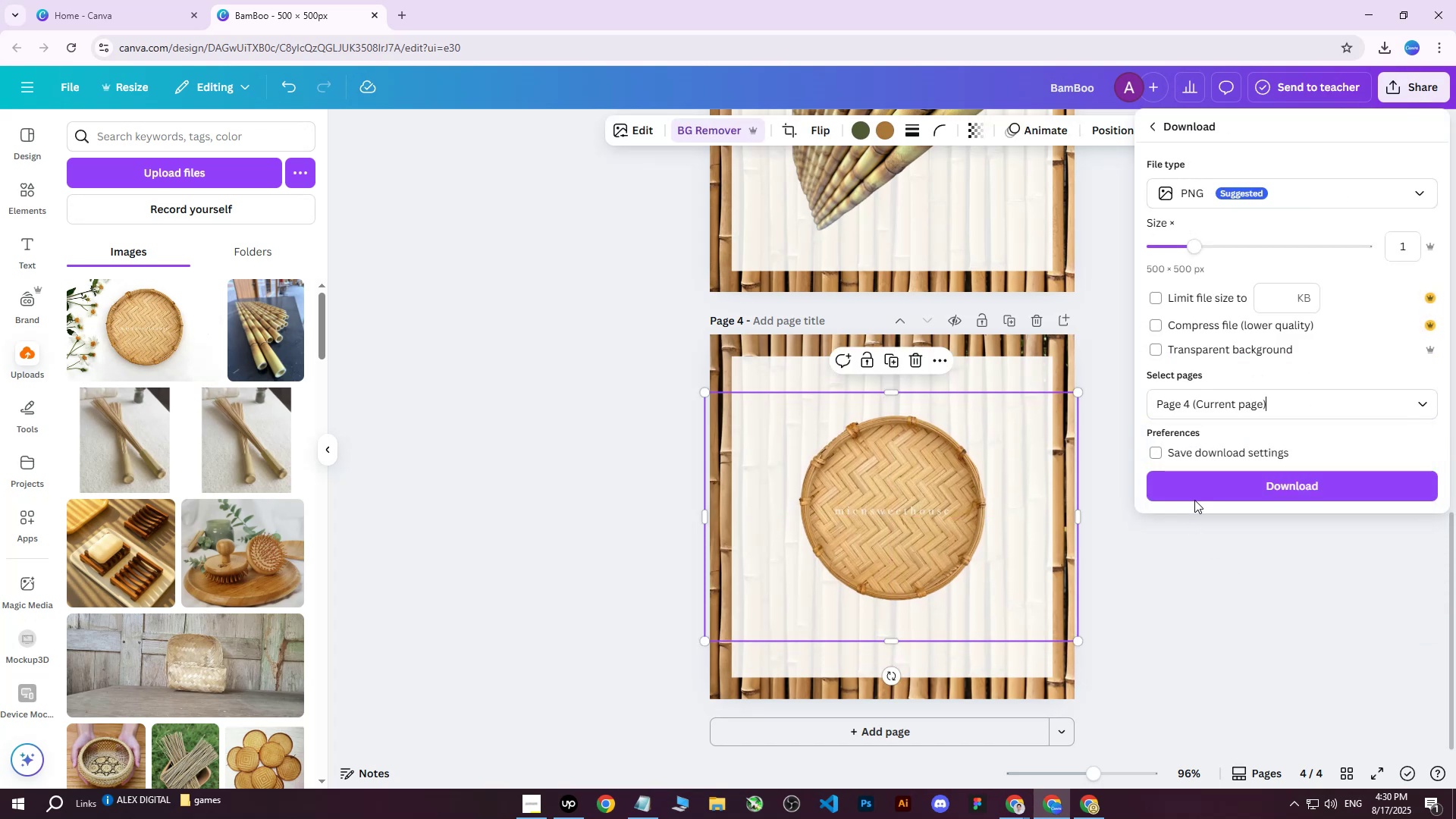 
left_click([1201, 485])
 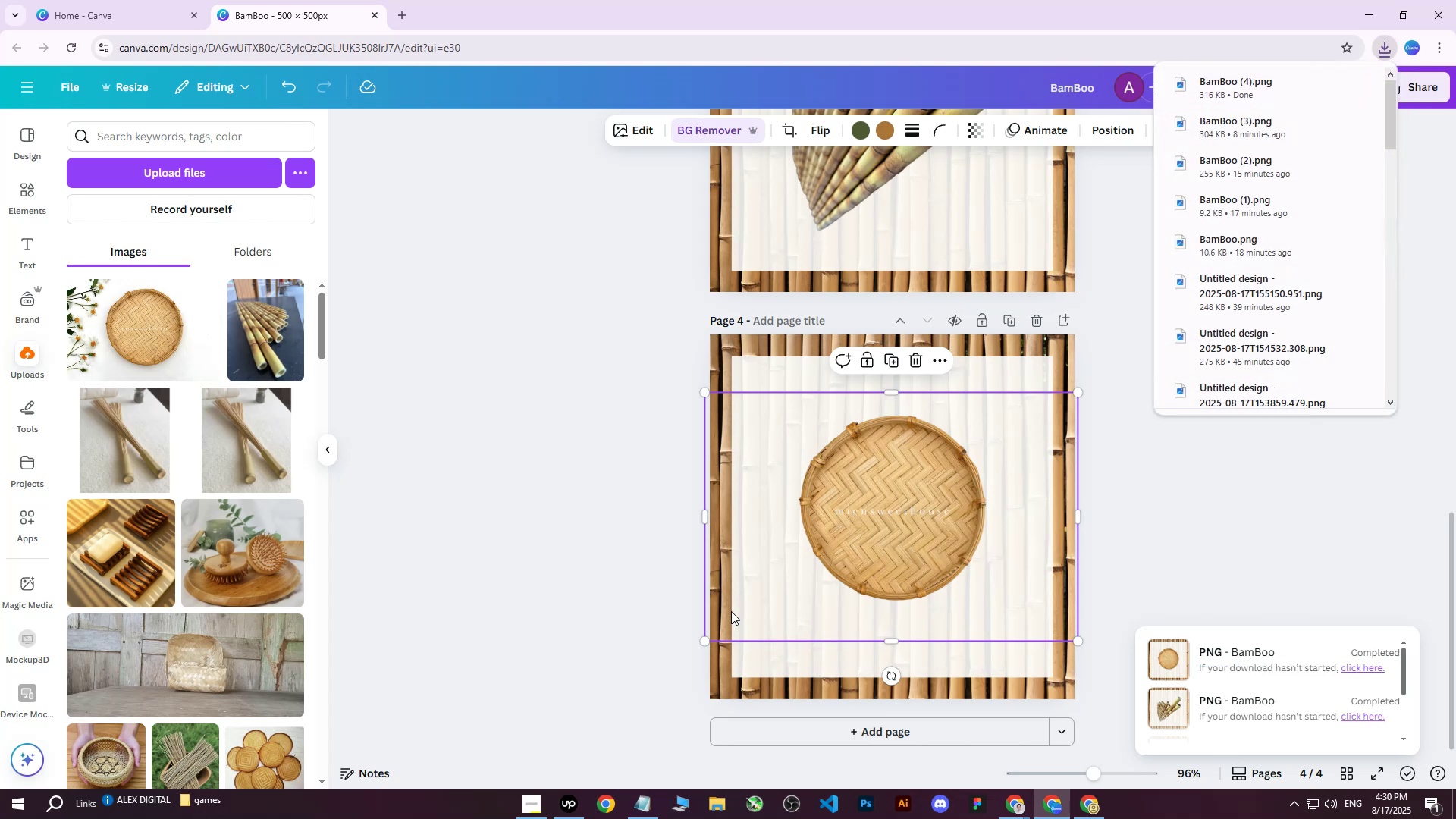 
left_click([545, 522])
 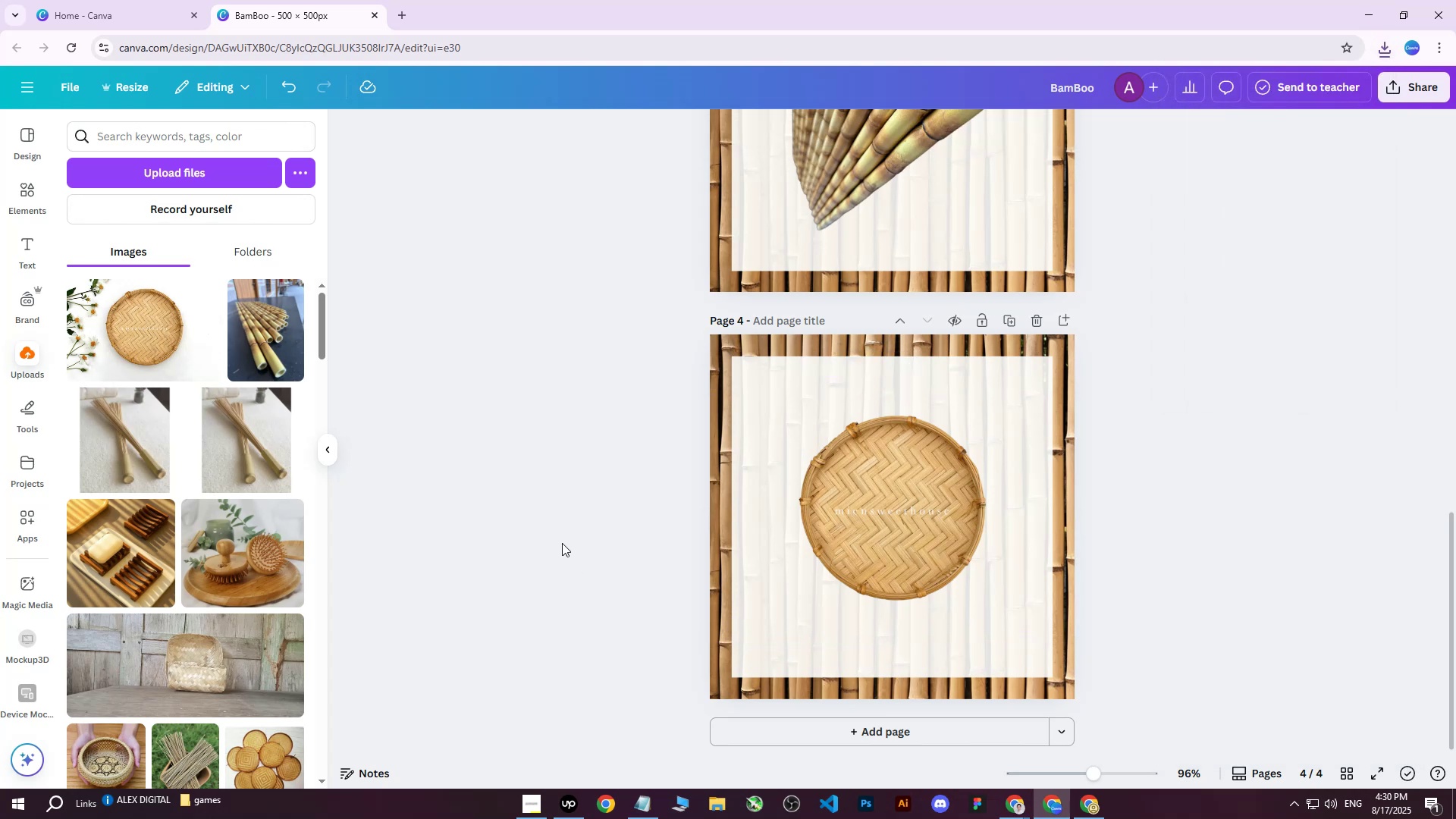 
wait(5.64)
 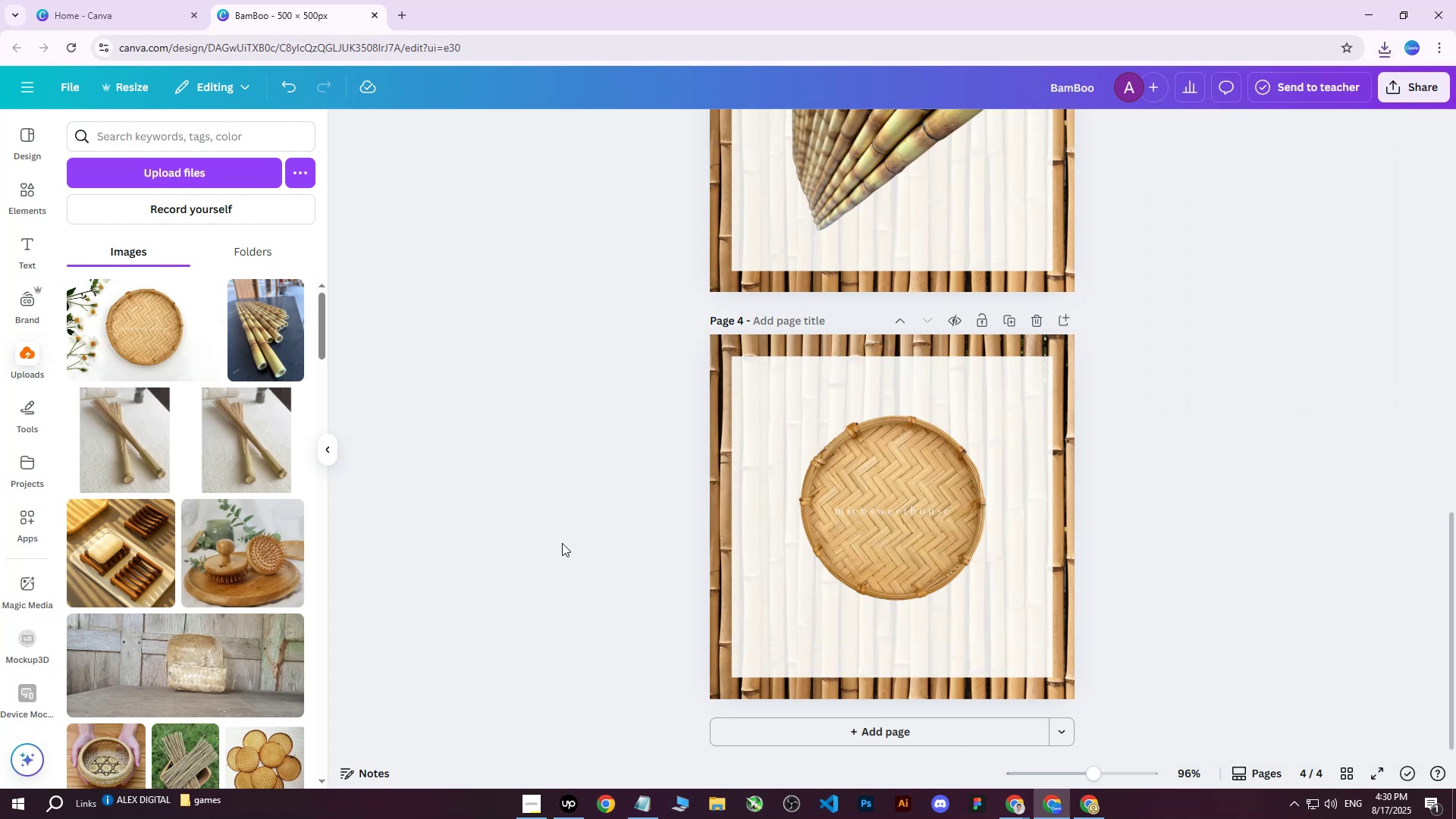 
left_click([1100, 807])
 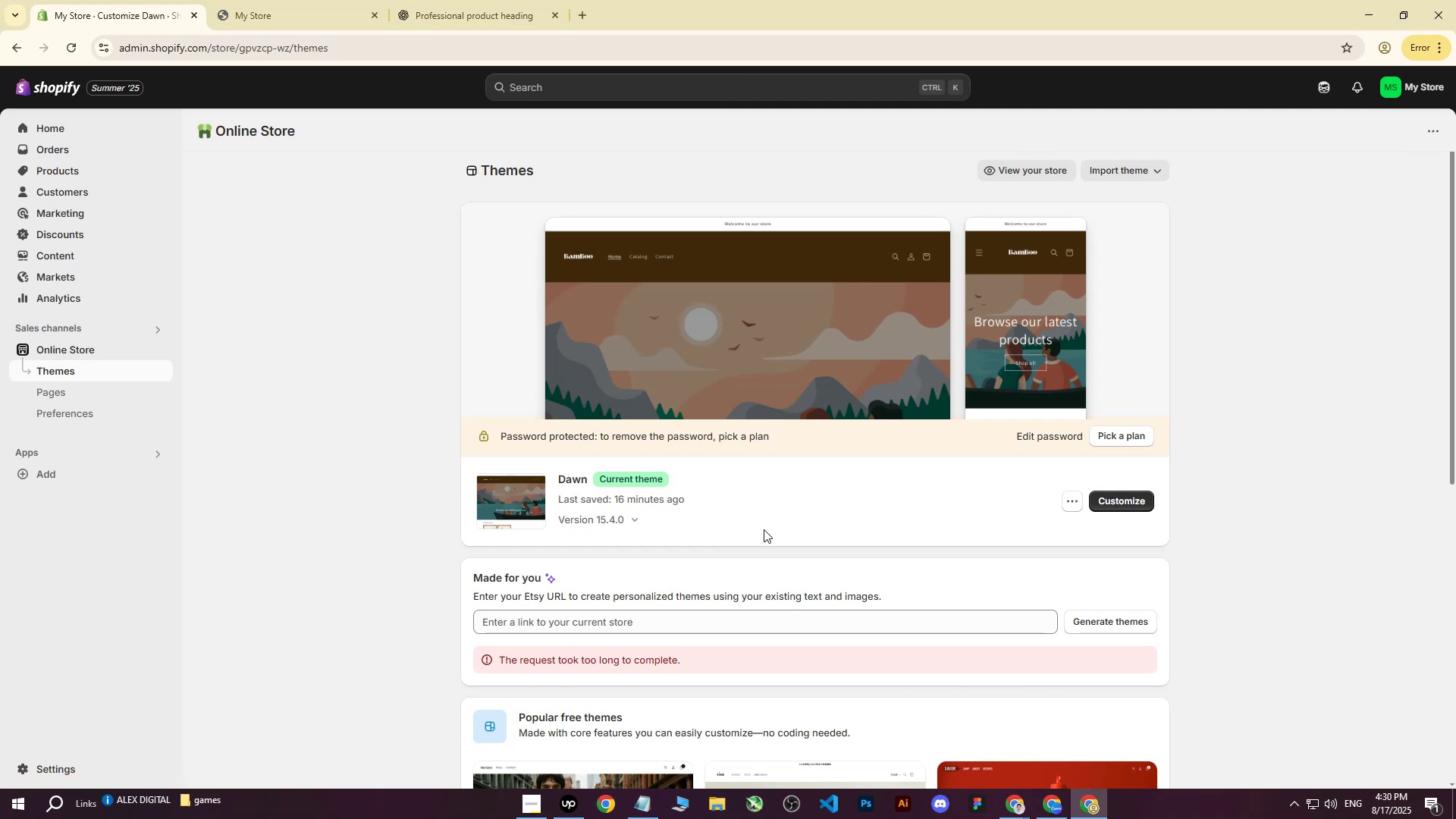 
left_click([266, 0])
 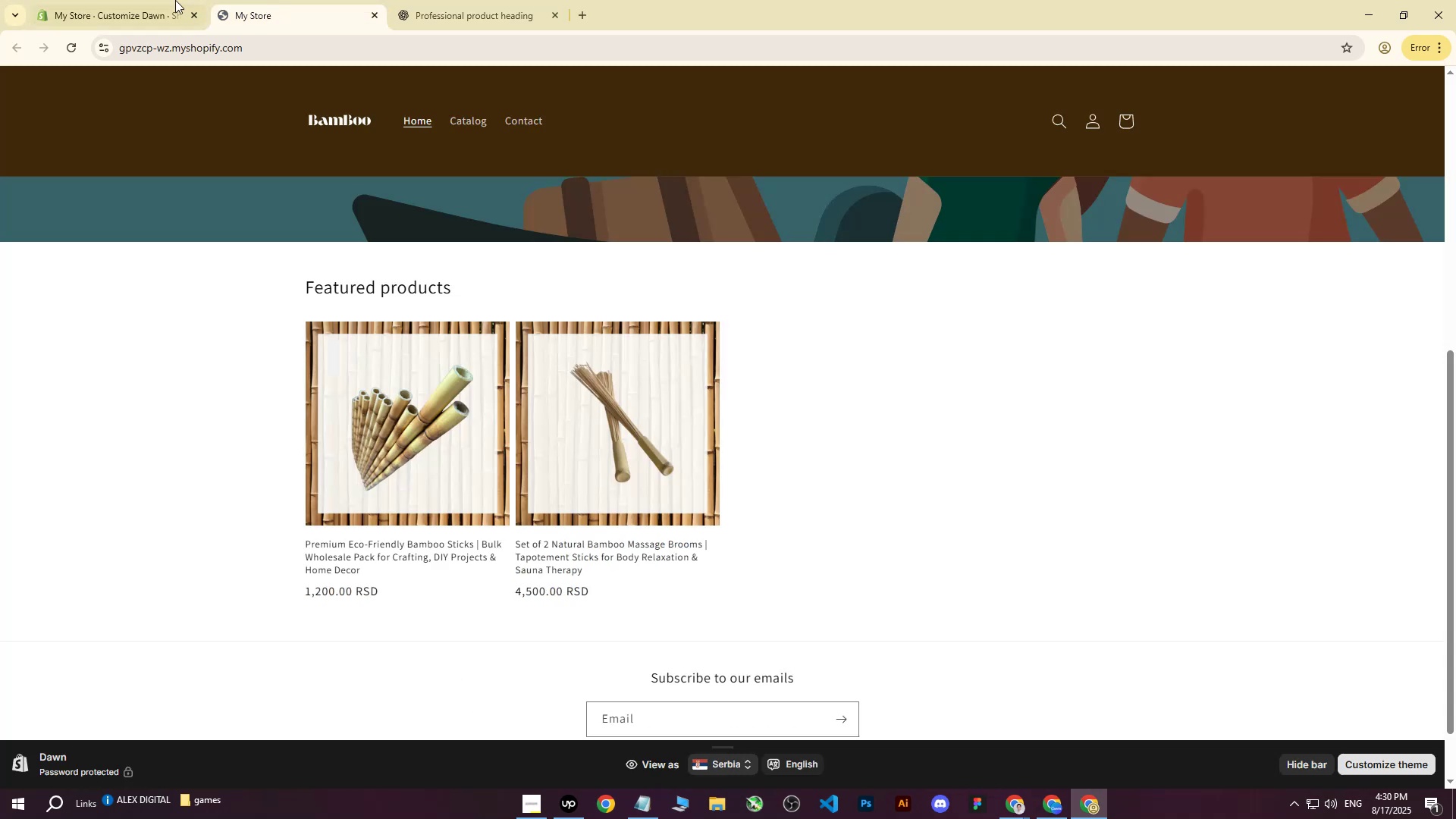 
left_click([130, 0])
 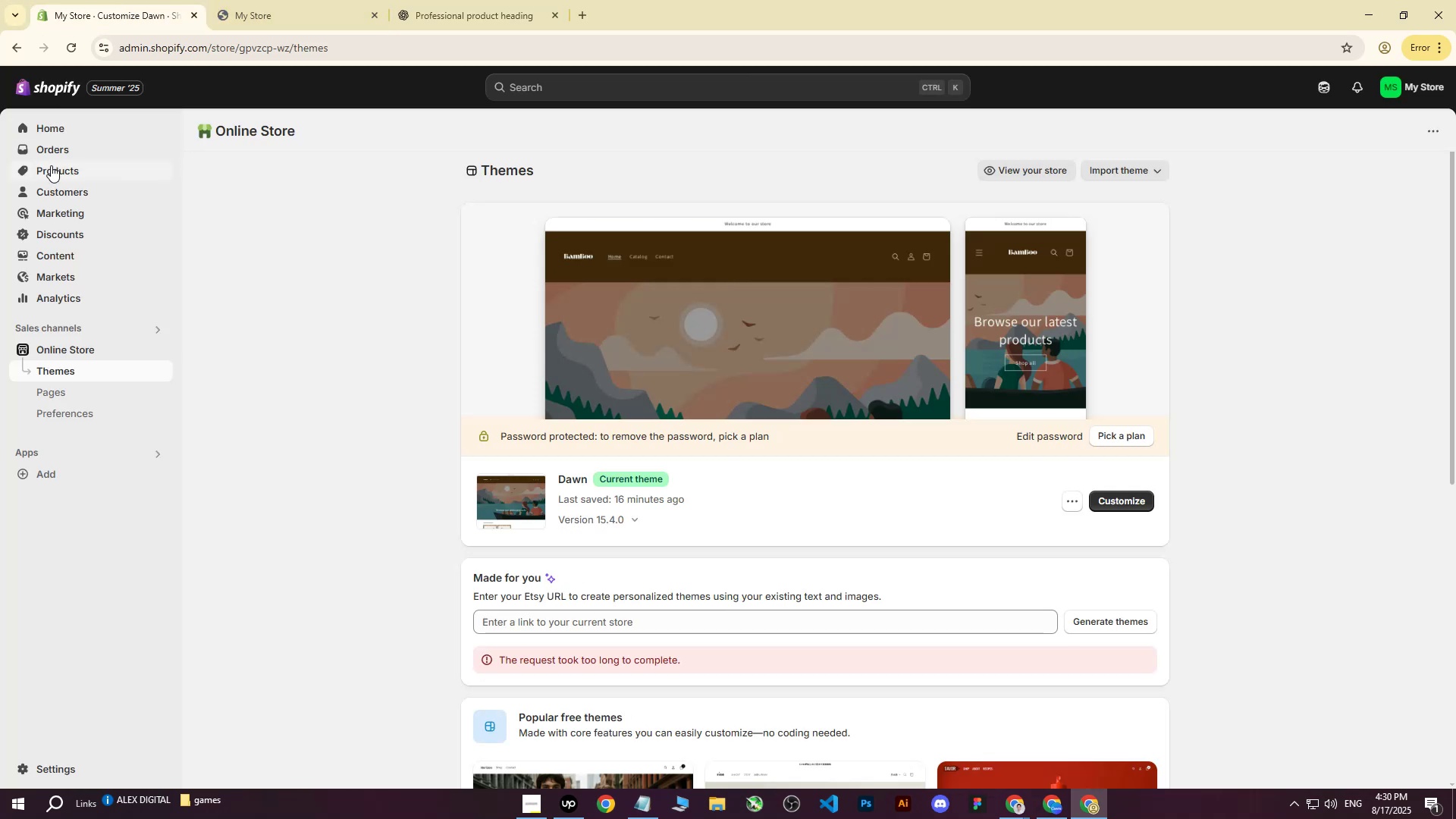 
left_click([51, 171])
 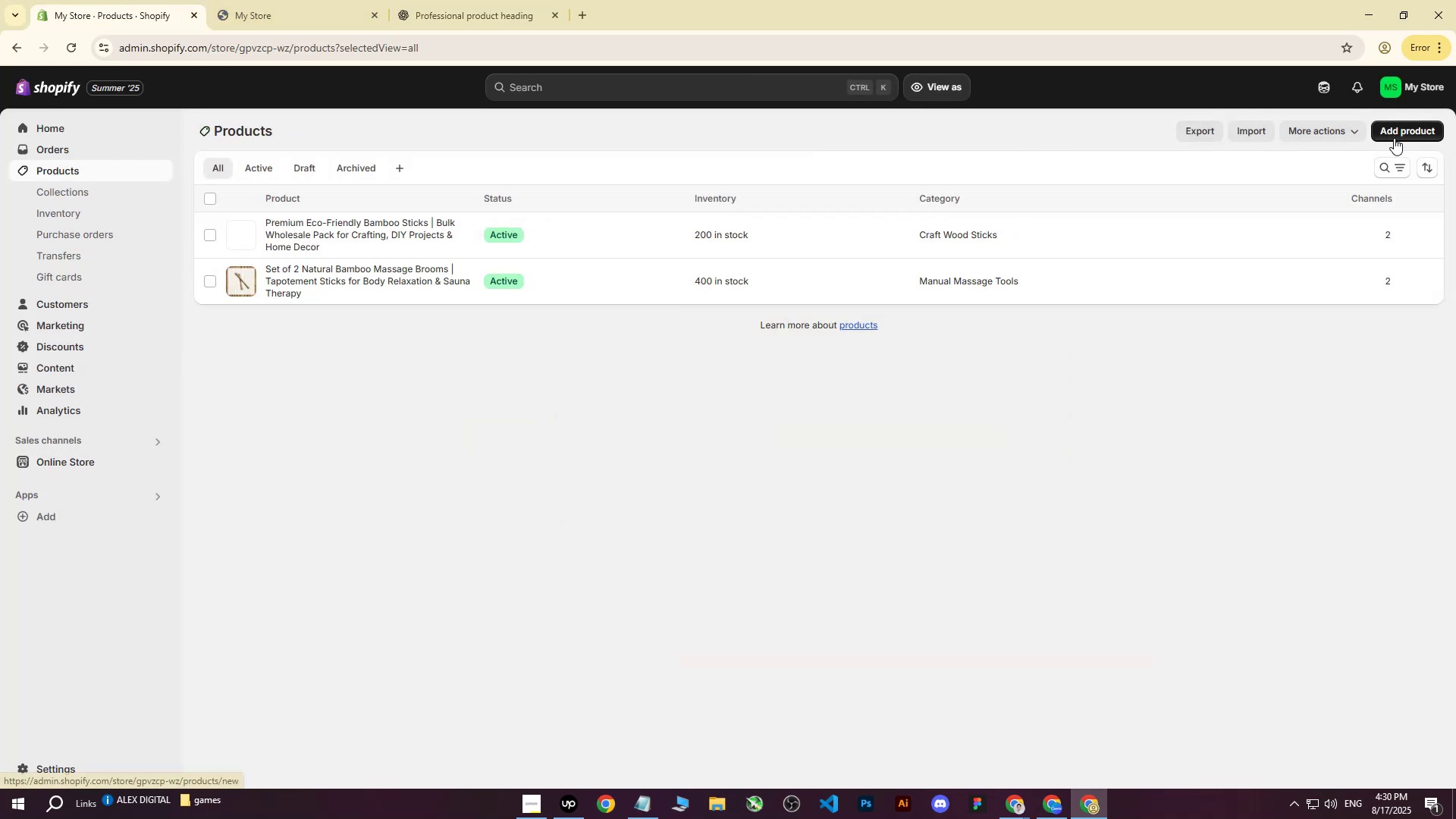 
left_click([1396, 136])
 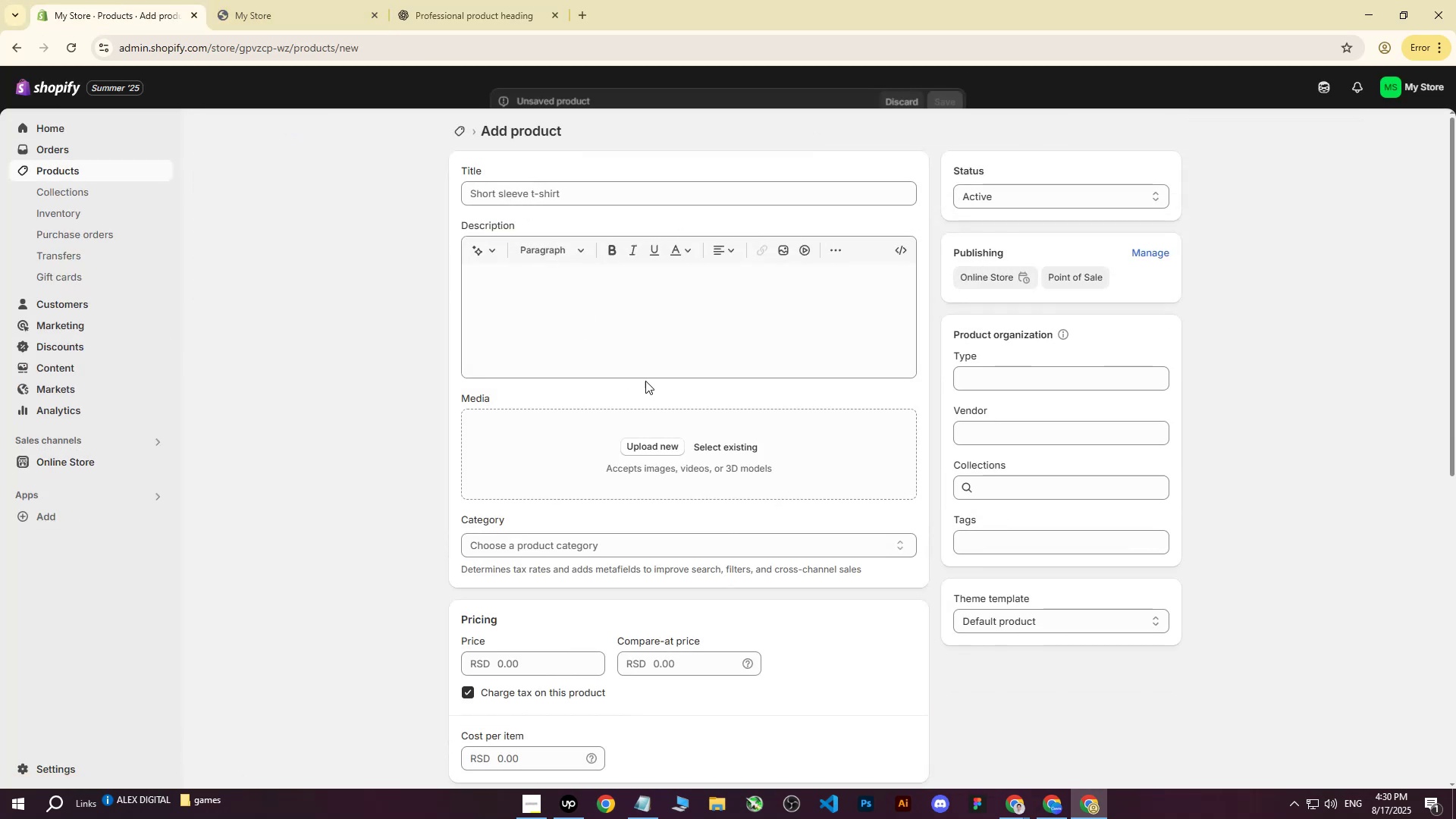 
left_click([657, 441])
 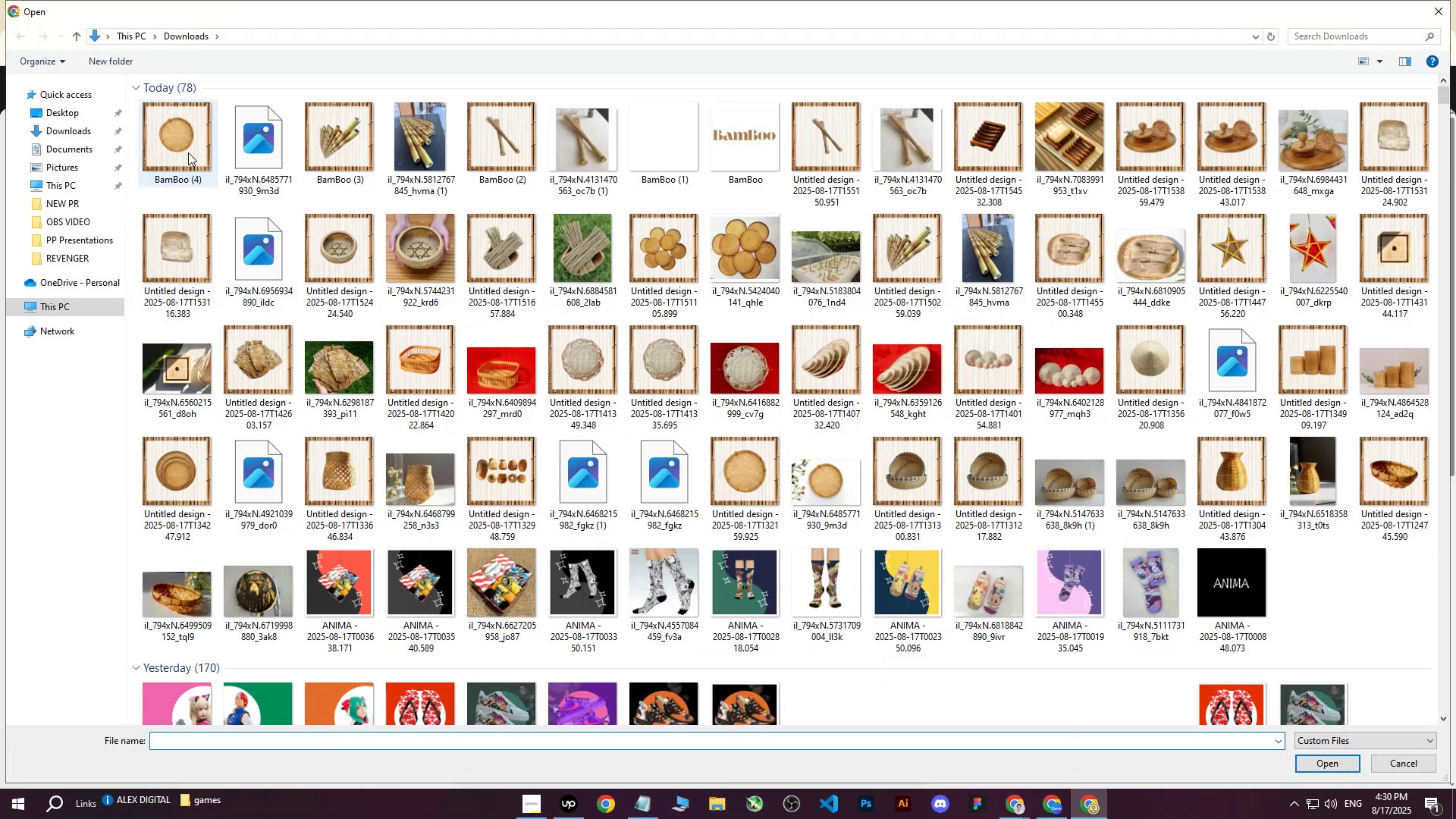 
left_click([174, 146])
 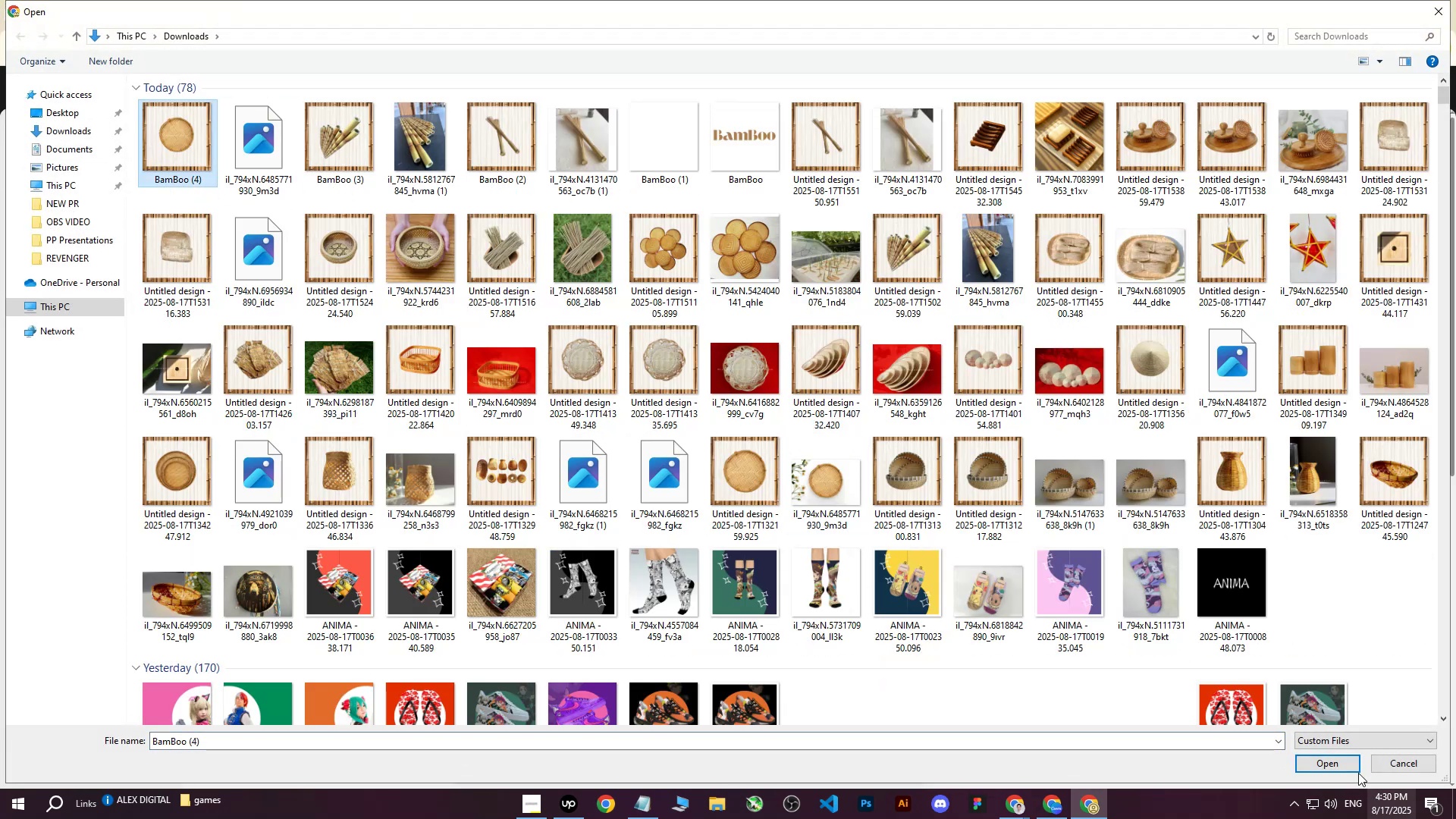 
left_click([1317, 758])
 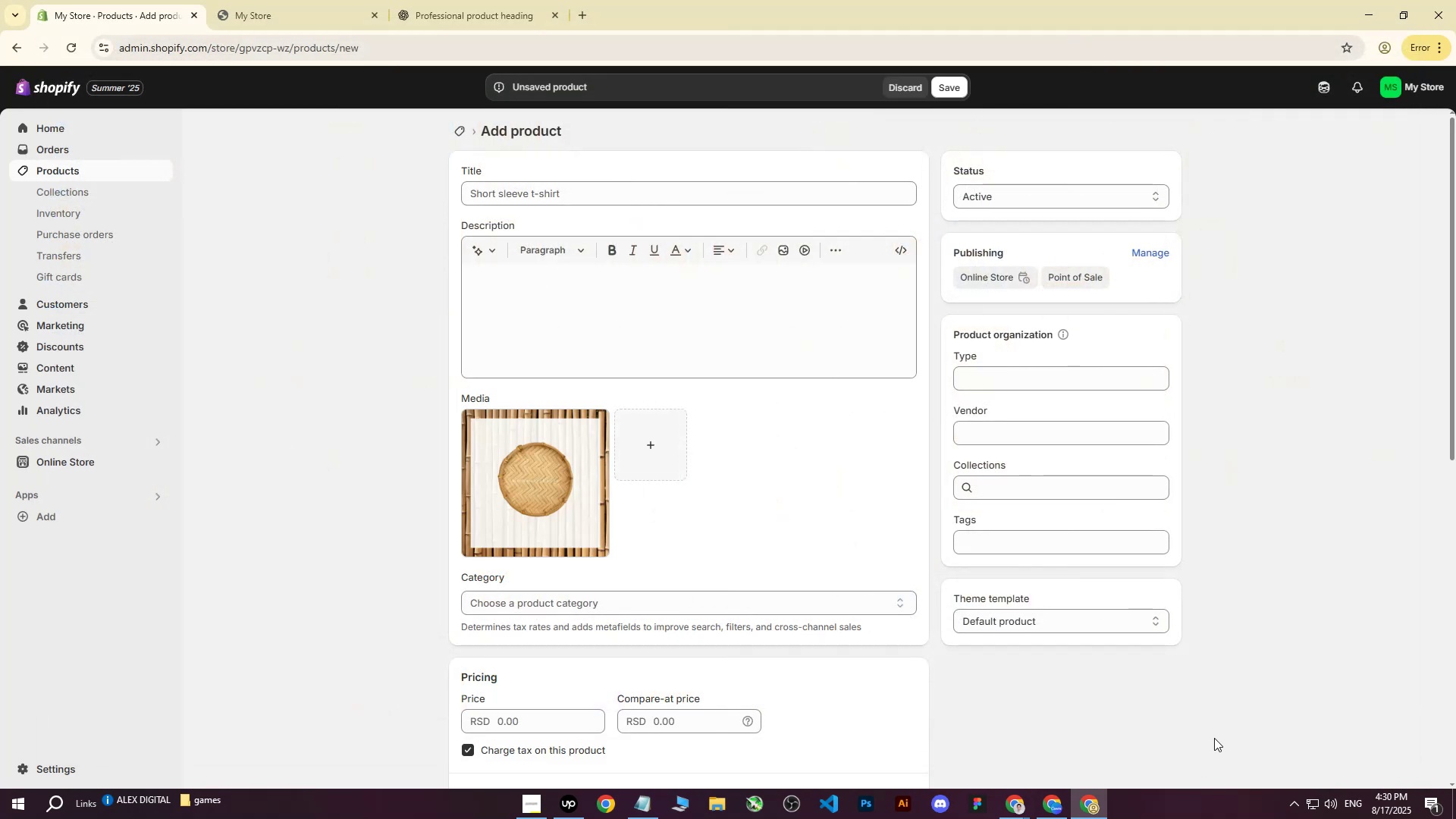 
wait(7.31)
 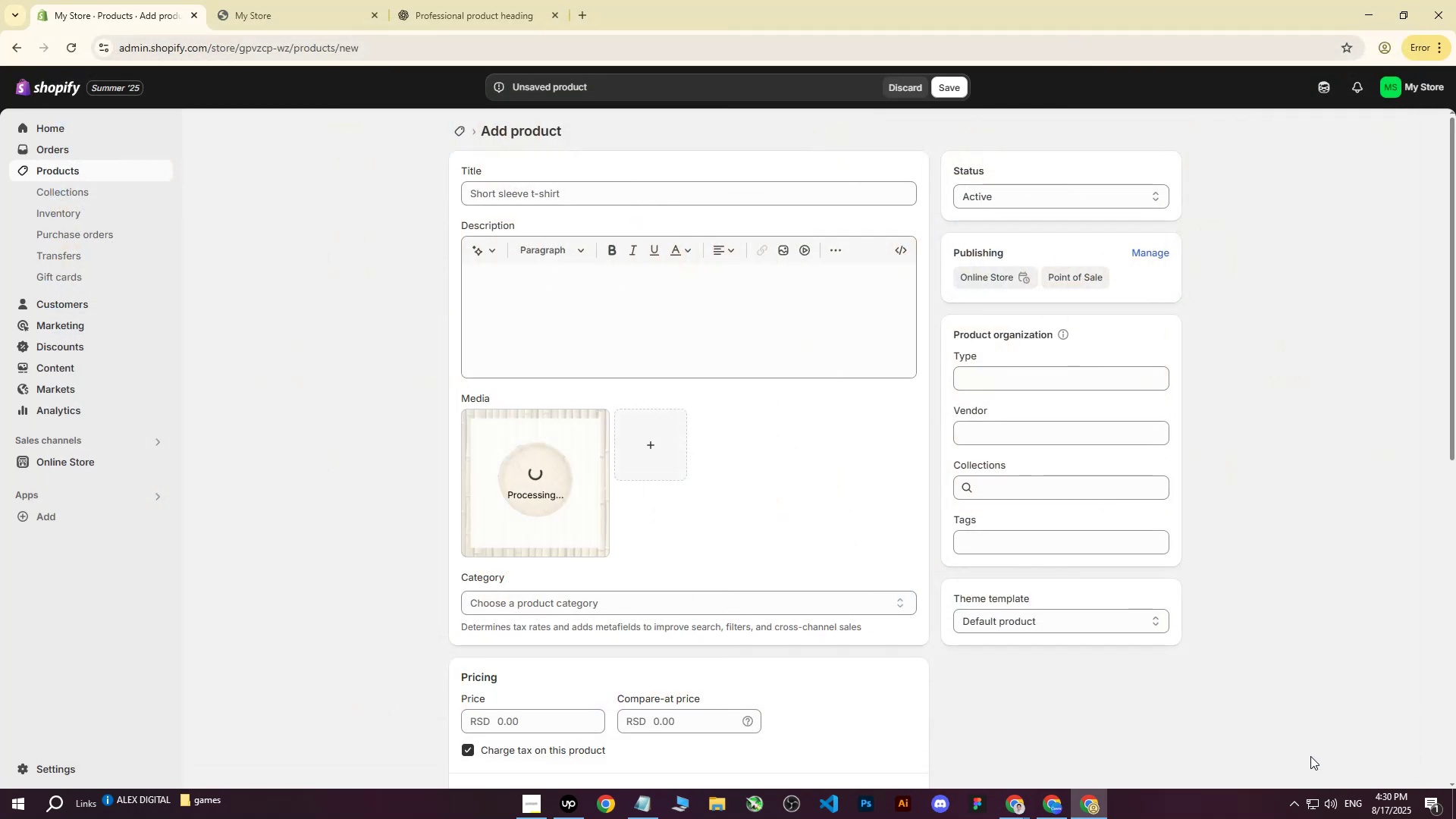 
double_click([952, 770])
 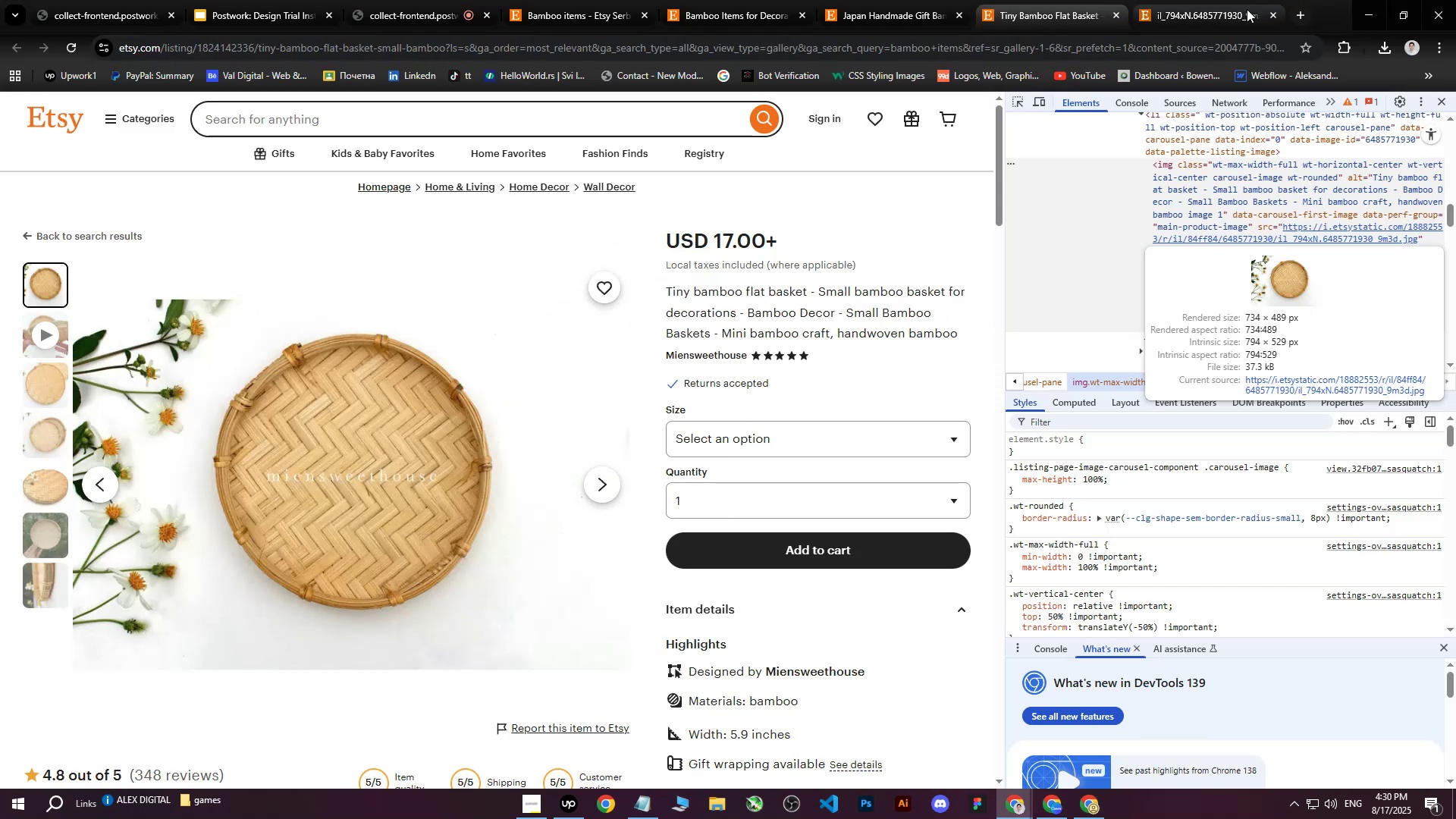 
left_click([1269, 17])
 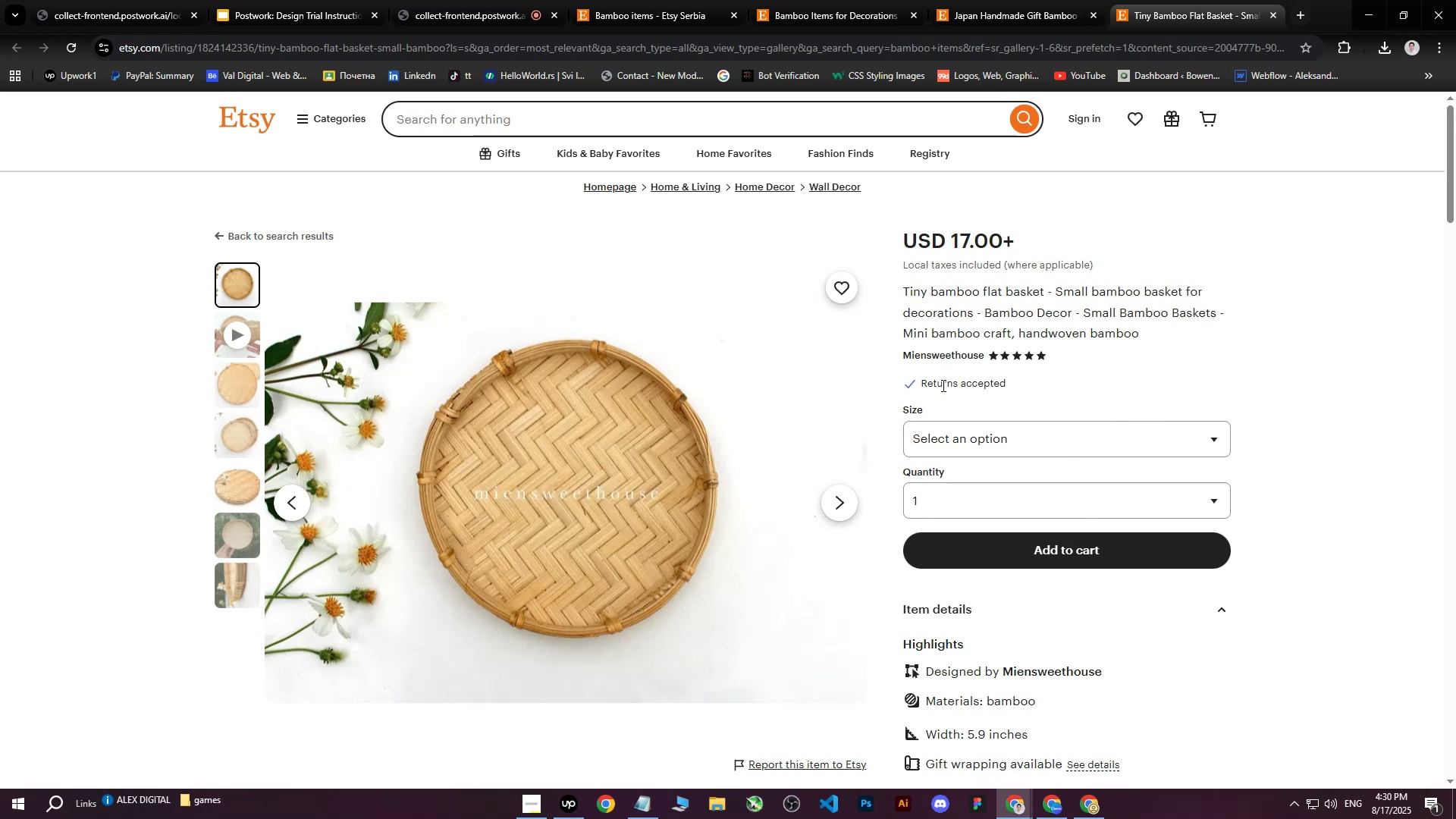 
left_click_drag(start_coordinate=[905, 292], to_coordinate=[1172, 334])
 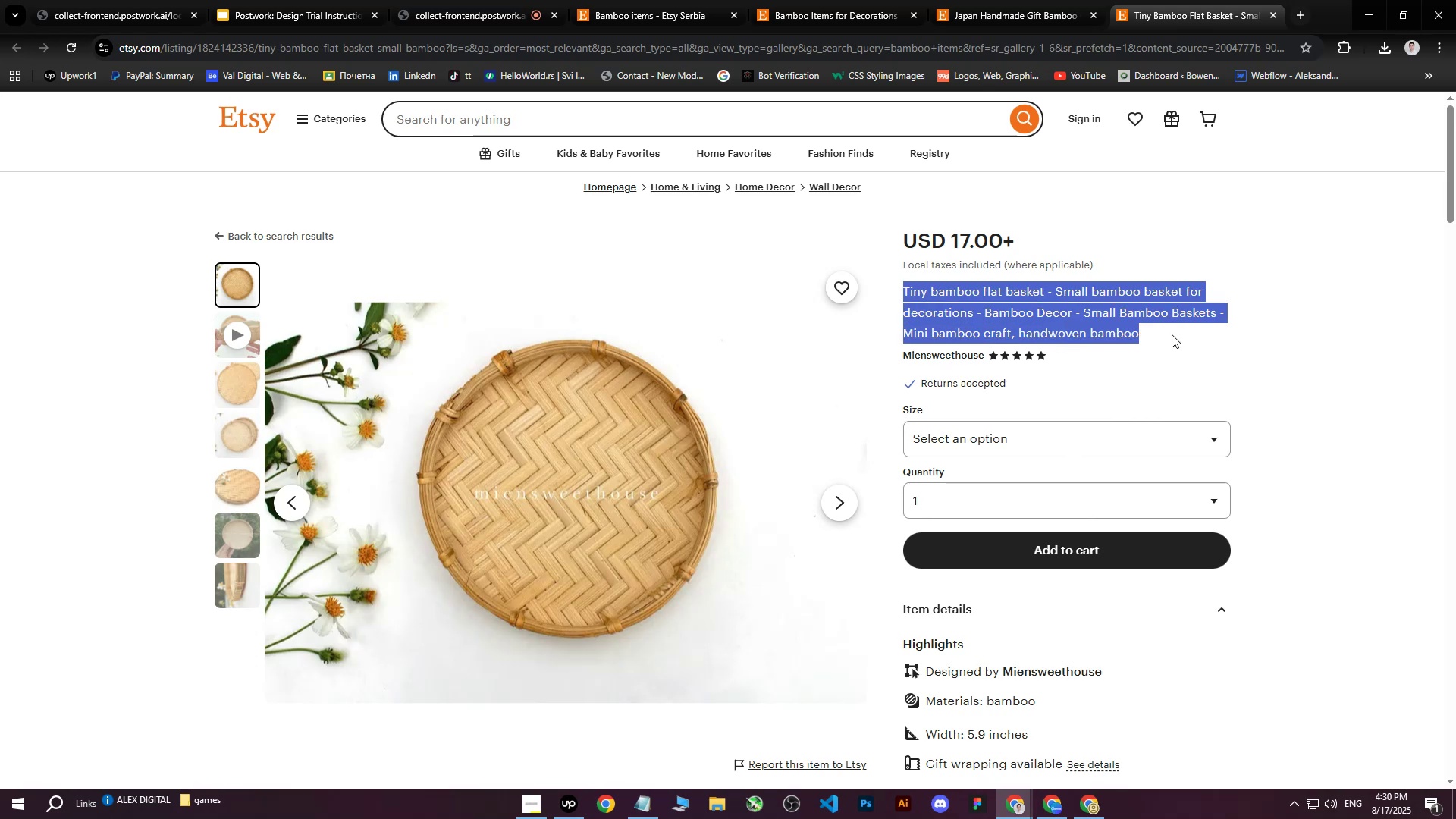 
key(Control+C)
 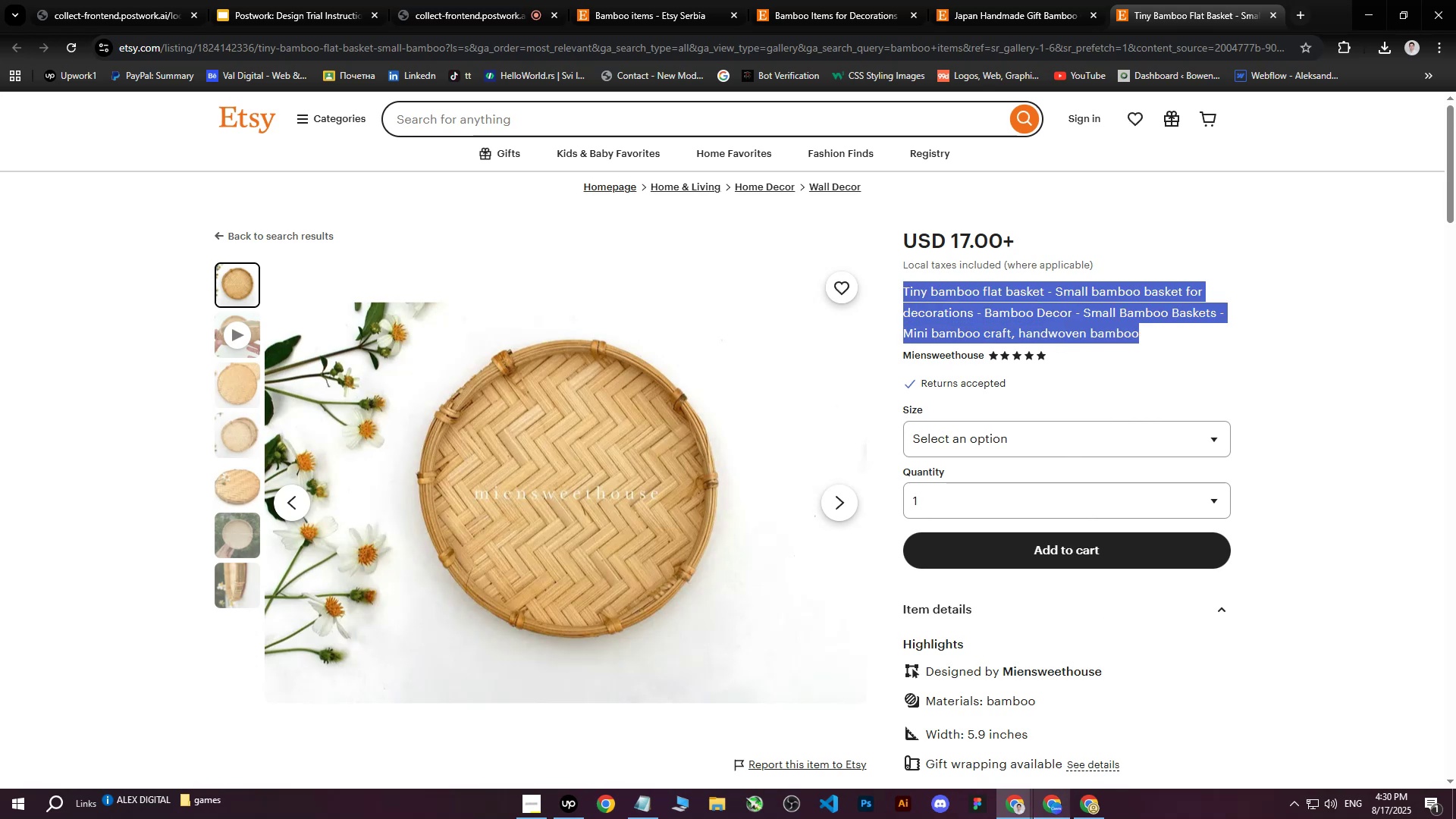 
left_click([1081, 816])
 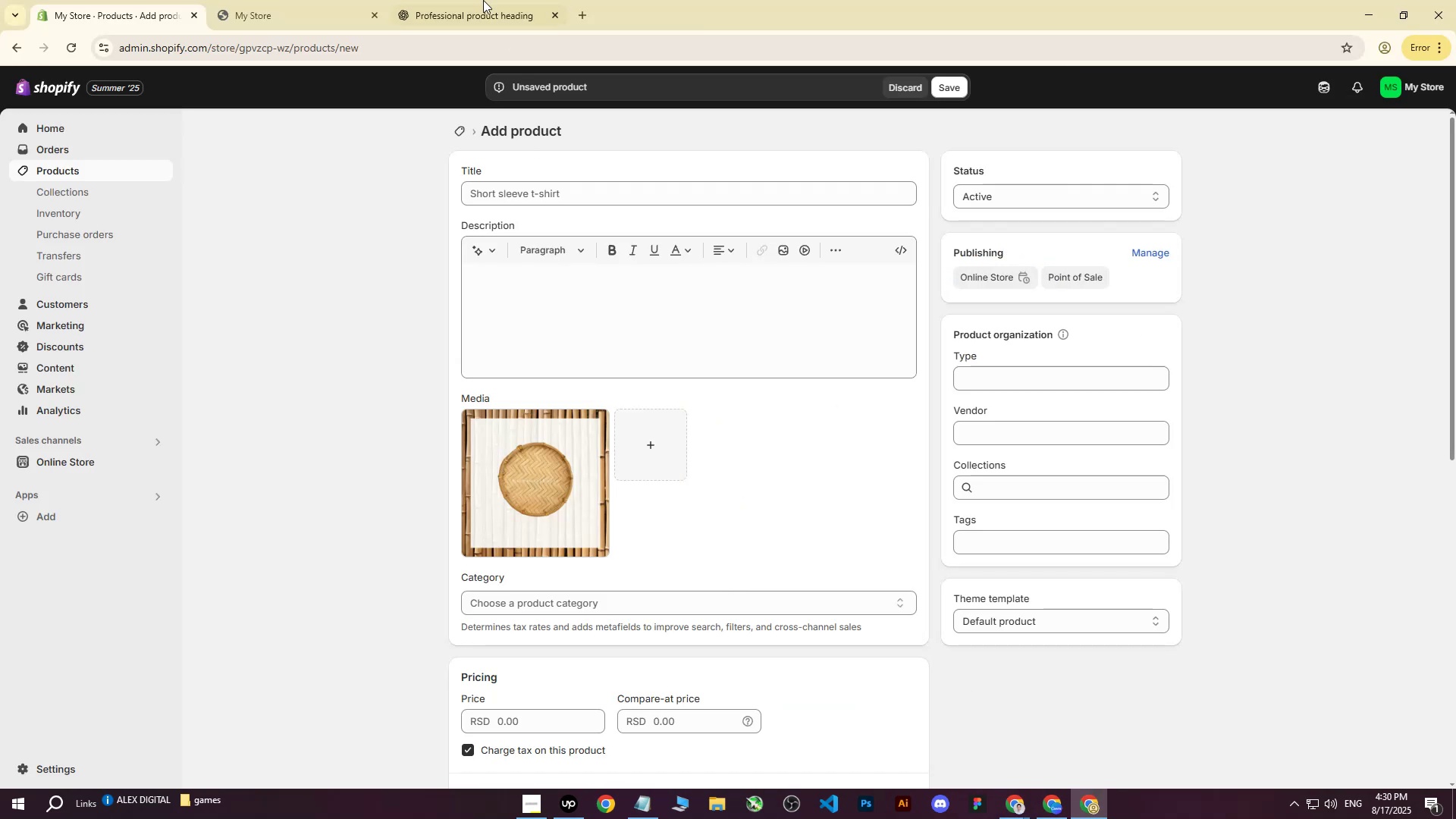 
left_click([470, 0])
 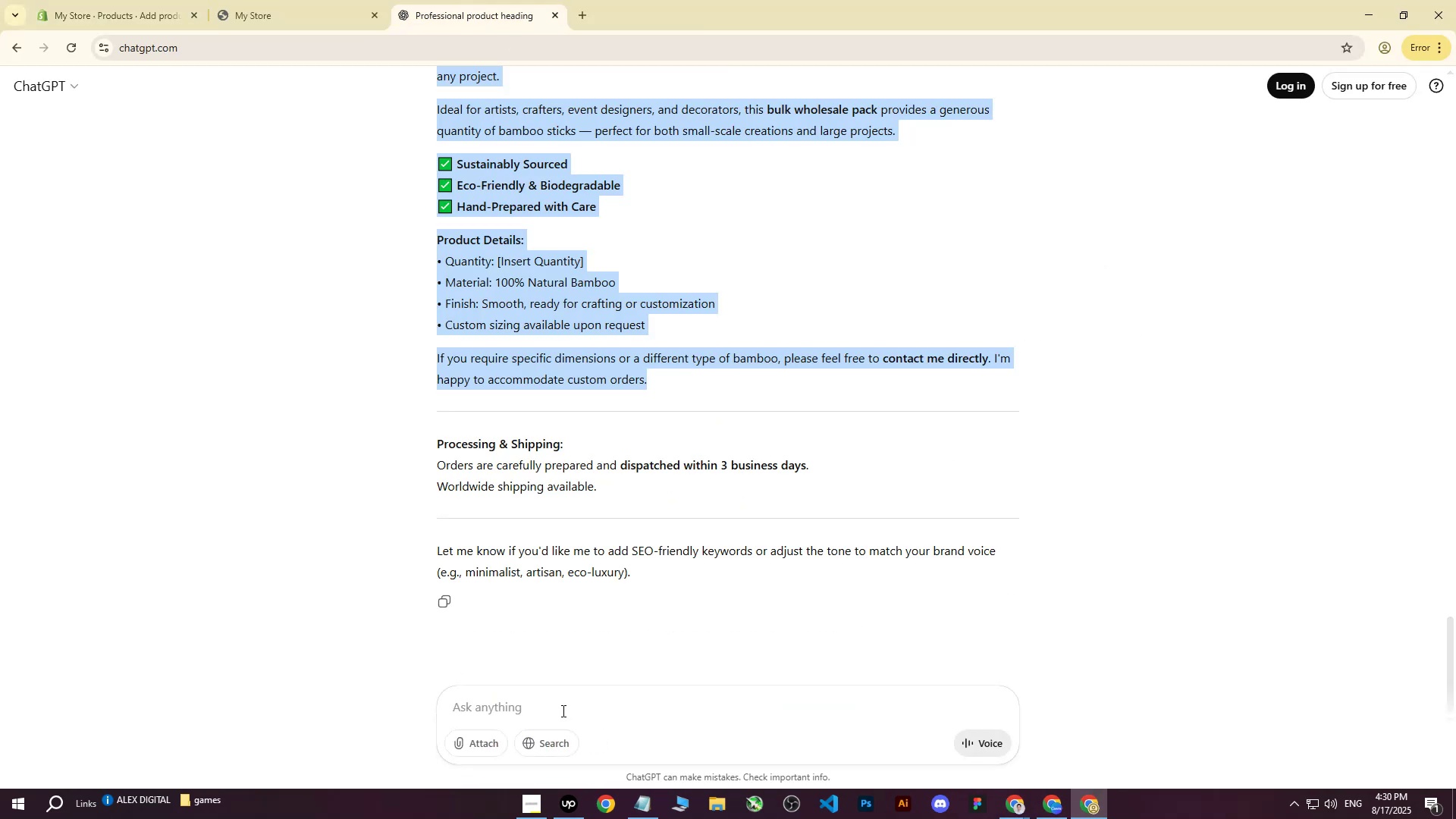 
left_click([554, 694])
 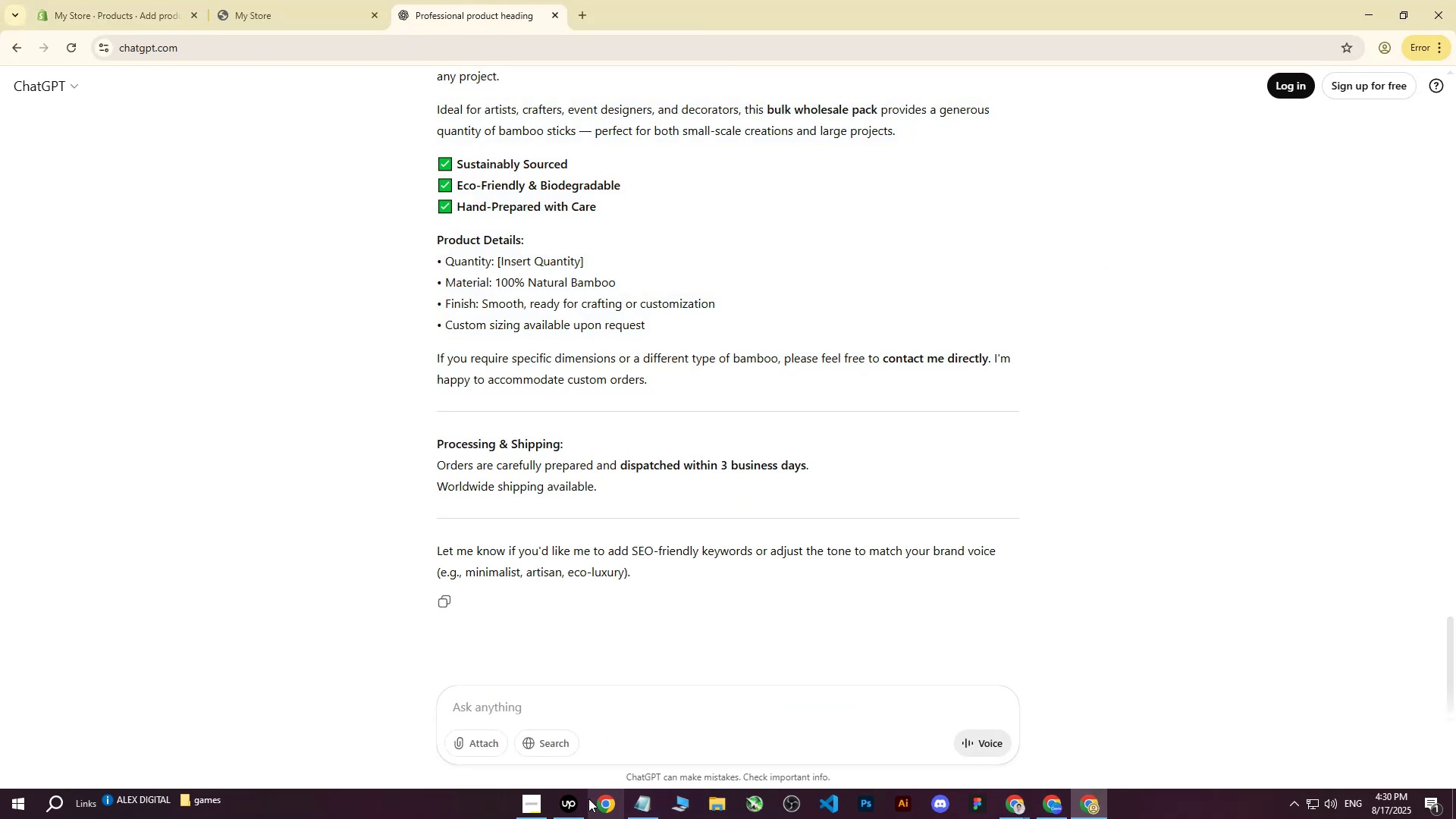 
type(write me this on more professional way for heading for shopifyu )
key(Backspace)
key(Backspace)
type( store : )
 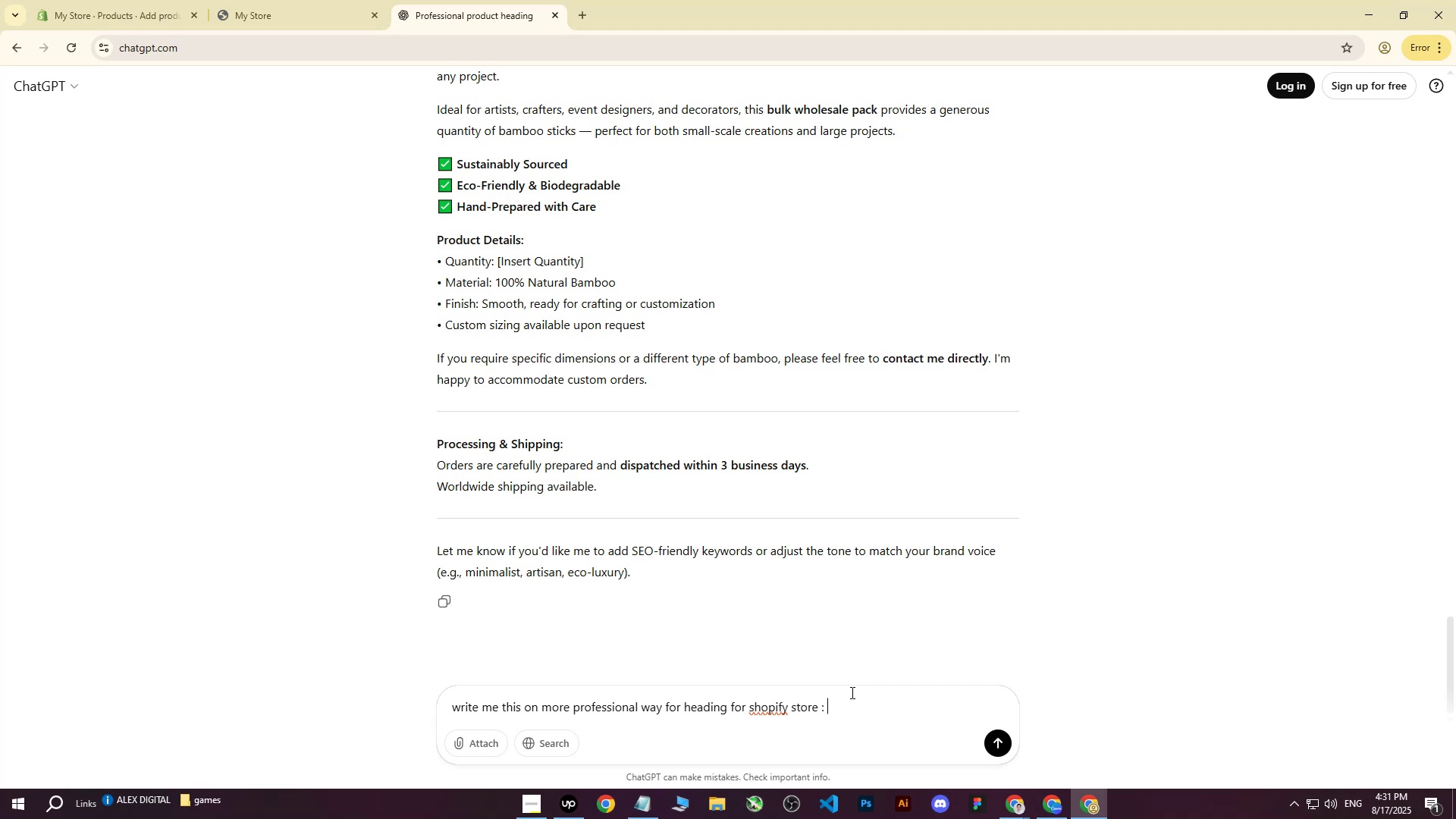 
key(Control+ControlLeft)
 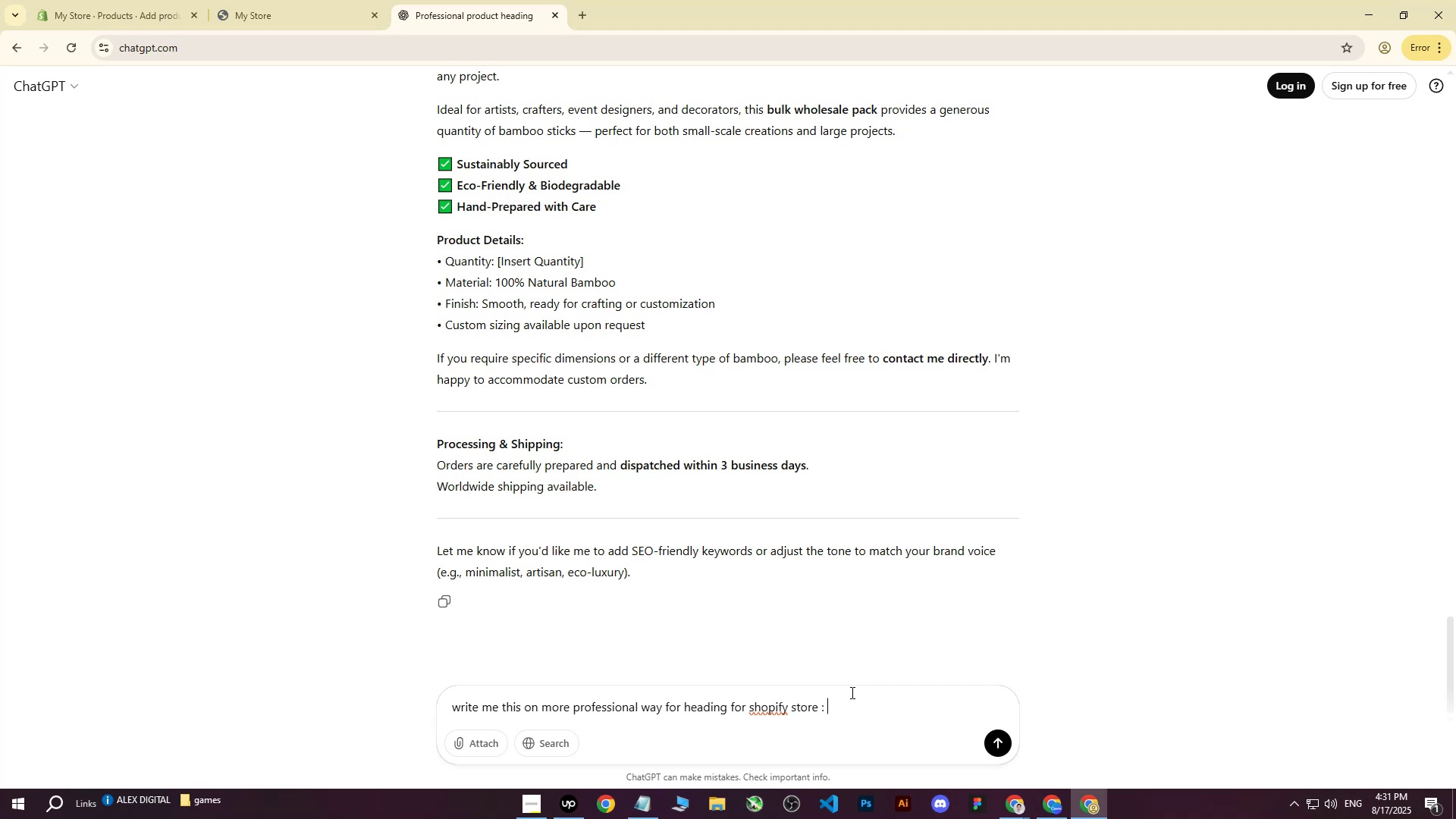 
key(Control+V)
 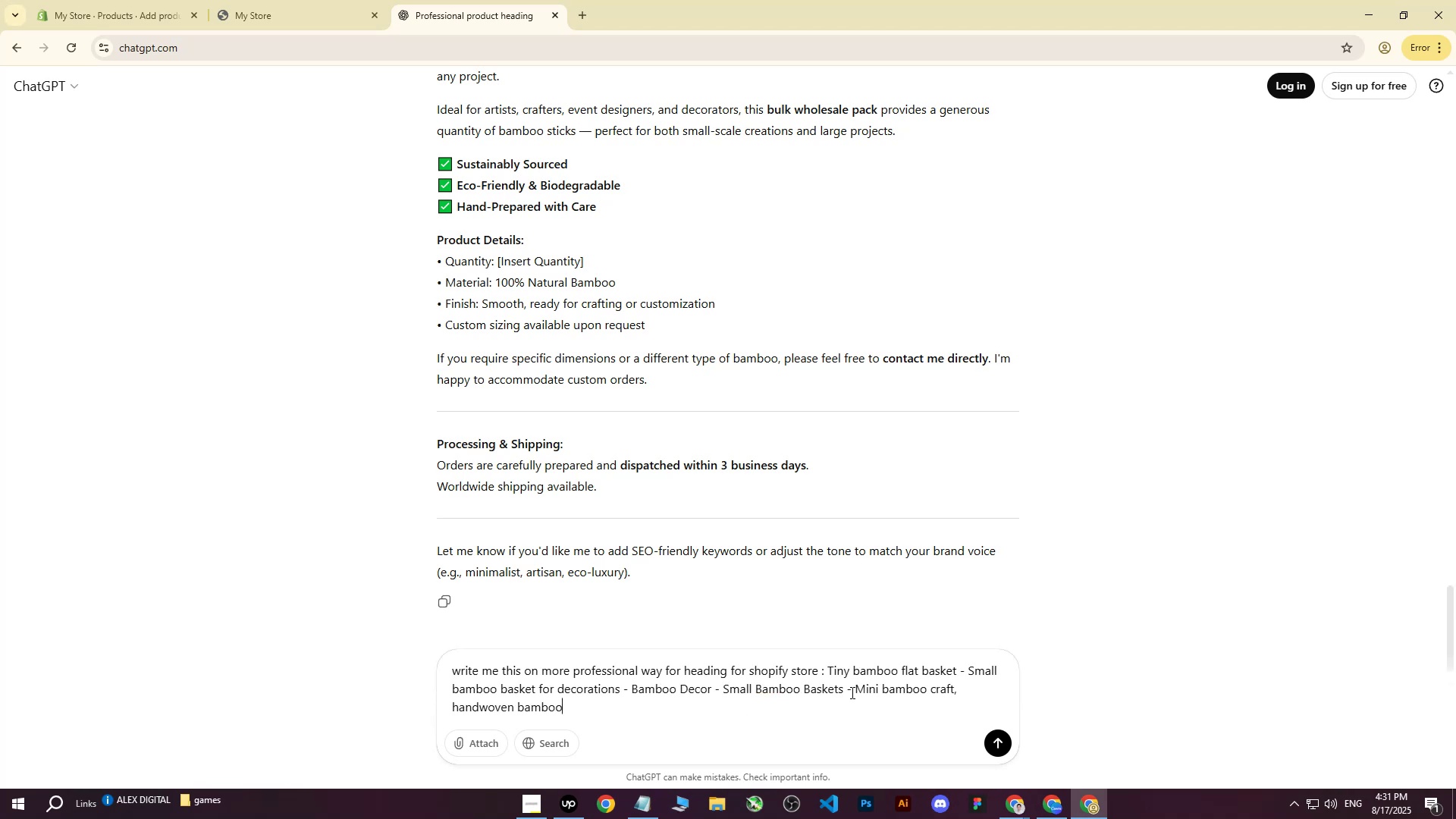 
key(Enter)
 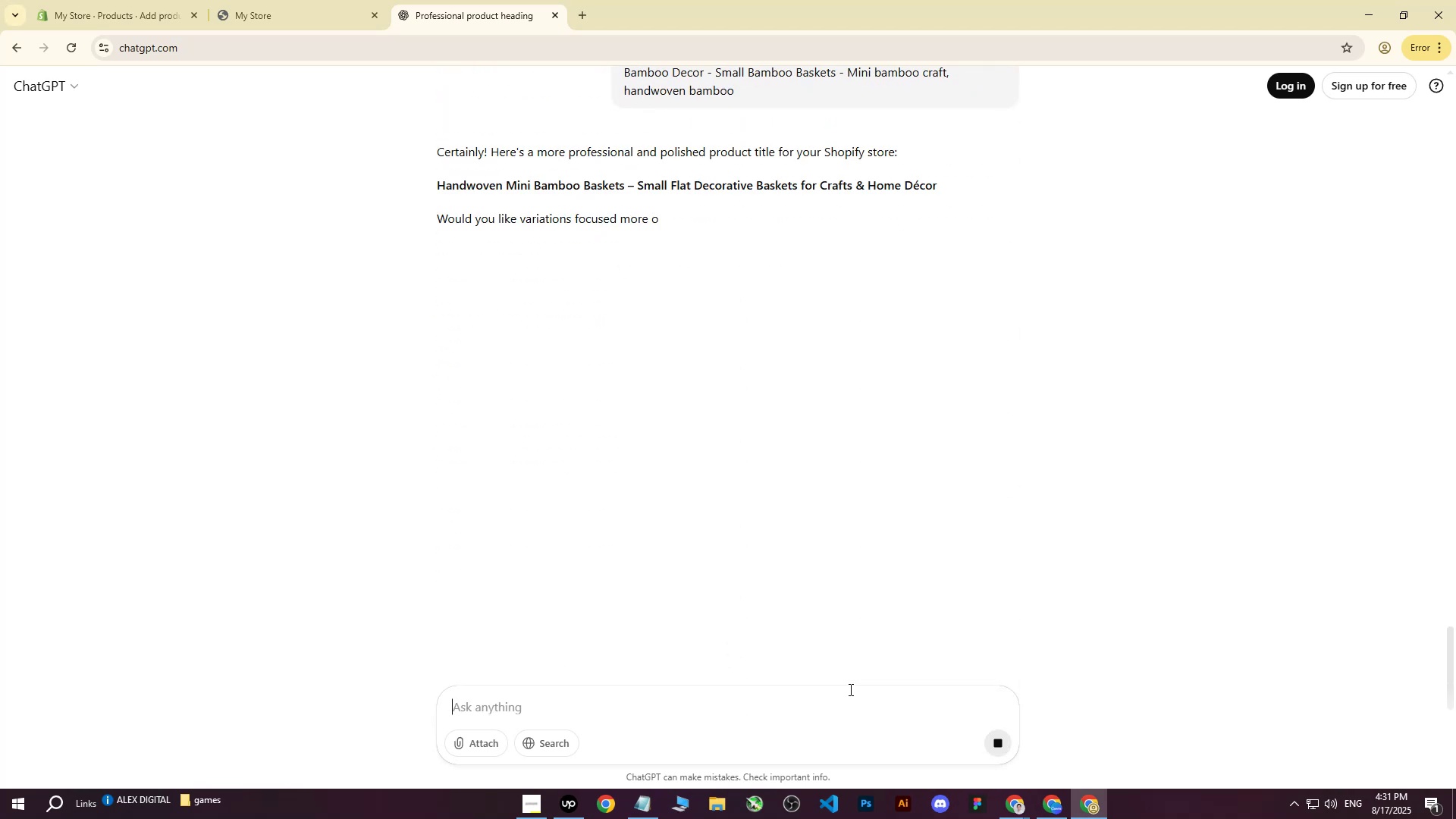 
wait(8.48)
 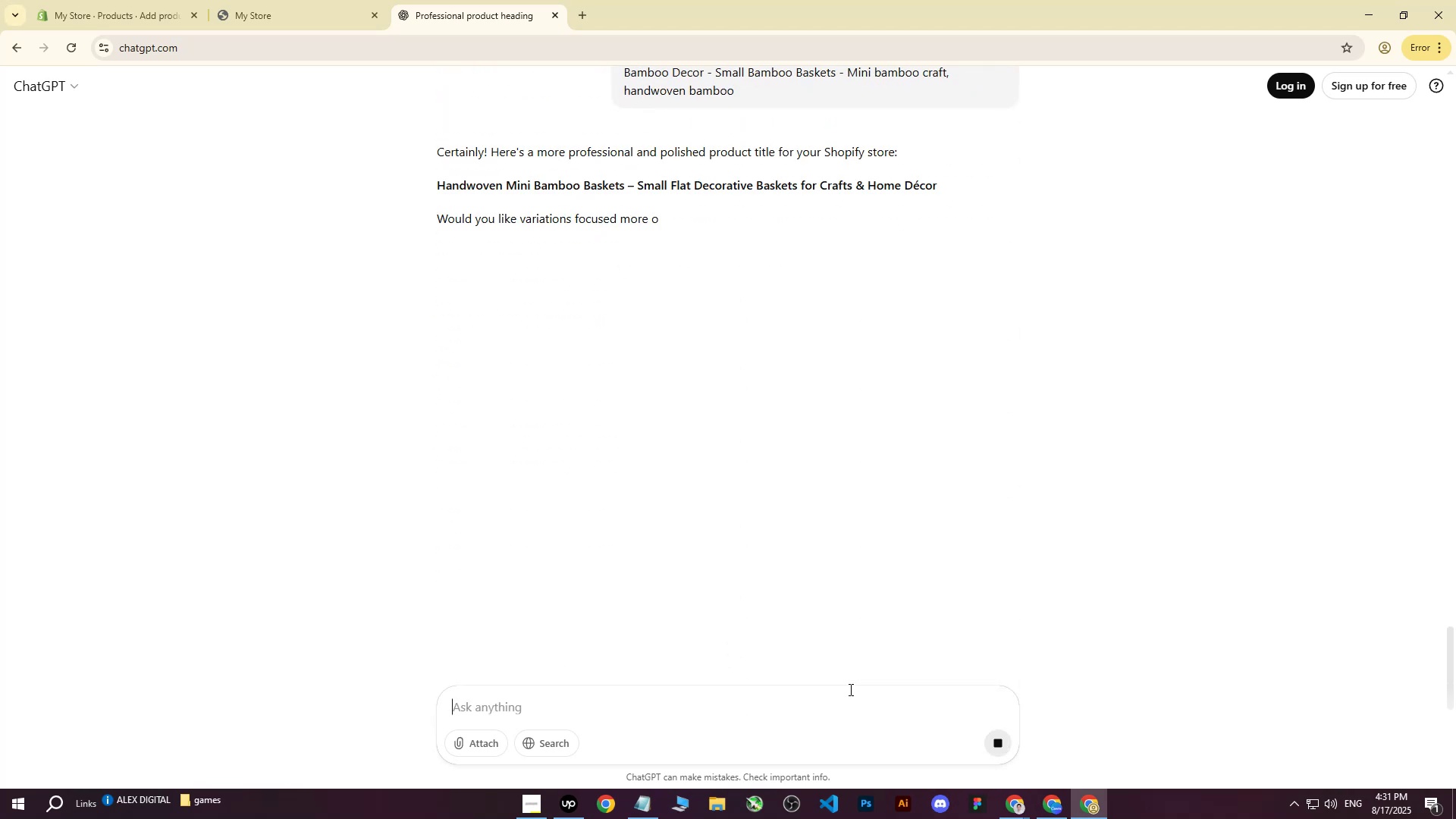 
left_click_drag(start_coordinate=[438, 188], to_coordinate=[949, 189])
 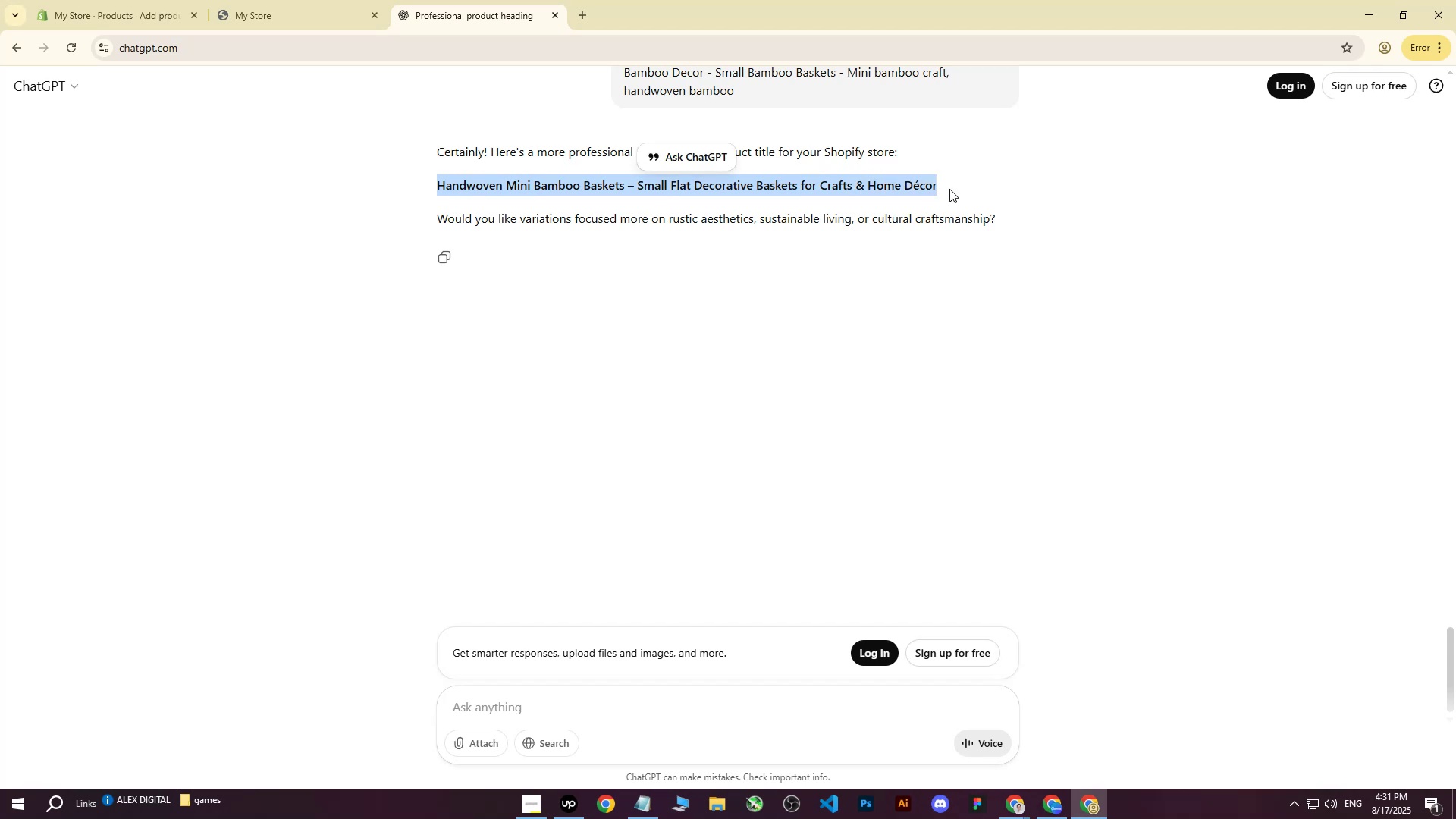 
key(Control+ControlLeft)
 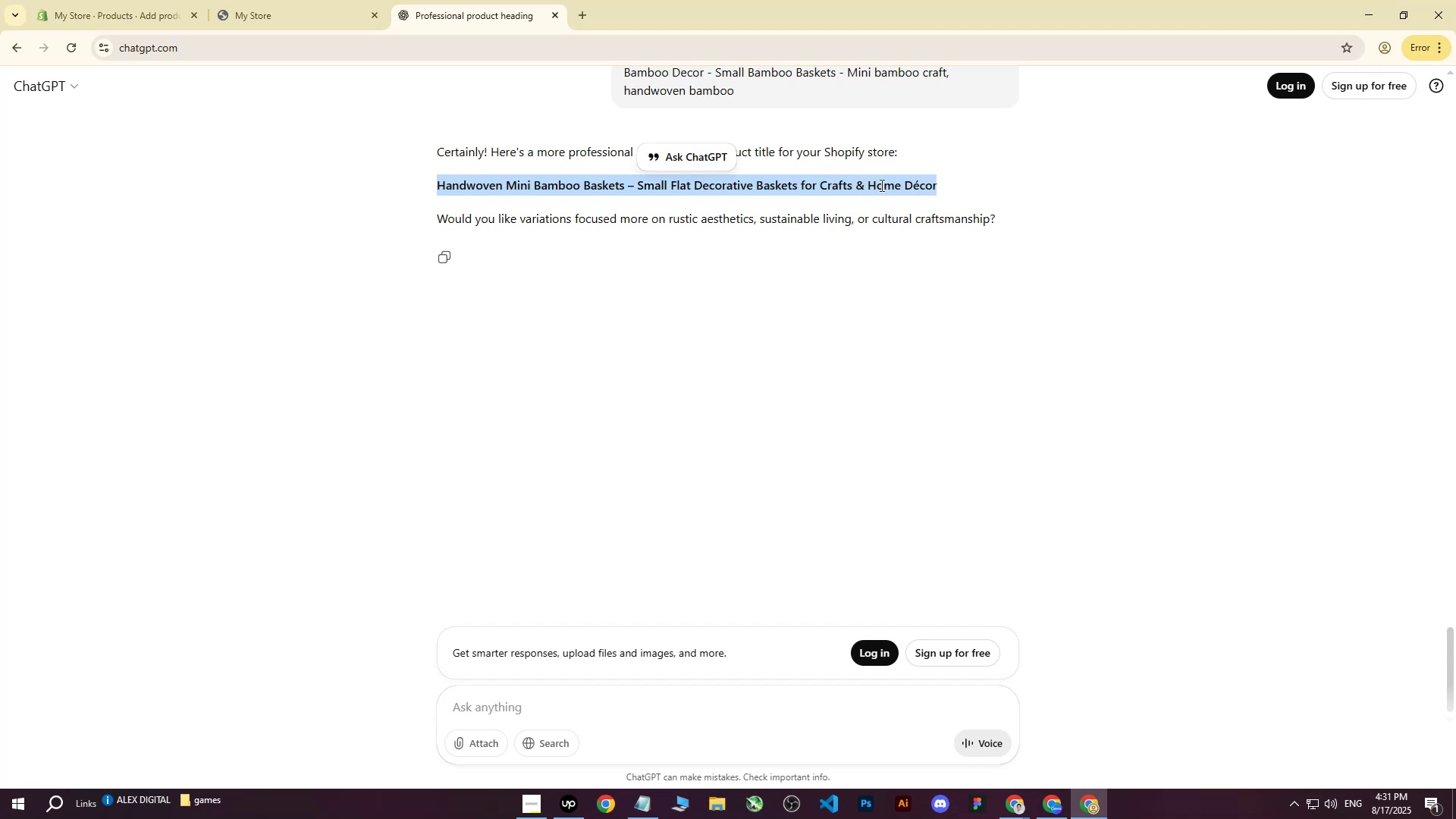 
key(Control+C)
 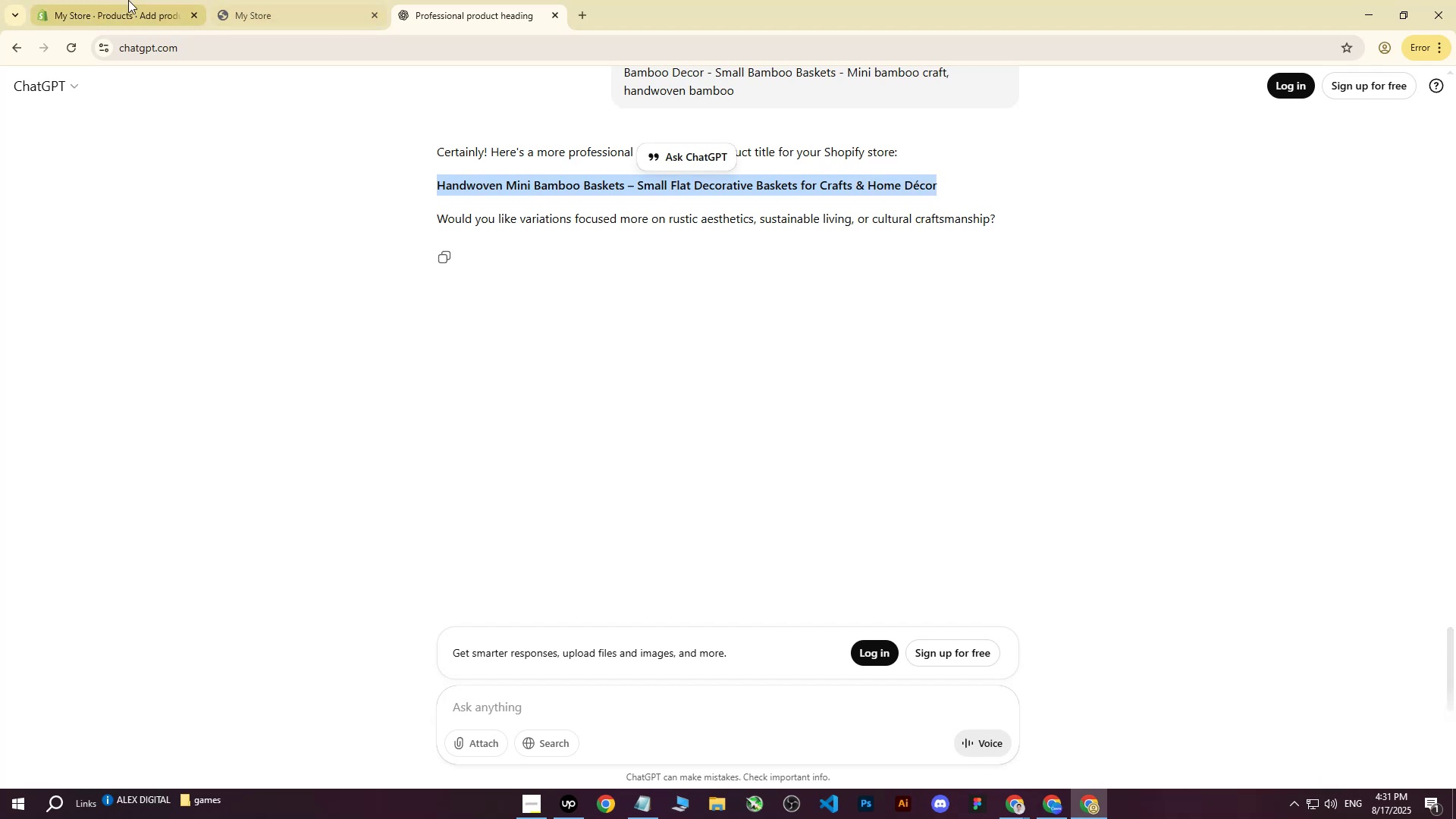 
left_click([74, 0])
 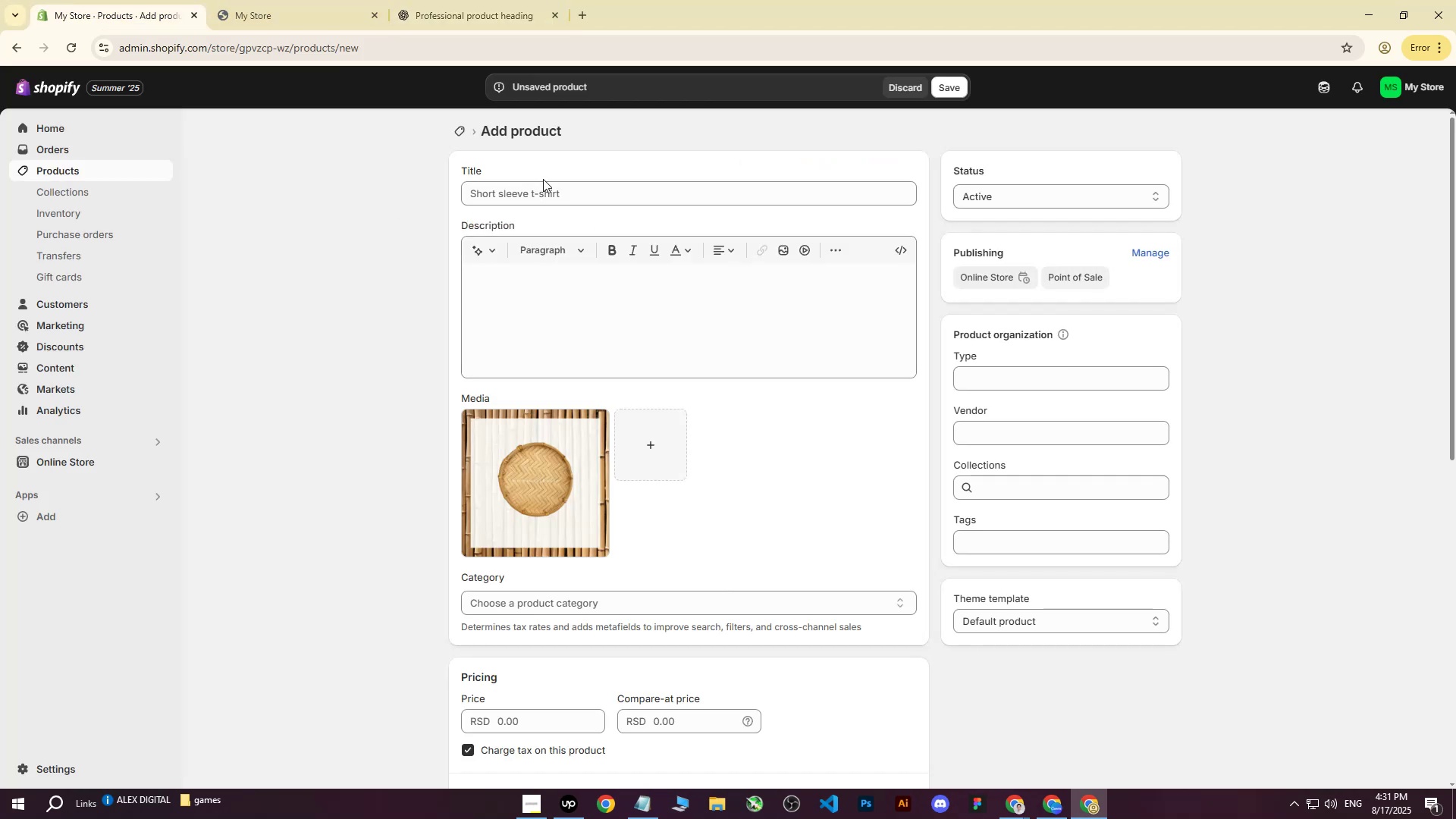 
double_click([572, 191])
 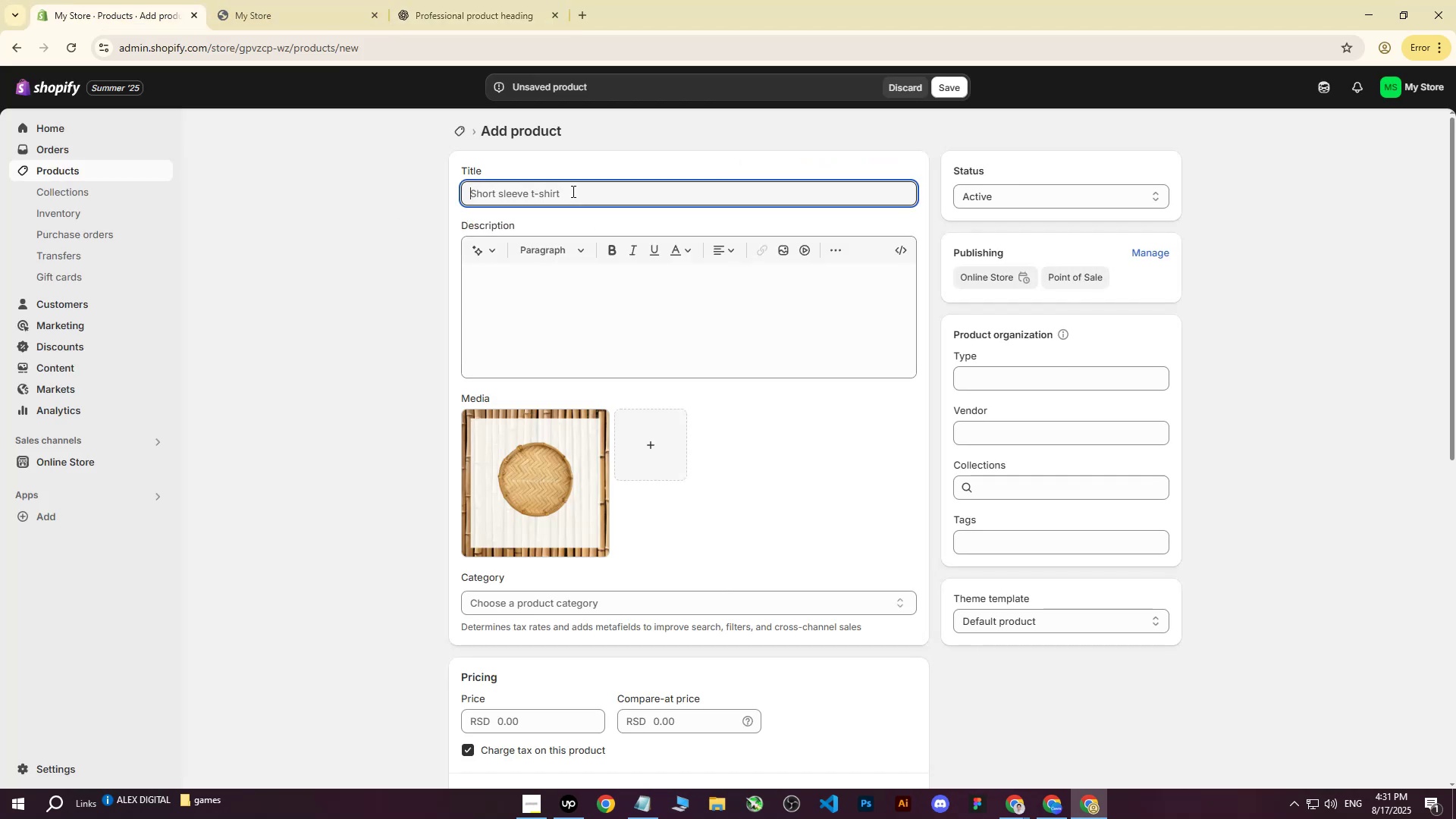 
key(Control+ControlLeft)
 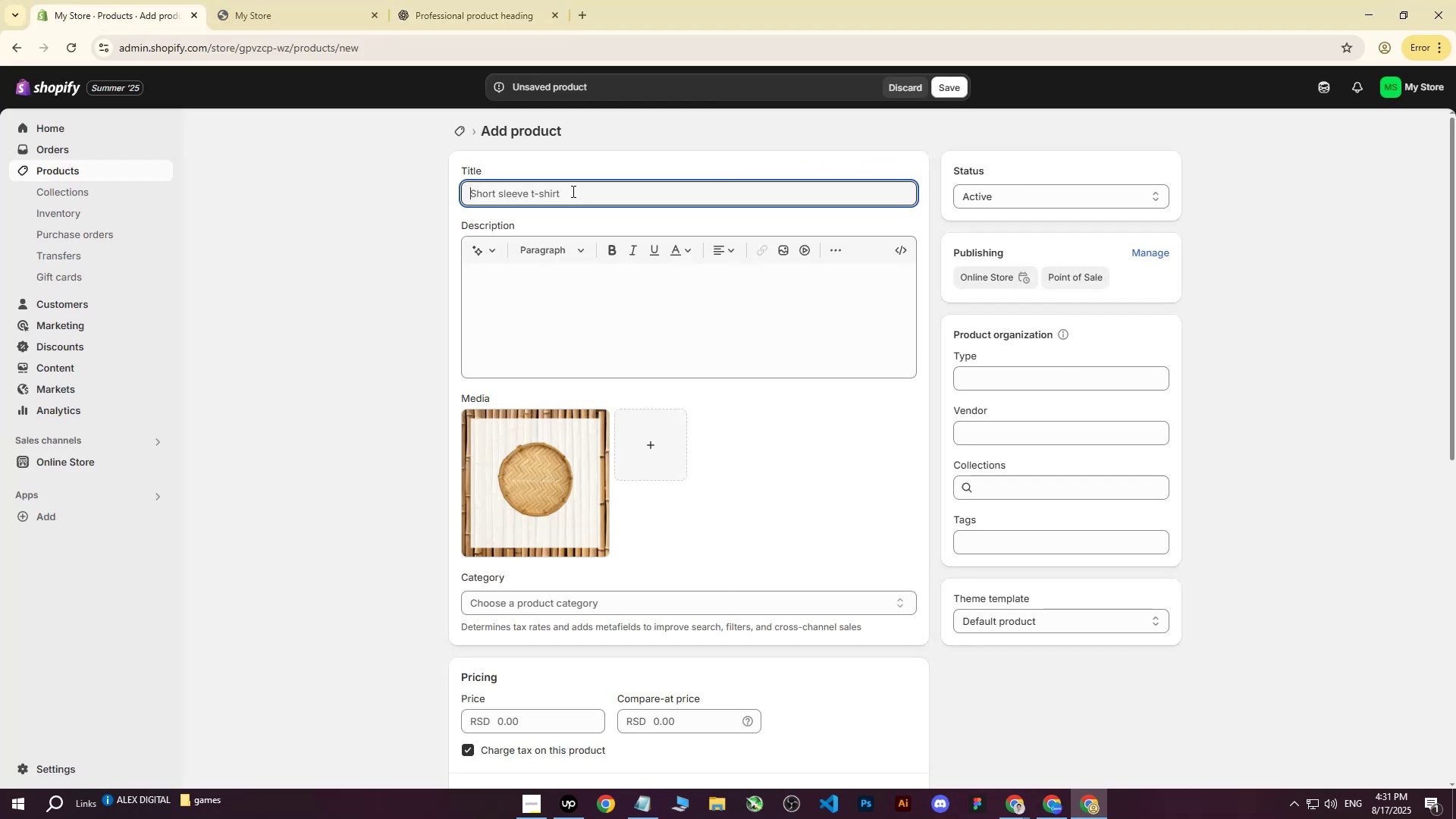 
key(Control+V)
 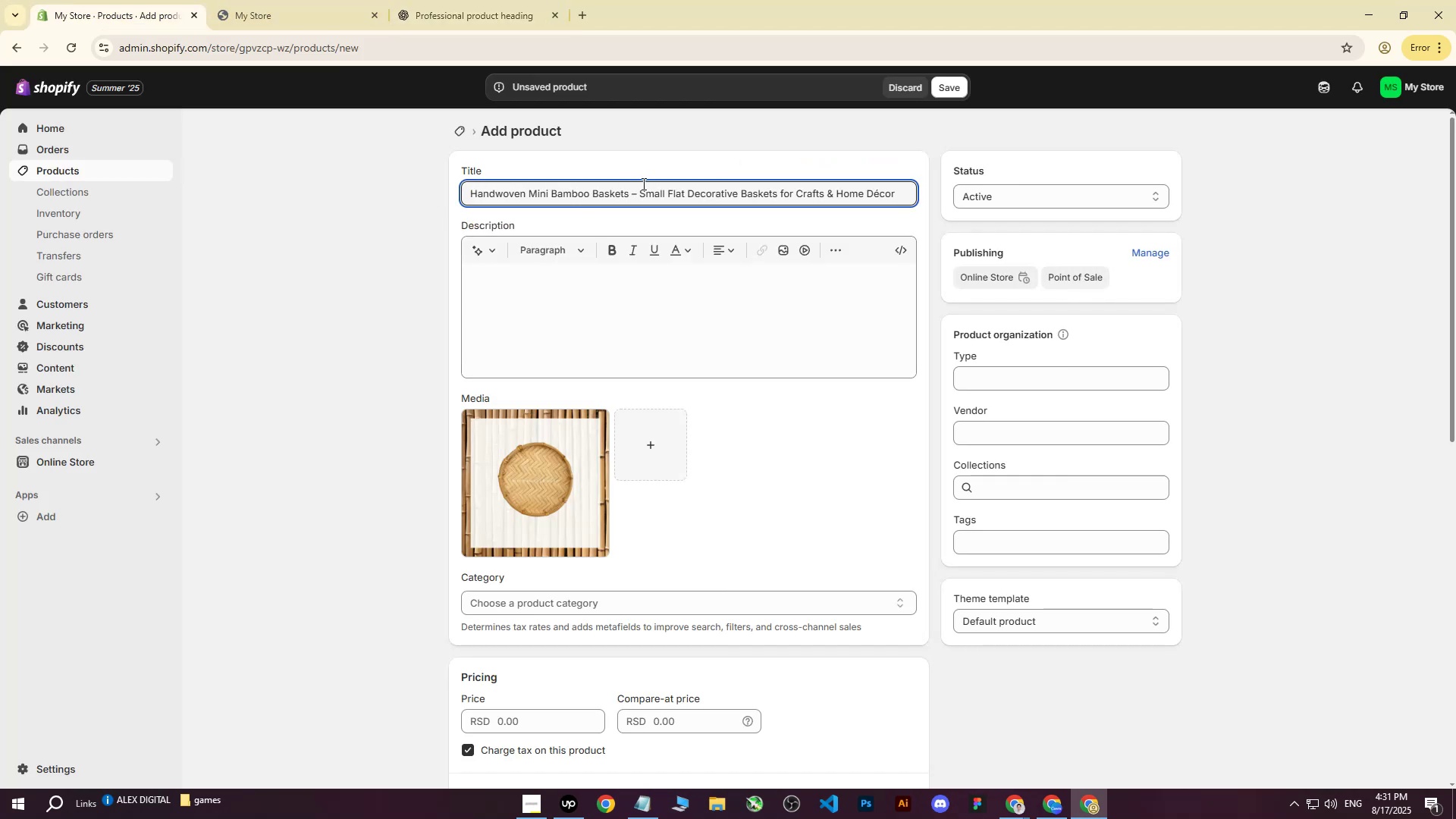 
left_click([637, 197])
 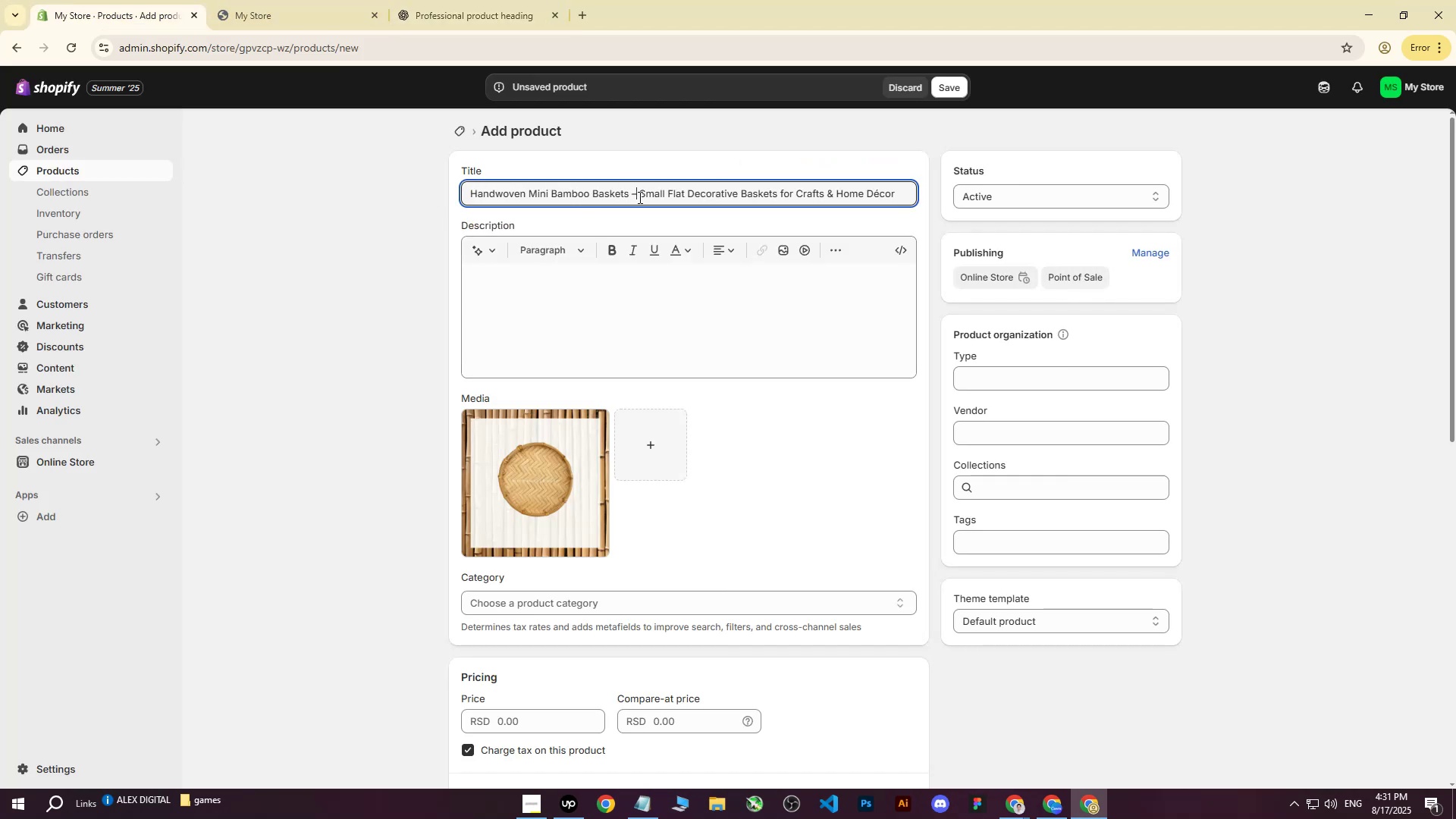 
key(Backspace)
 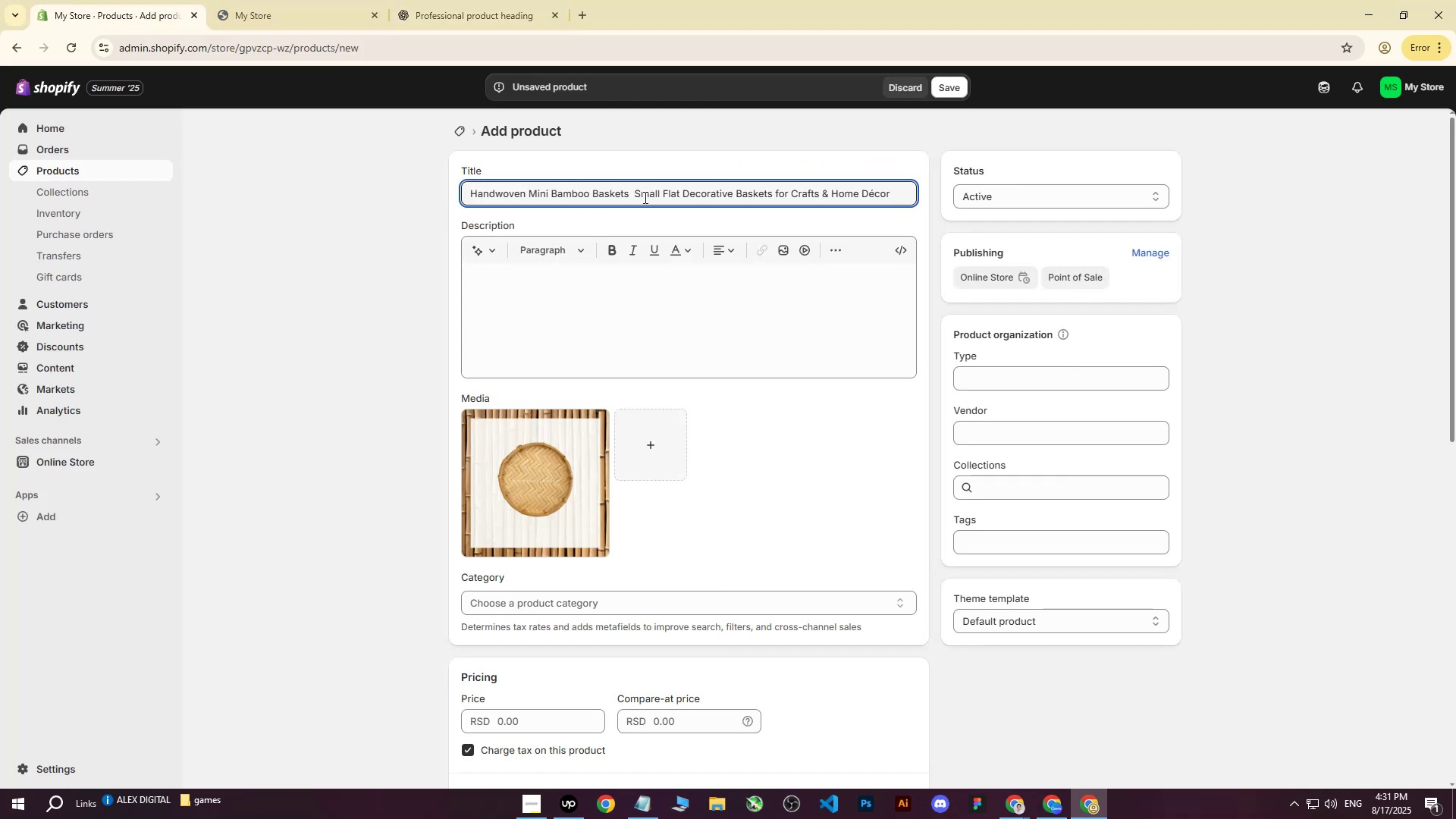 
key(Shift+Backslash)
 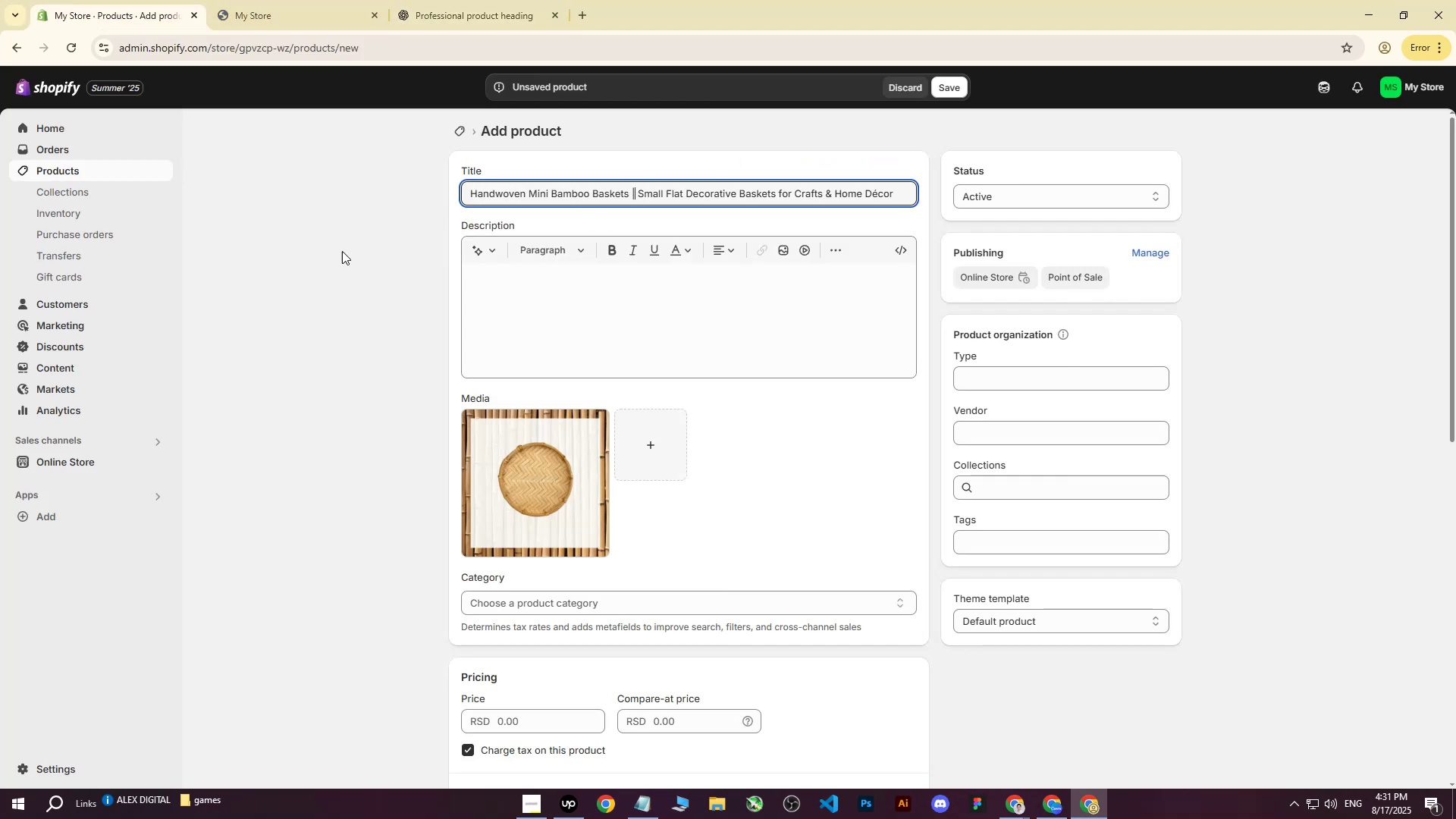 
left_click([317, 251])
 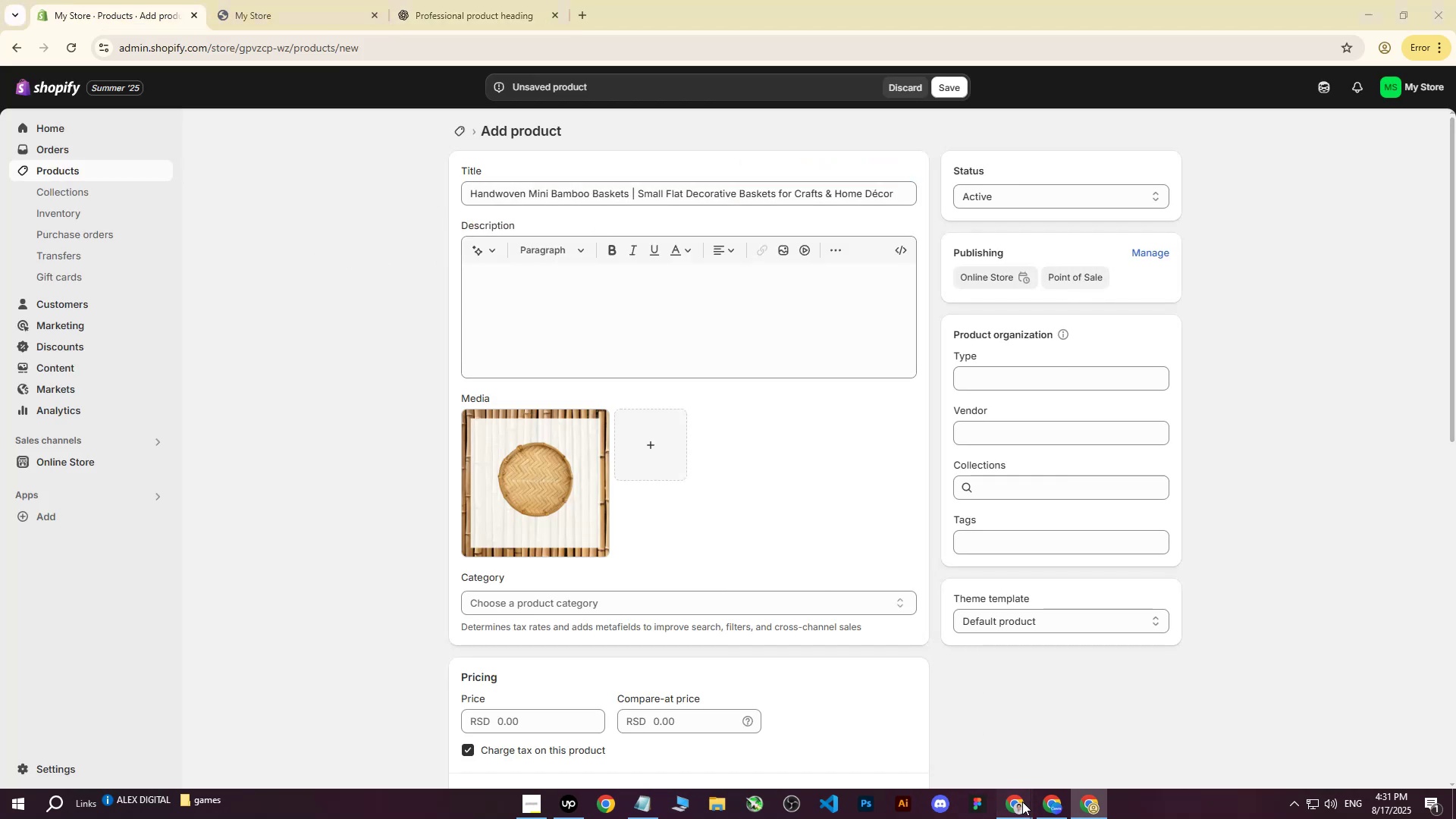 
double_click([937, 732])
 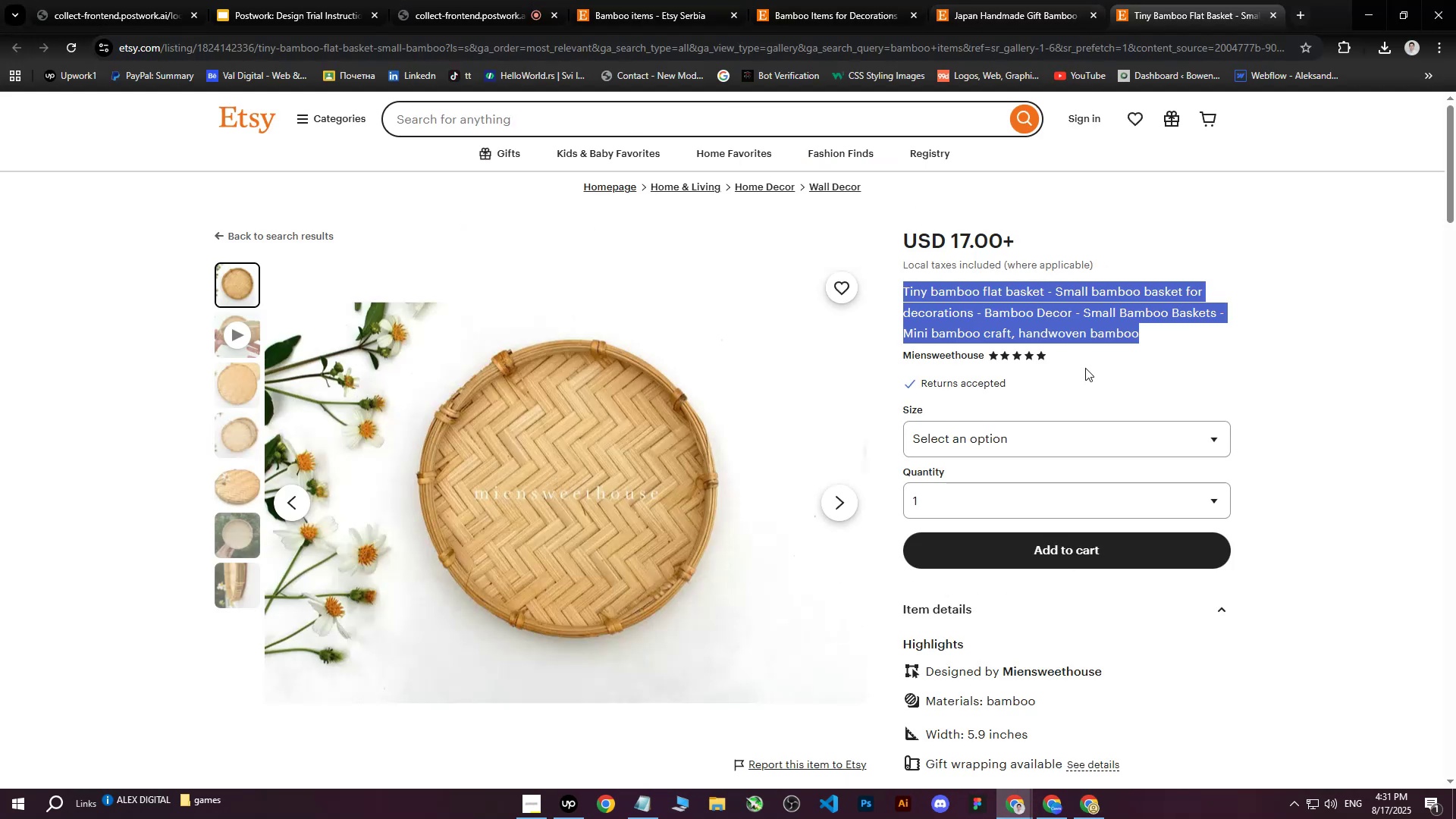 
scroll: coordinate [1053, 574], scroll_direction: down, amount: 4.0
 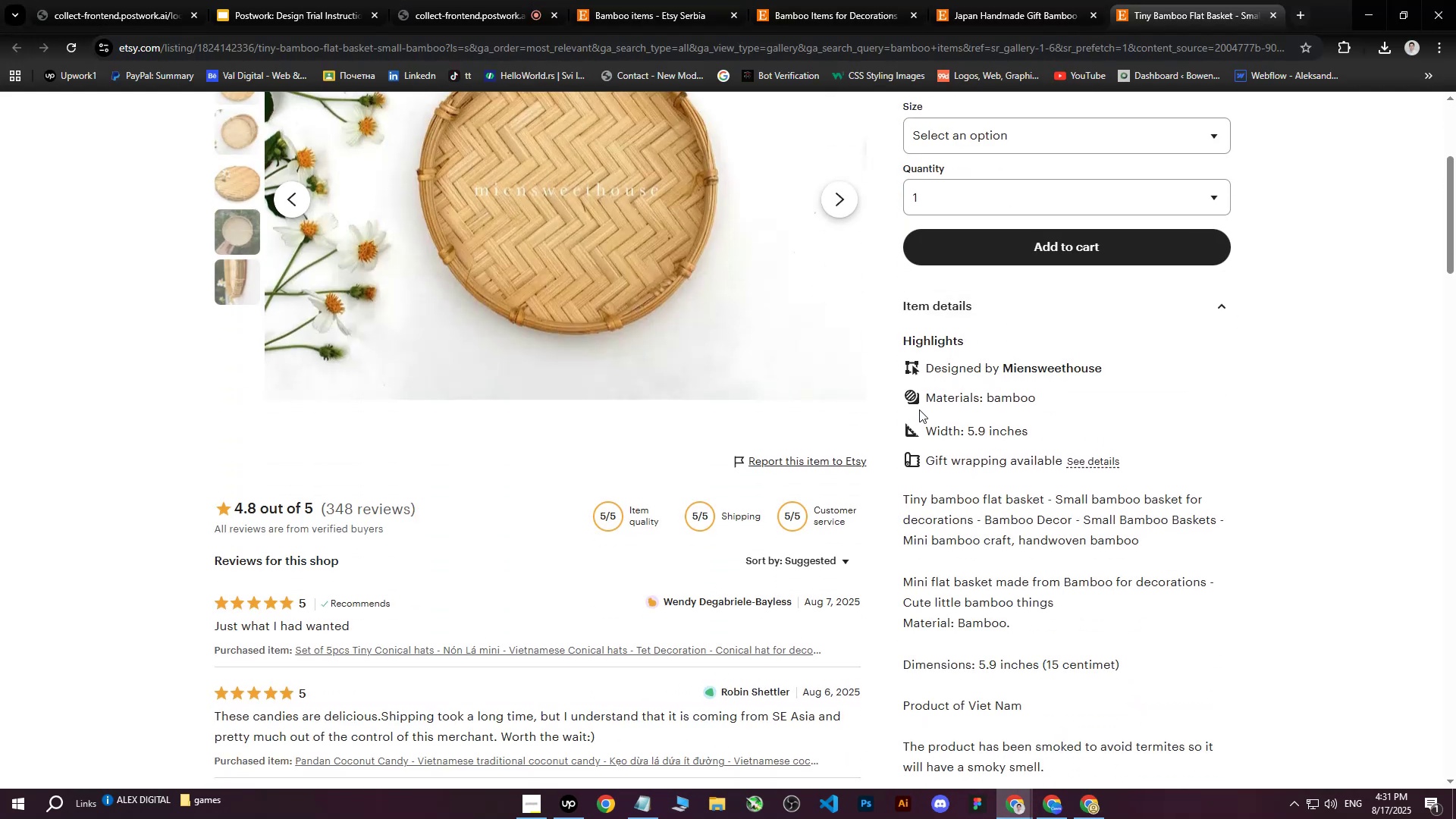 
left_click_drag(start_coordinate=[928, 398], to_coordinate=[1118, 450])
 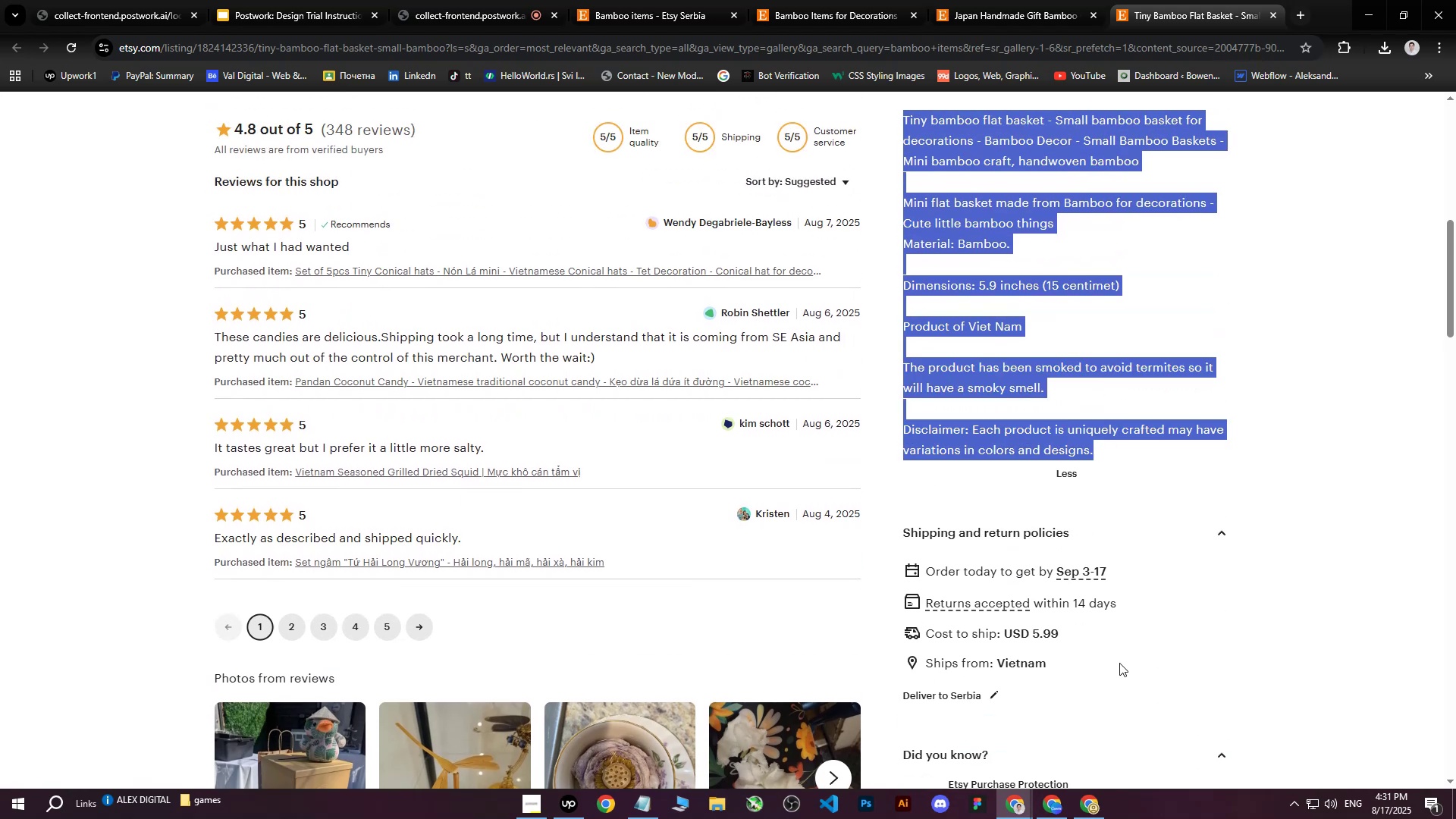 
scroll: coordinate [1121, 421], scroll_direction: down, amount: 7.0
 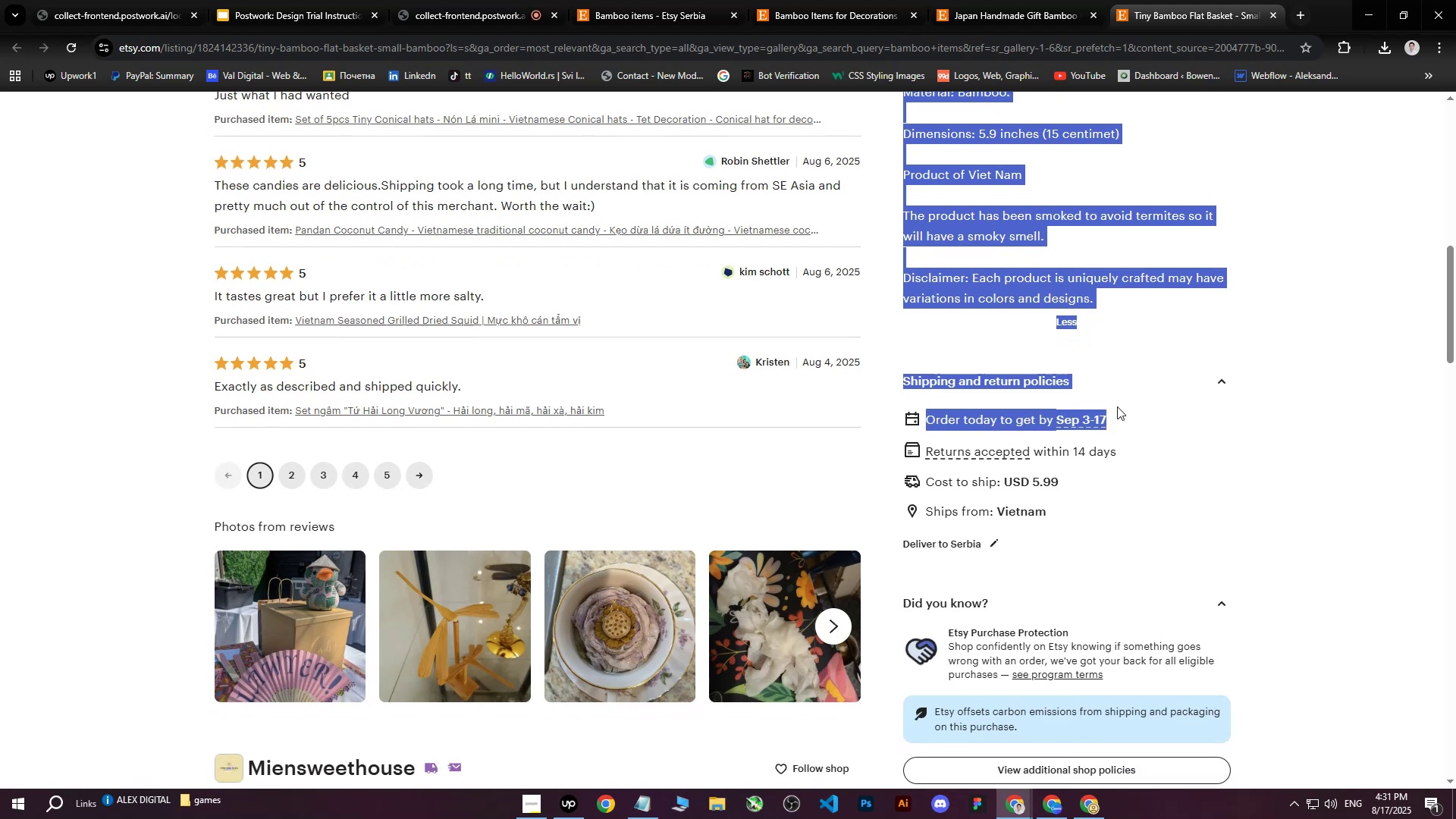 
scroll: coordinate [1117, 324], scroll_direction: up, amount: 2.0
 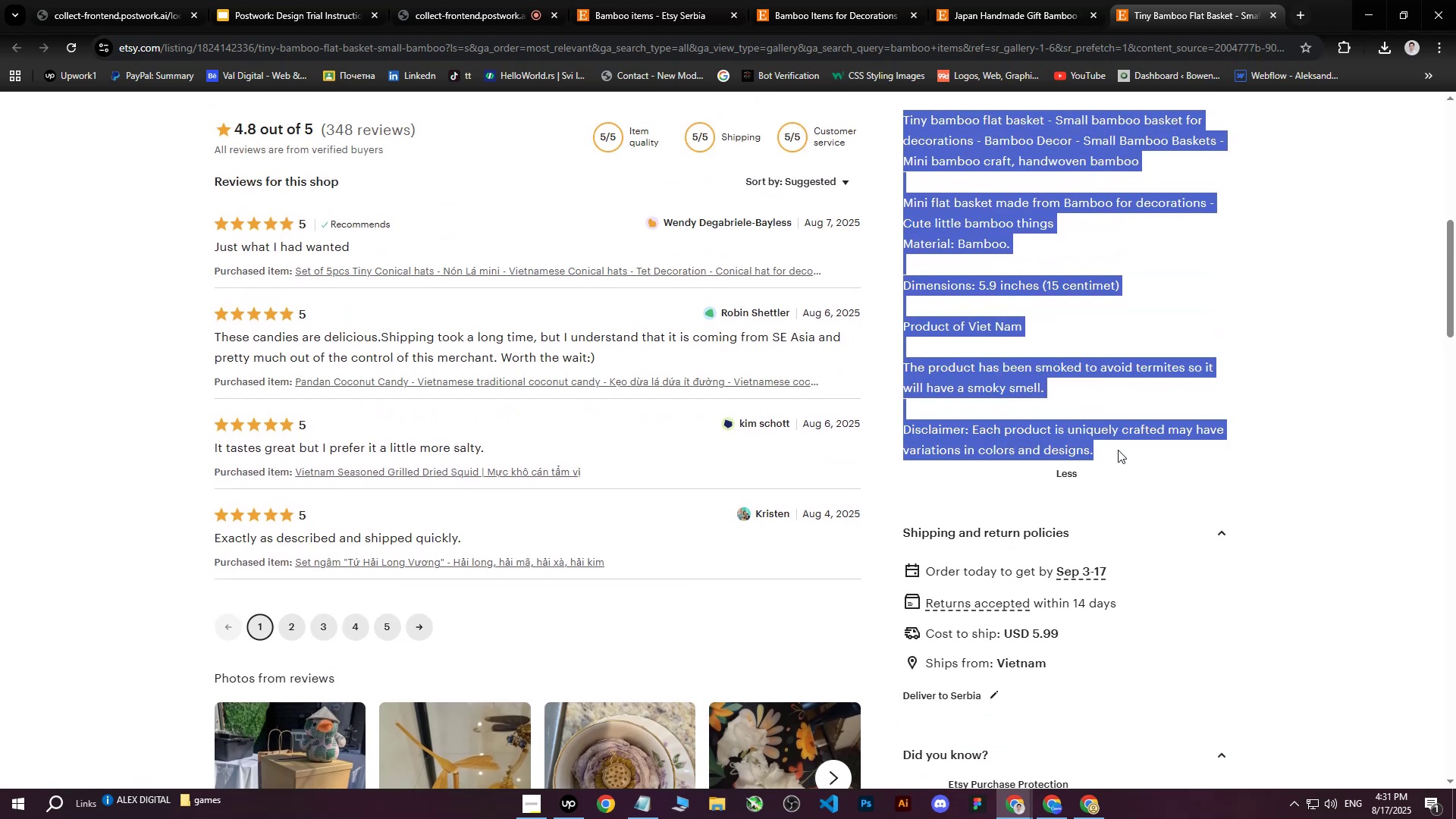 
key(Control+ControlLeft)
 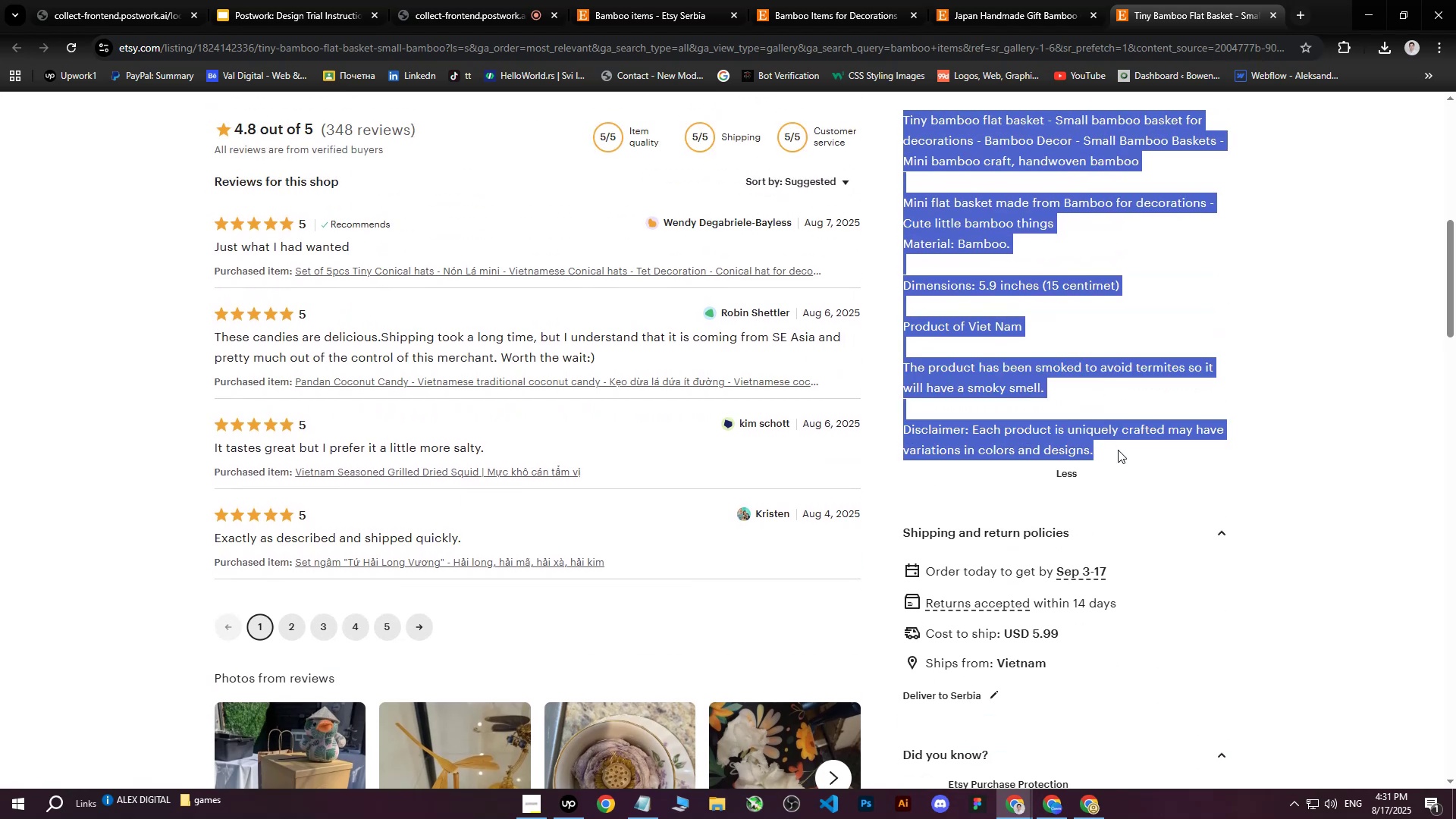 
key(Control+C)
 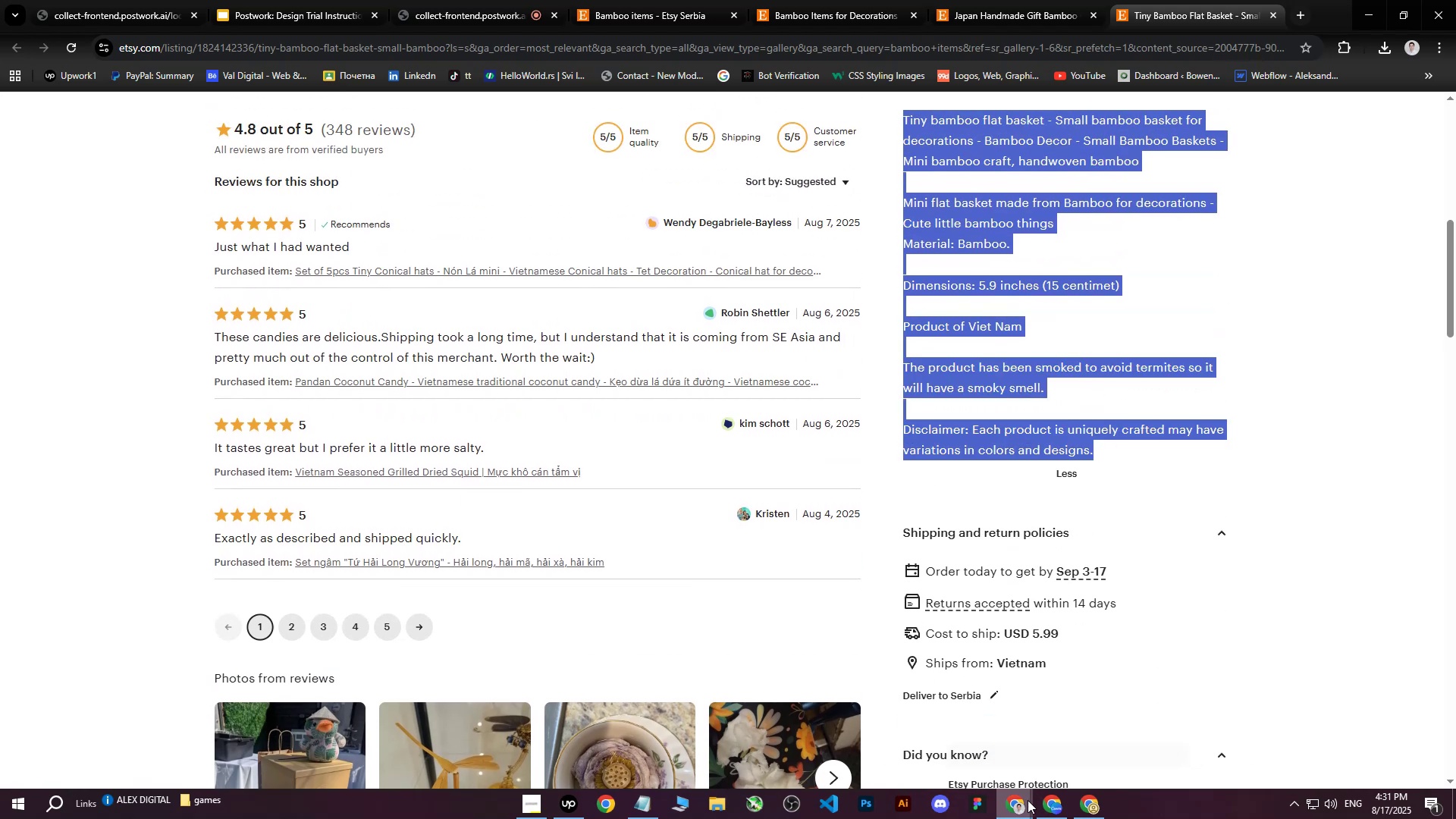 
left_click([1092, 806])
 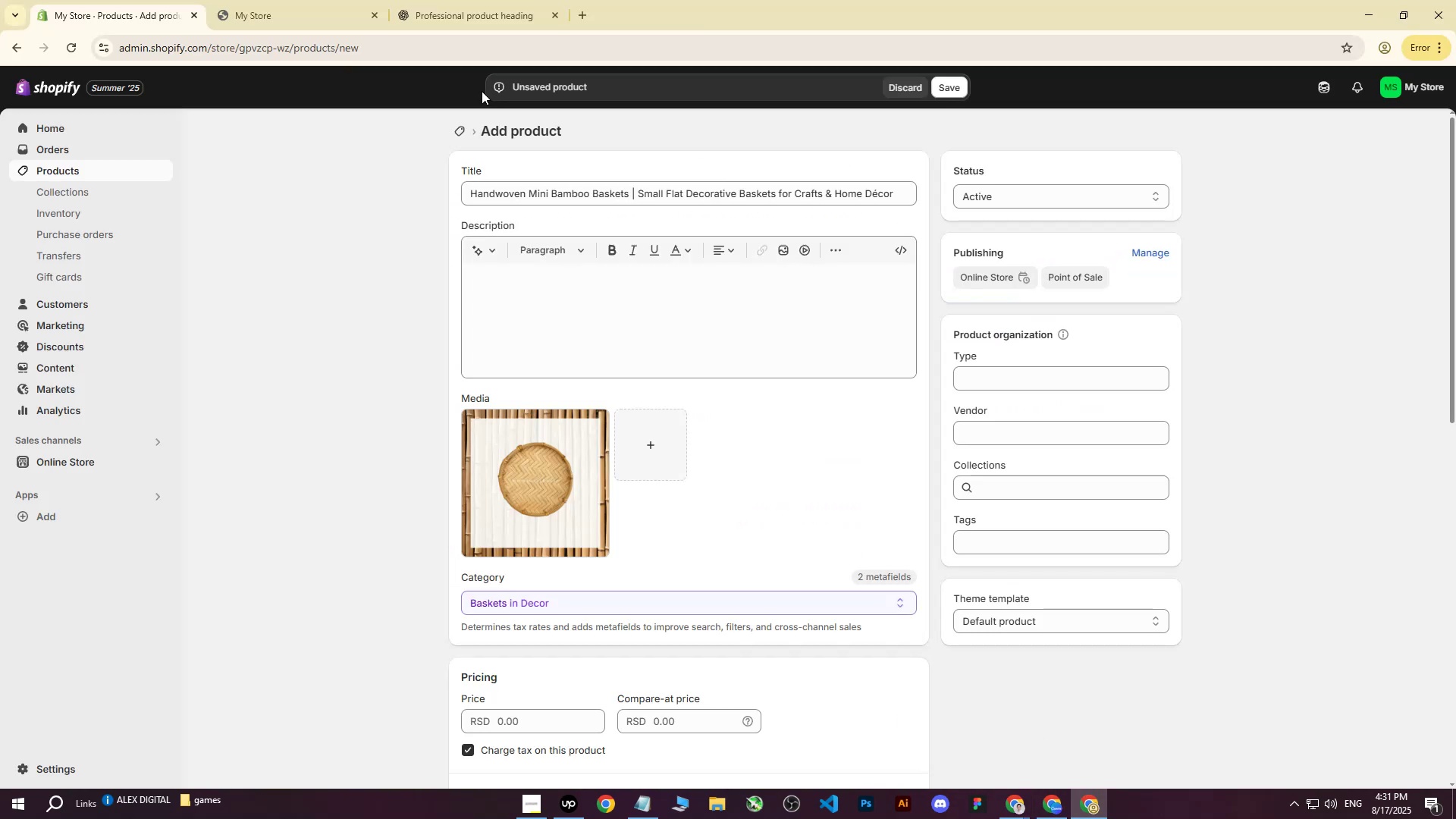 
left_click([428, 0])
 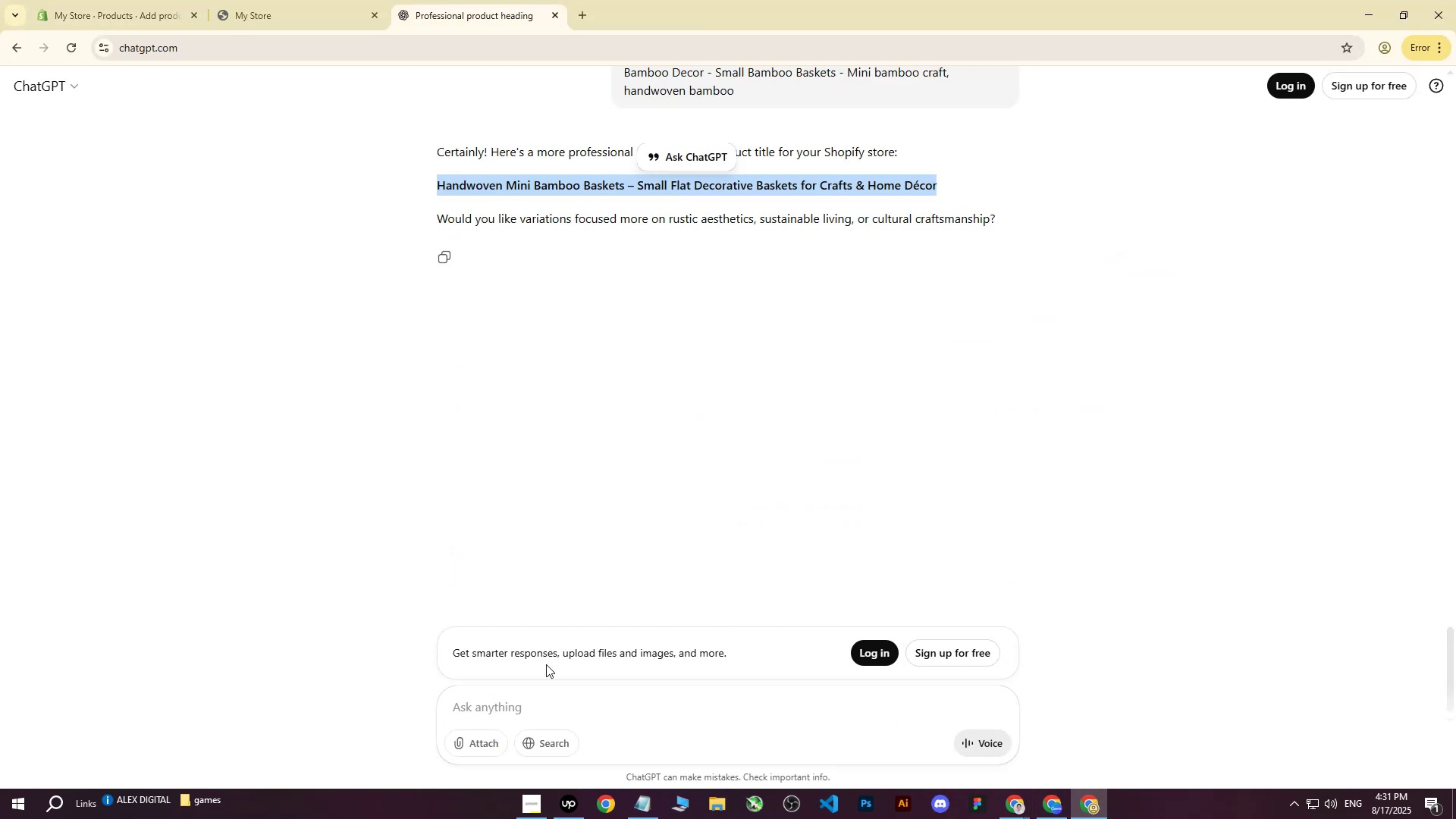 
left_click([539, 711])
 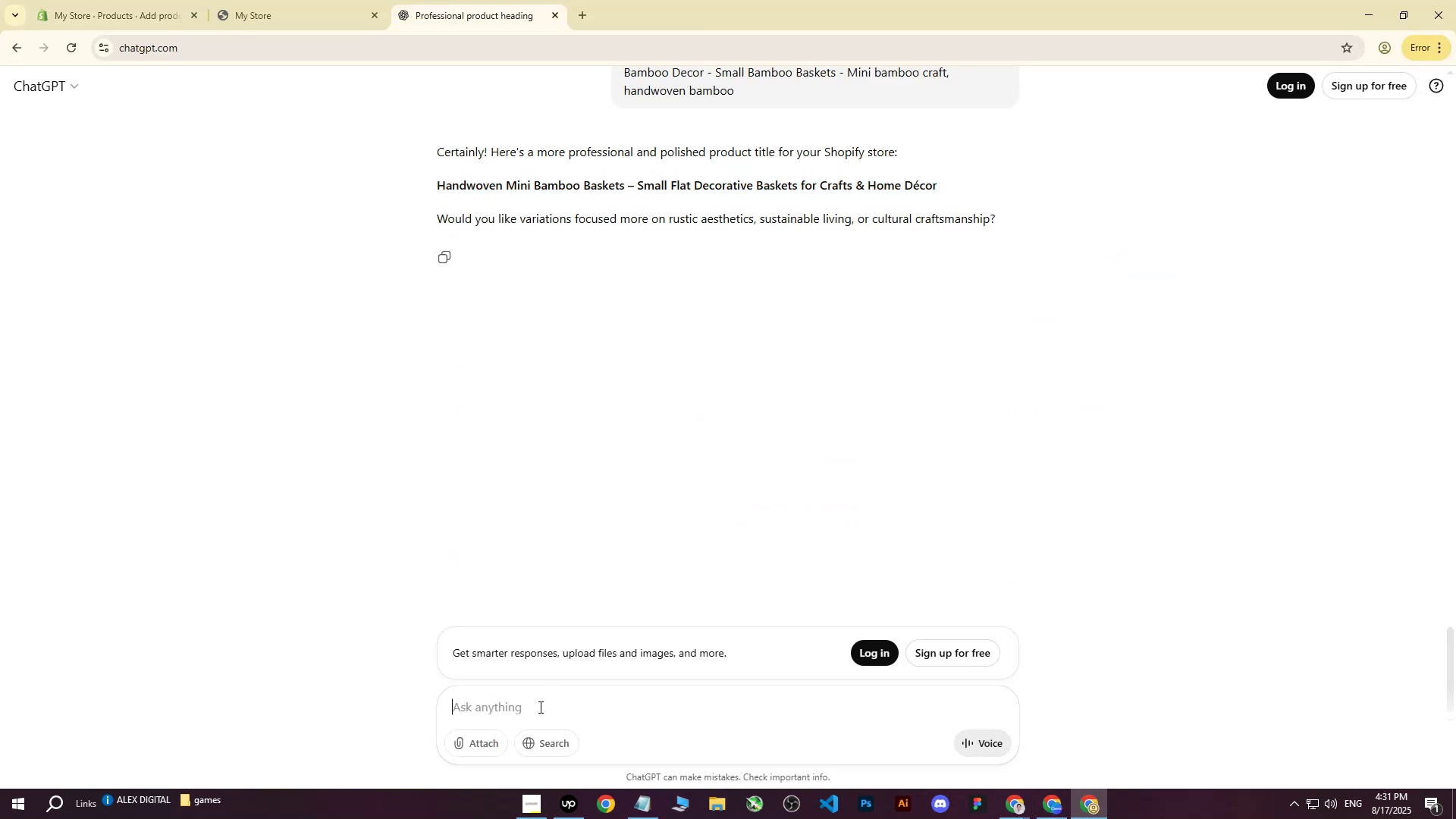 
type(write me this on more professional way : )
 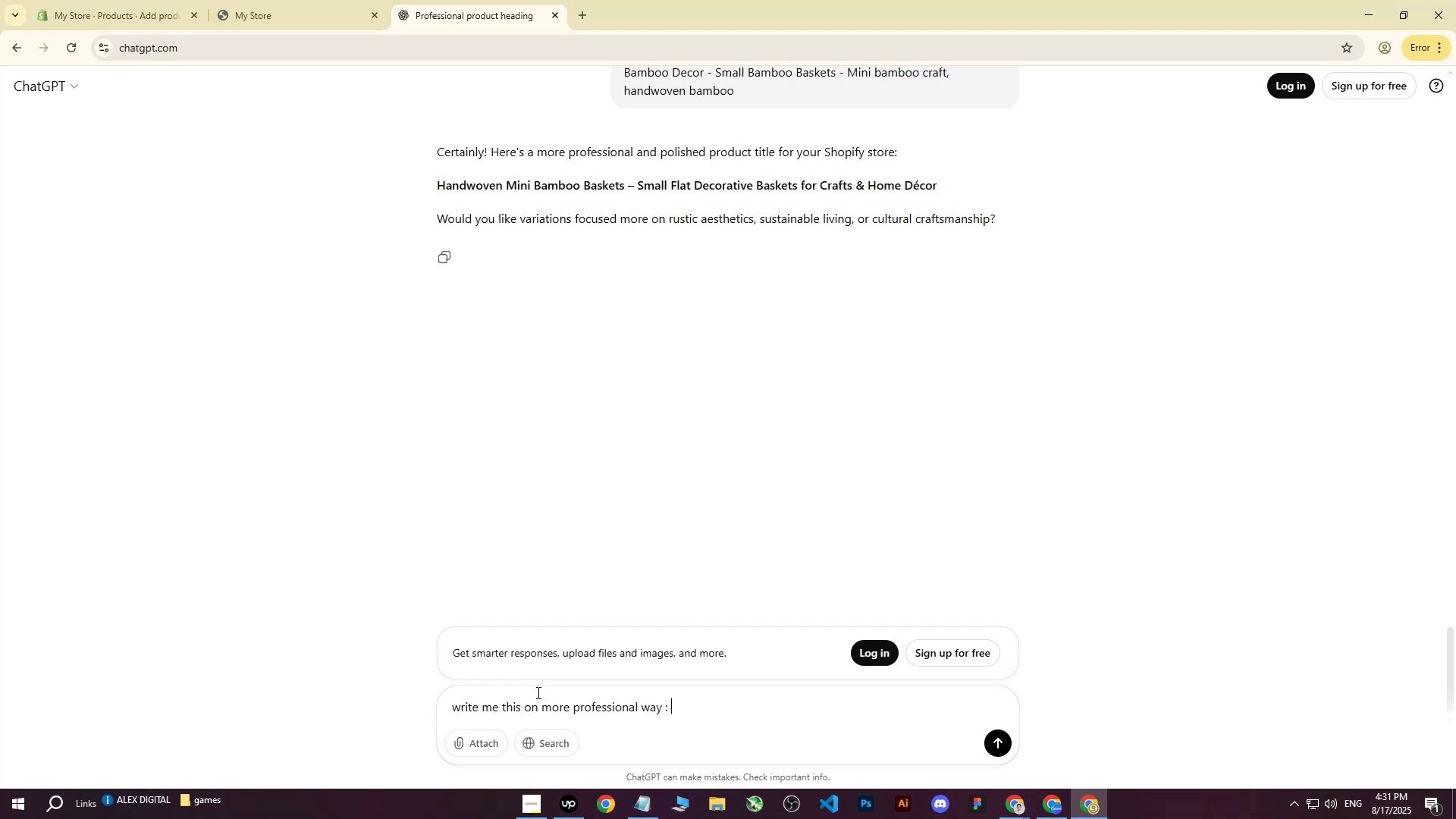 
 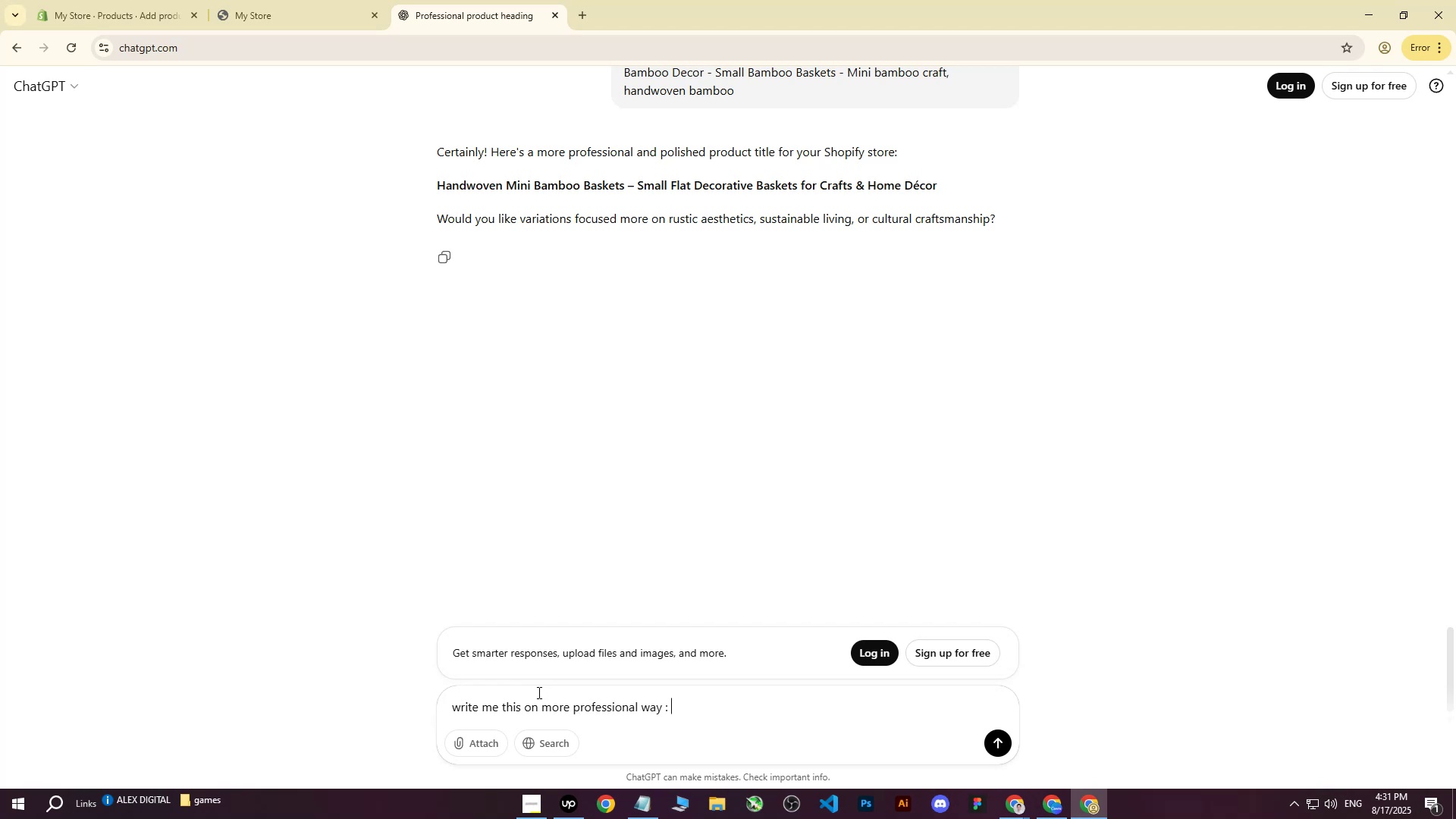 
key(Control+ControlLeft)
 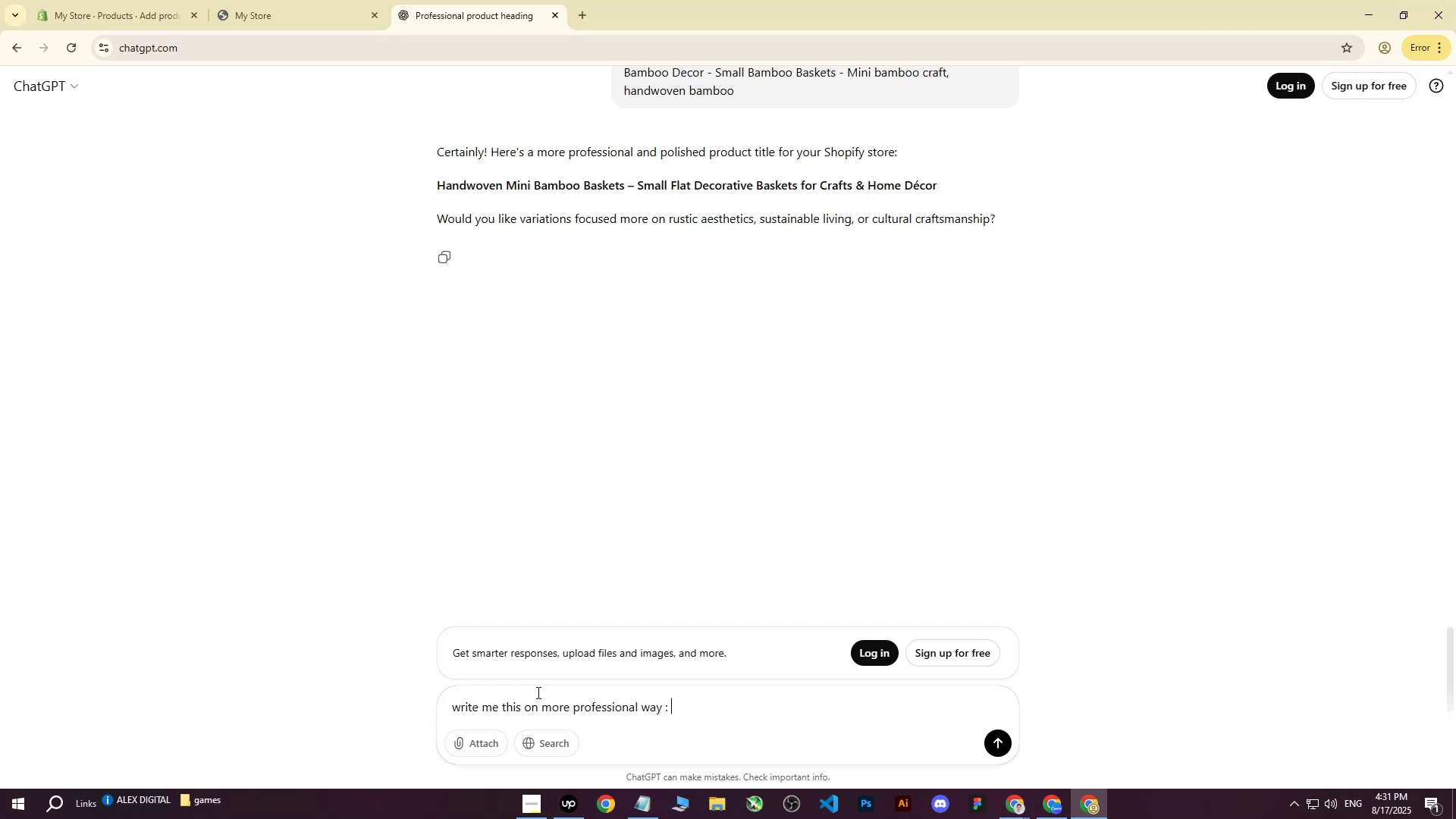 
key(Control+V)
 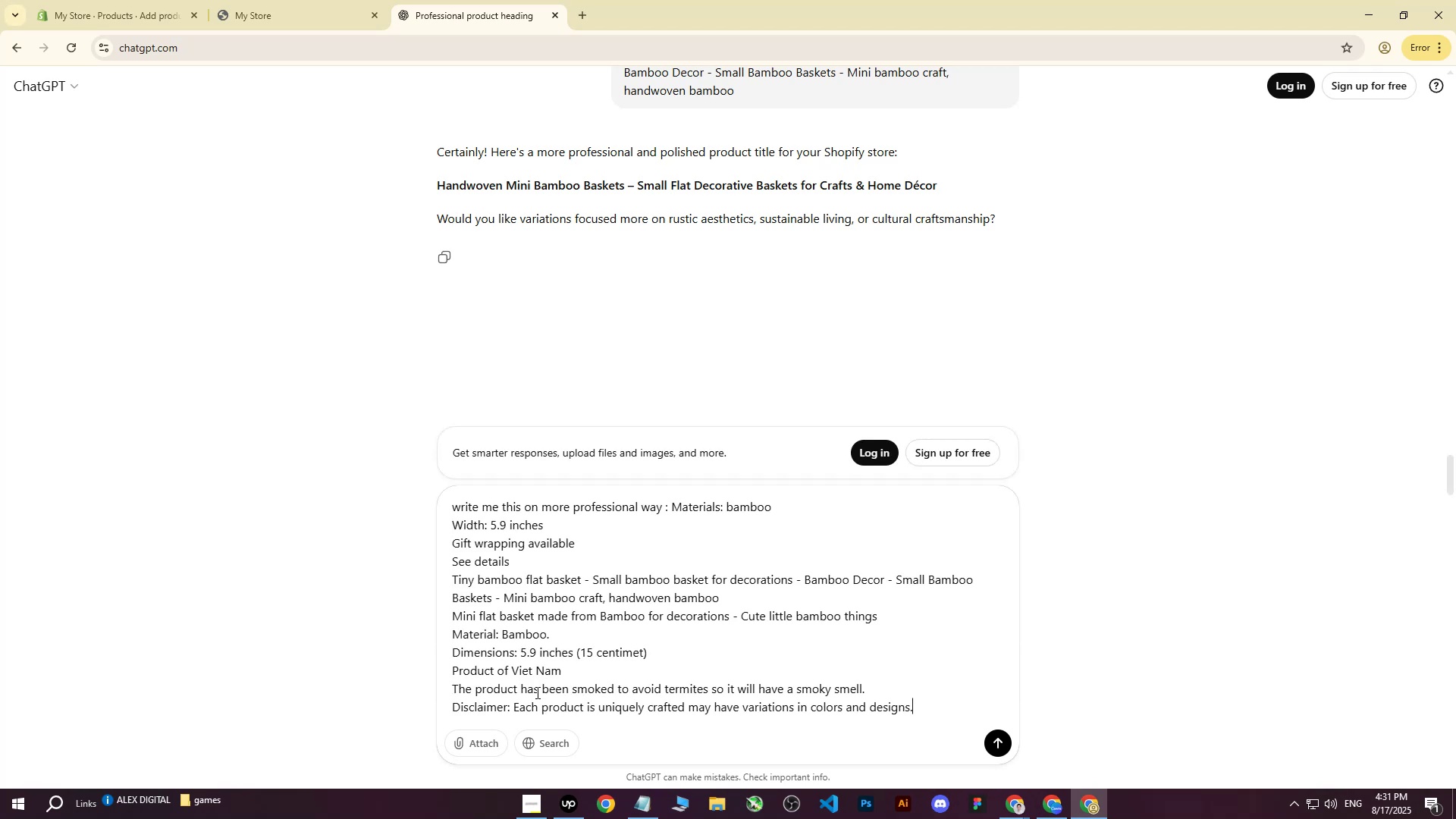 
key(Enter)
 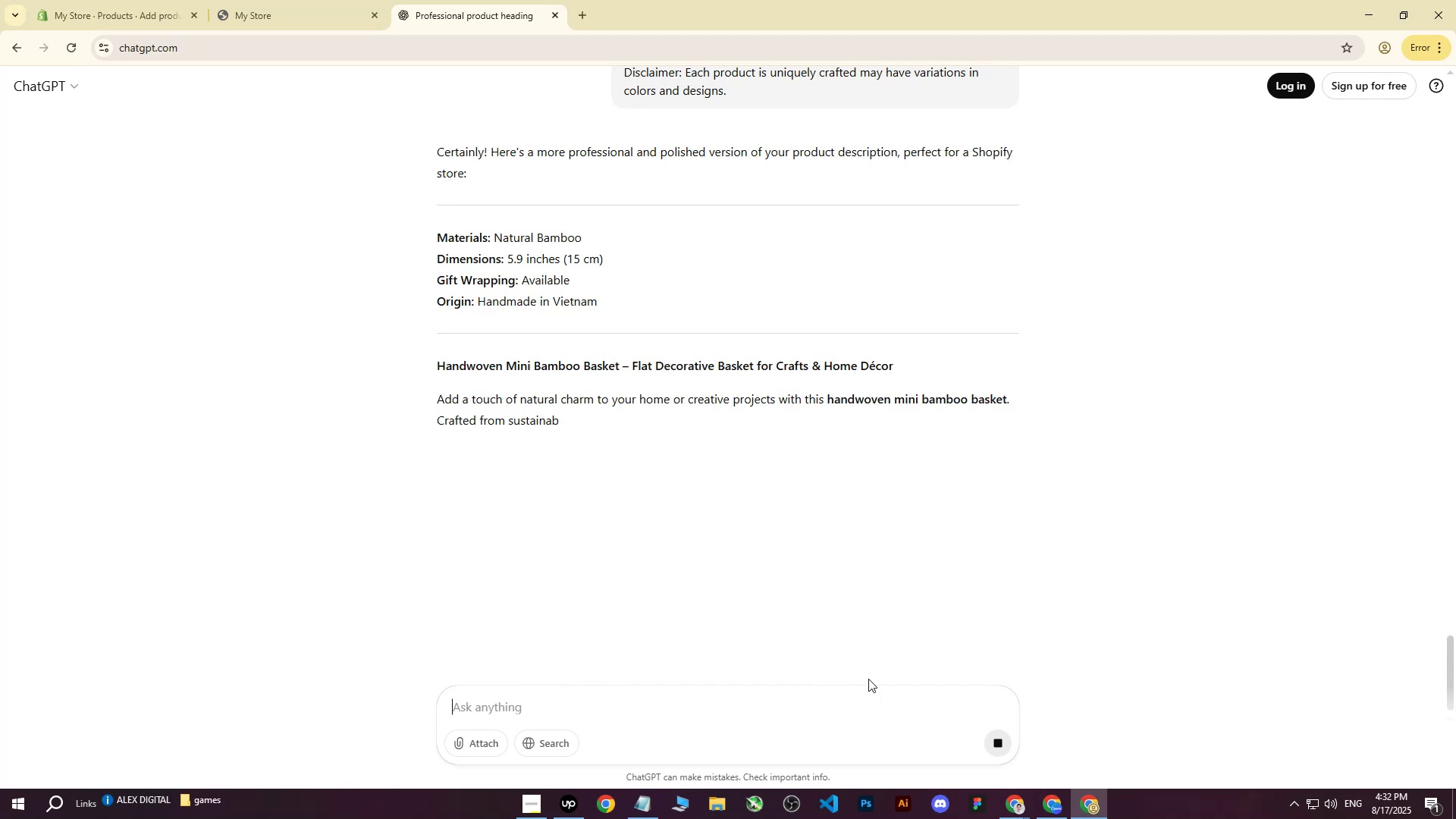 
wait(7.46)
 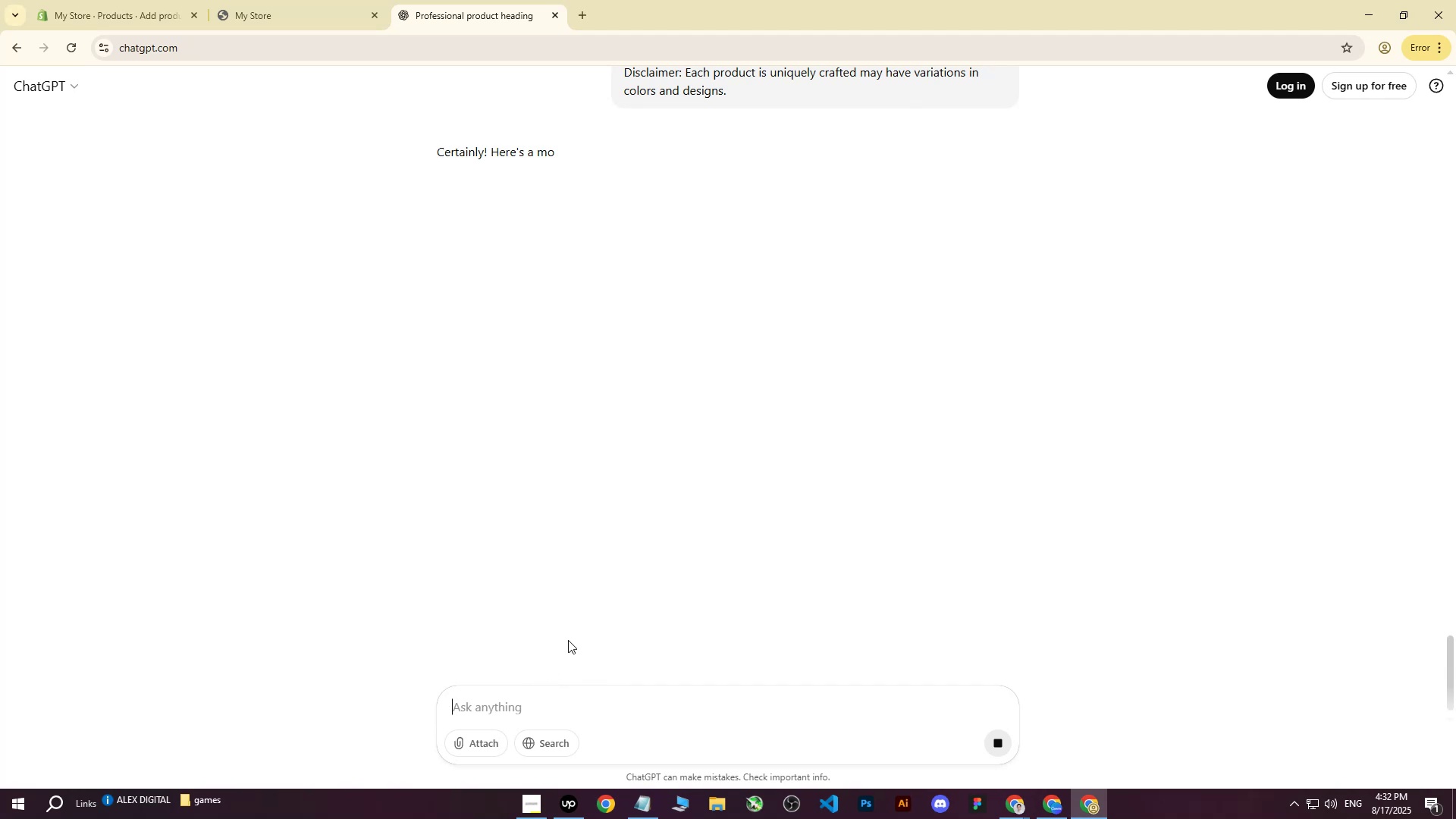 
double_click([942, 745])
 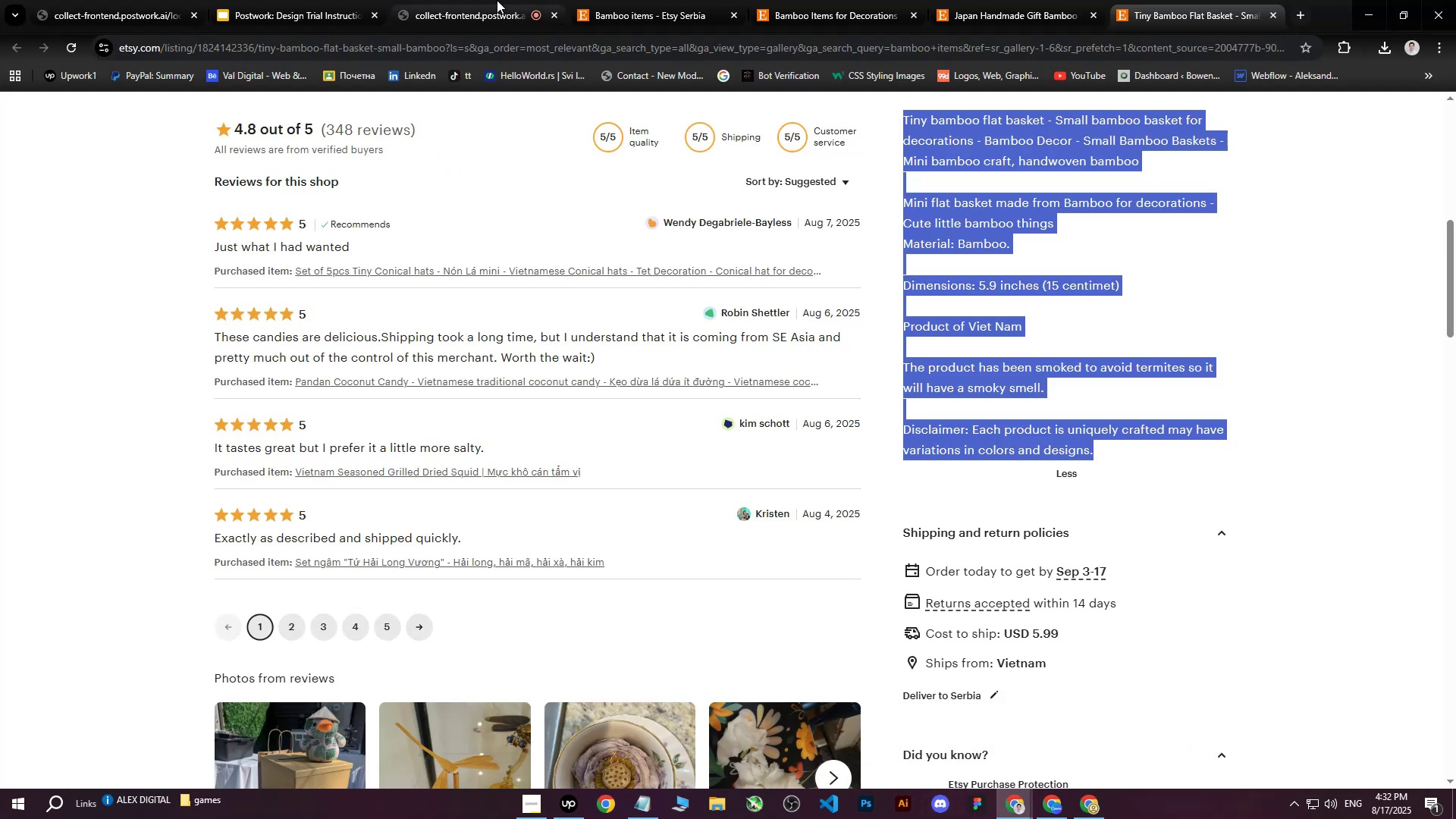 
left_click([482, 0])
 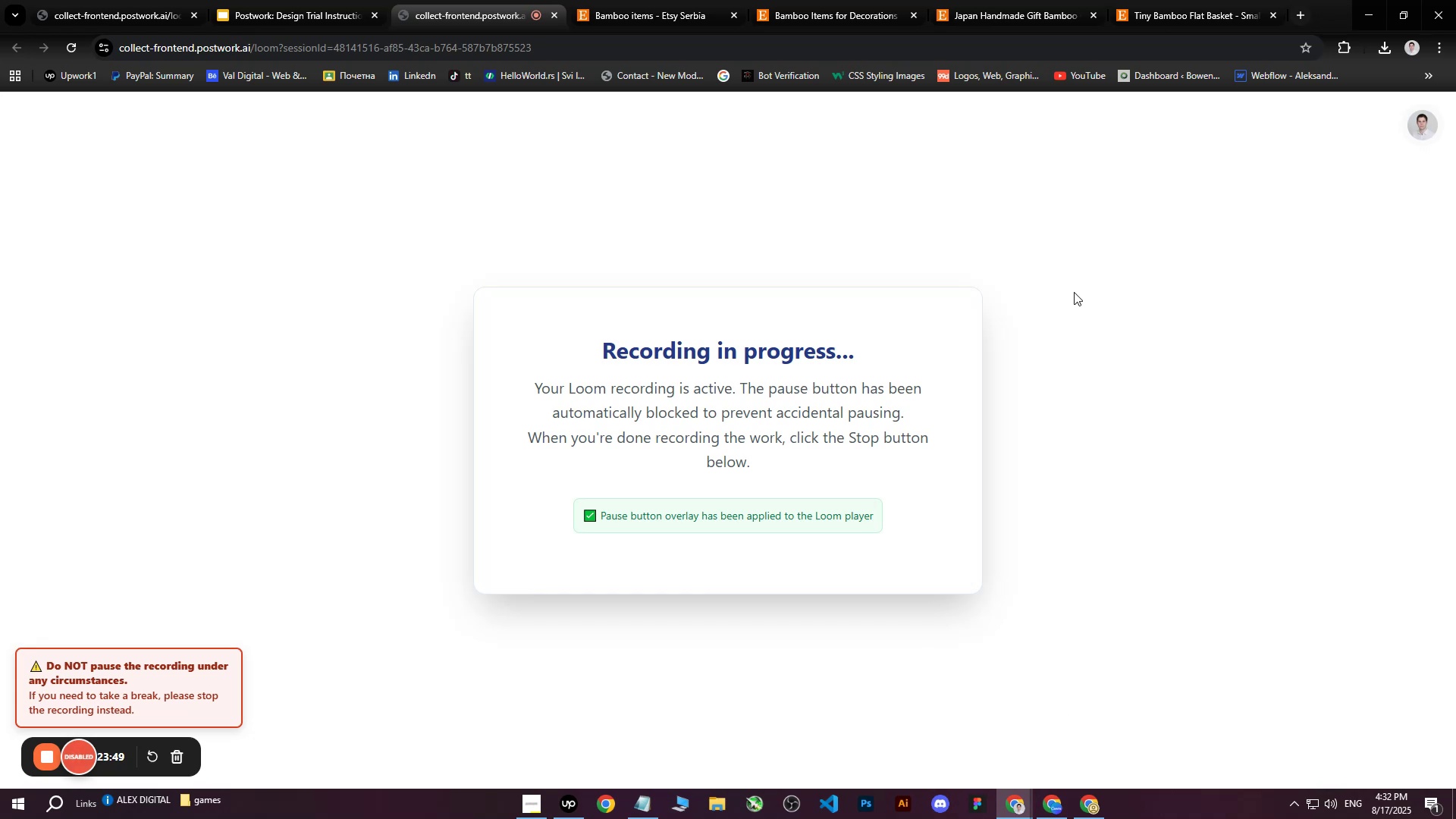 
left_click([1216, 0])
 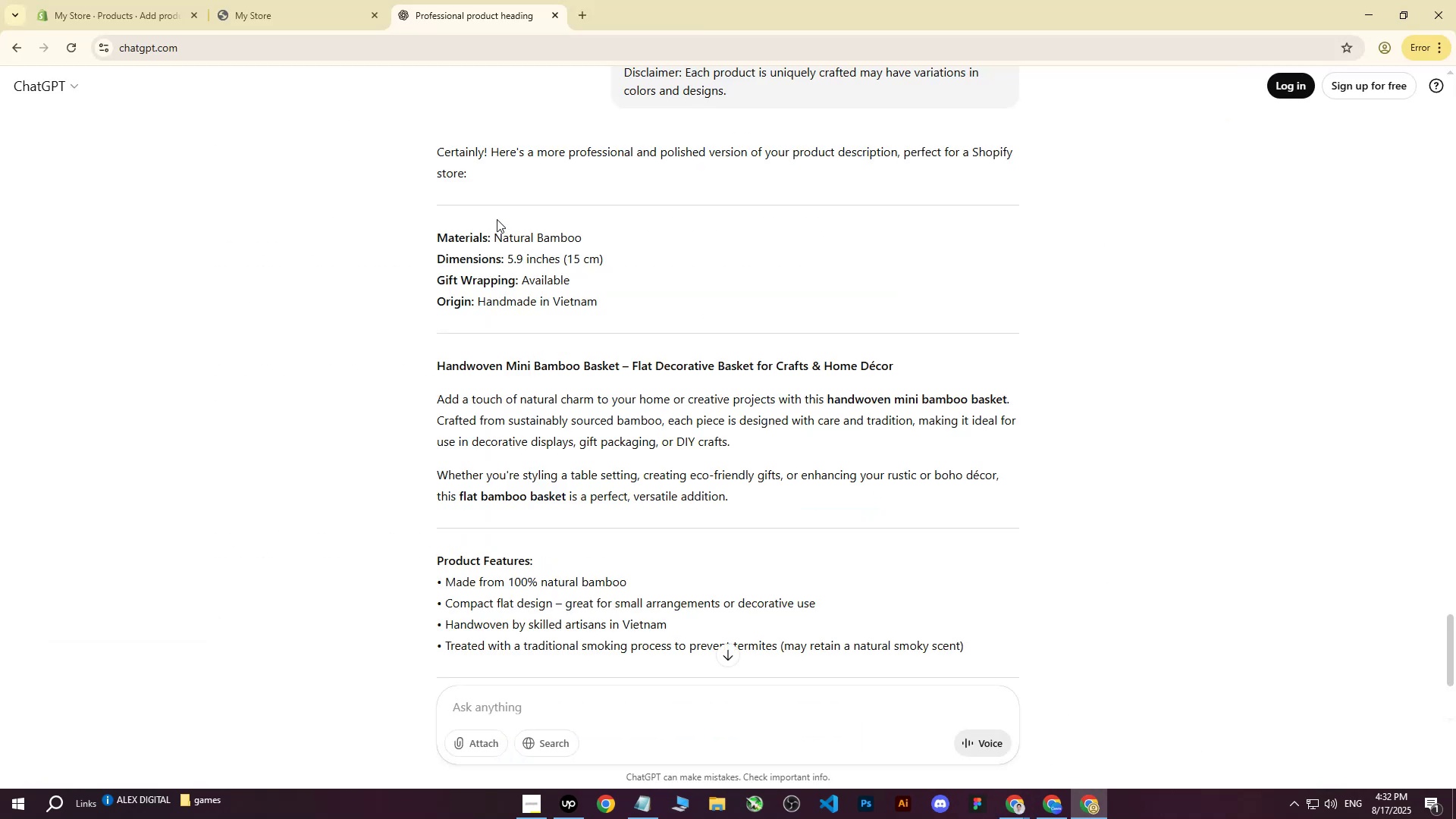 
left_click_drag(start_coordinate=[440, 233], to_coordinate=[720, 516])
 